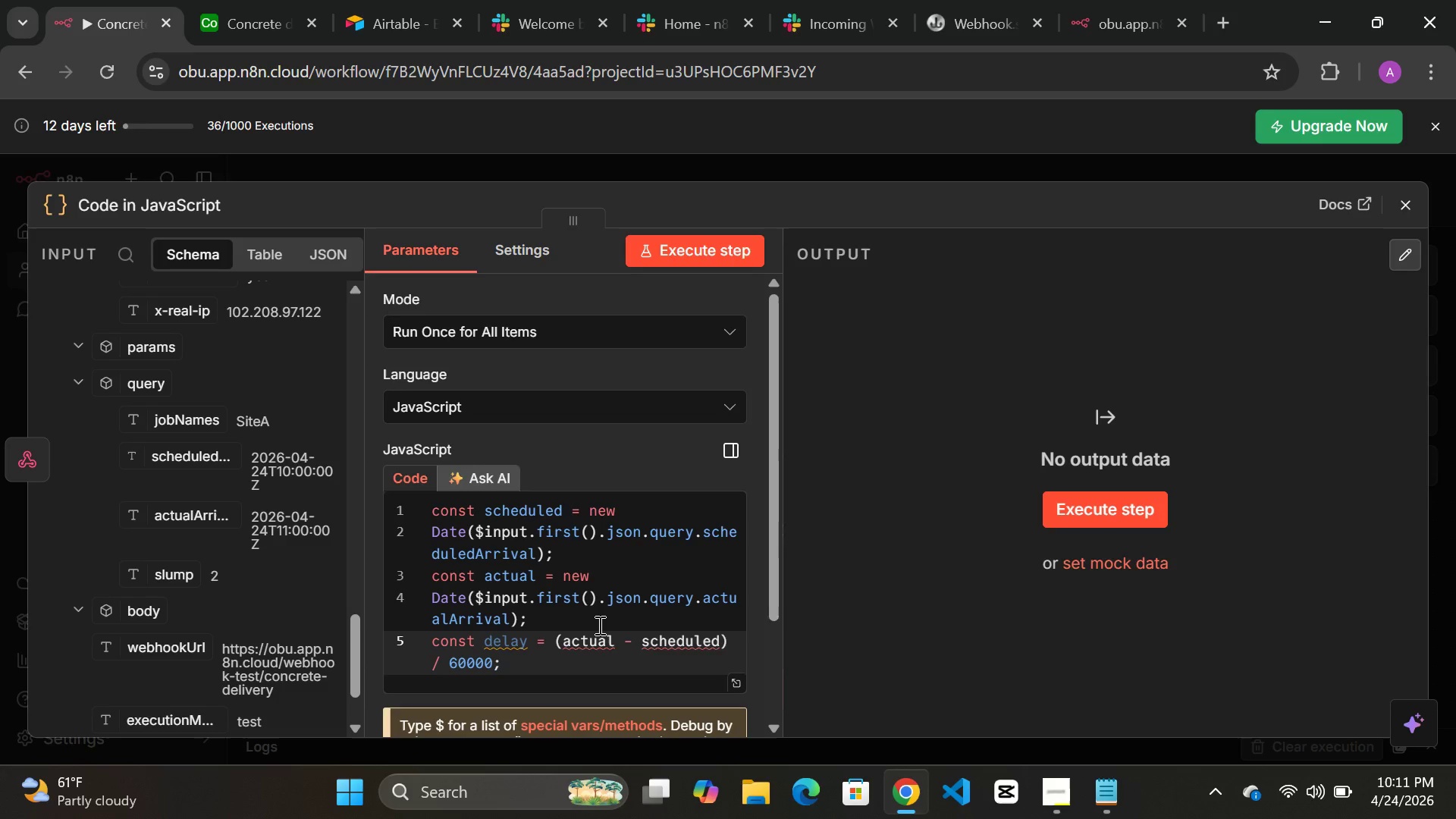 
key(Enter)
 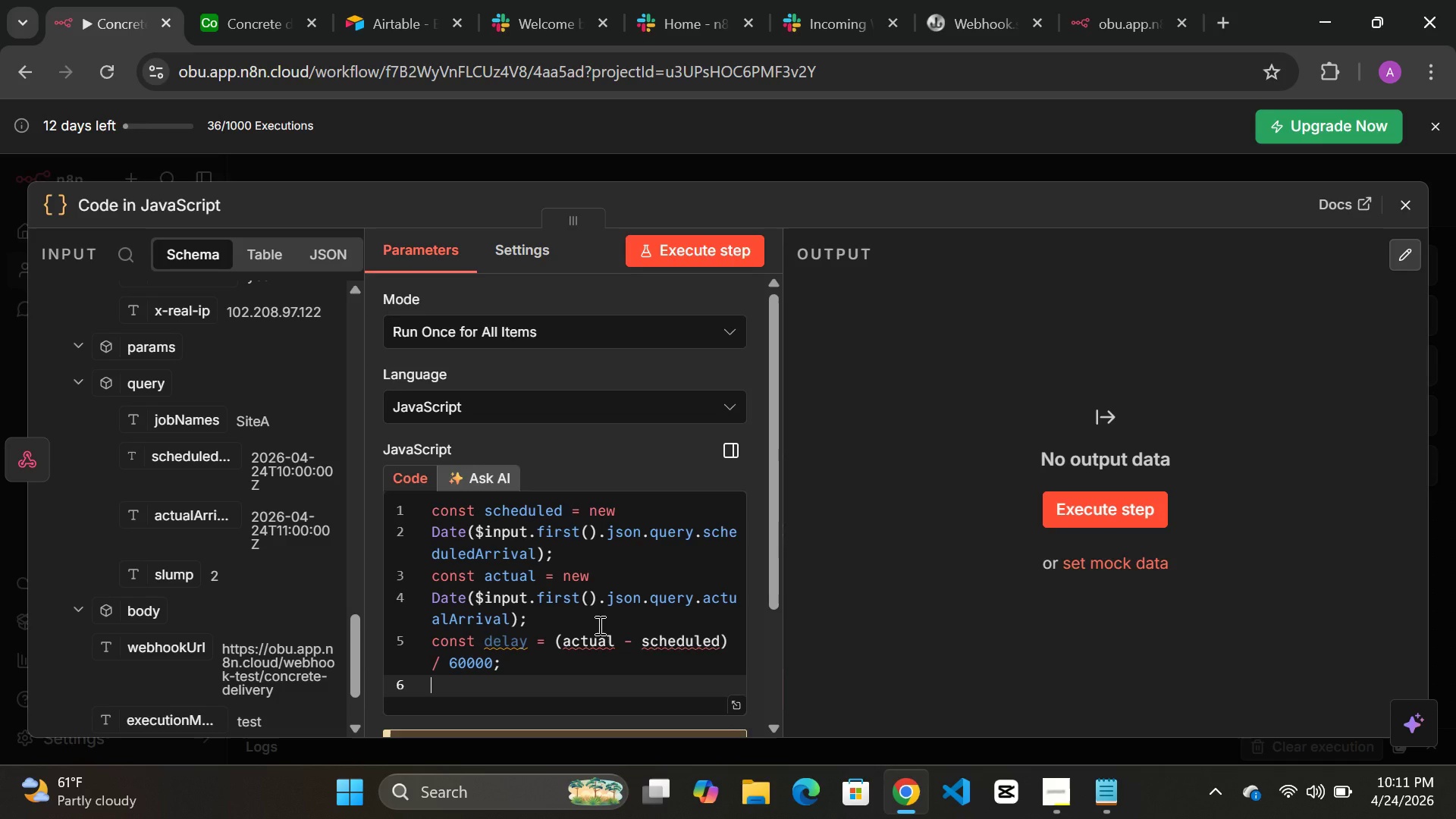 
wait(9.83)
 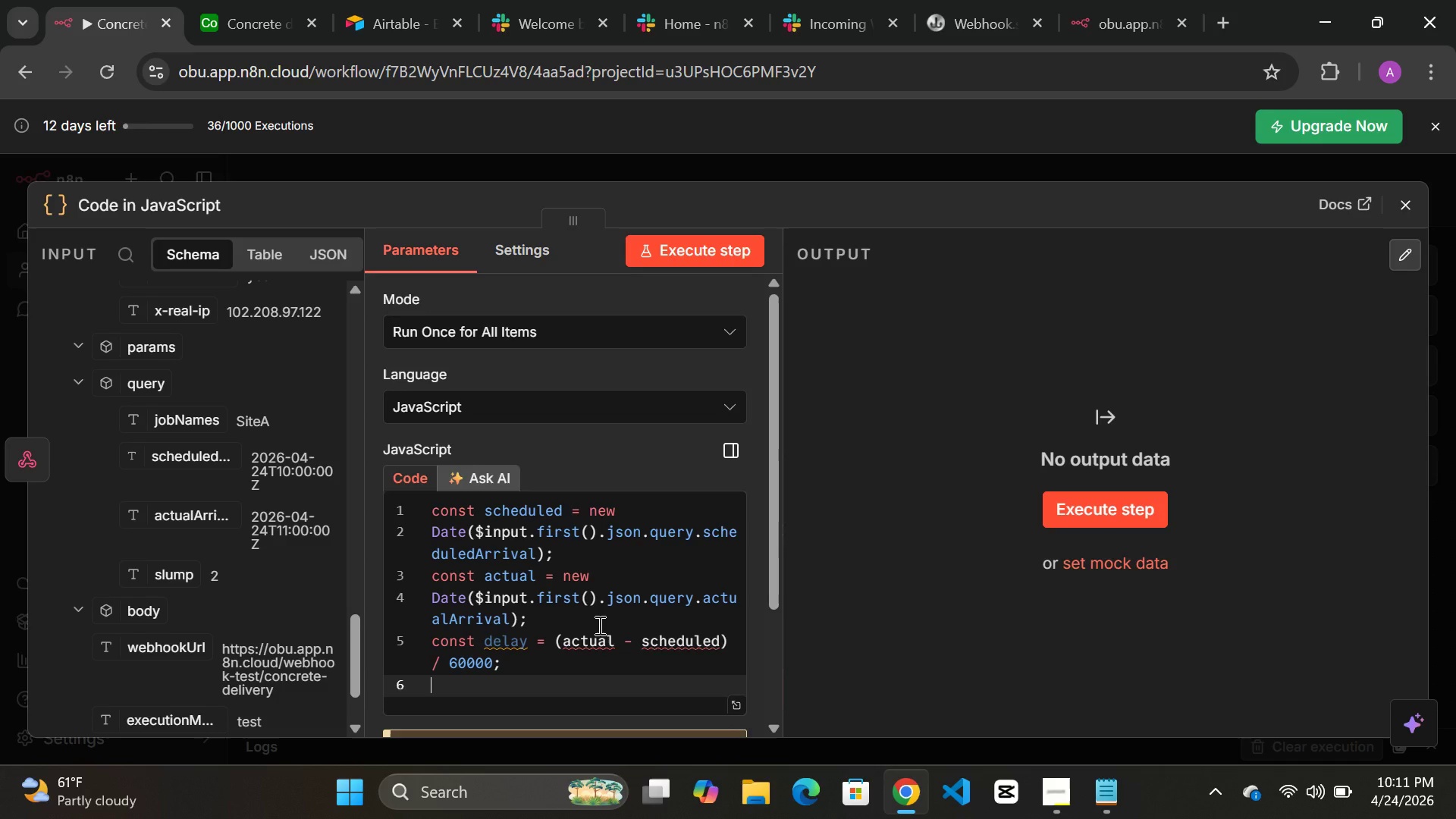 
type(return)
 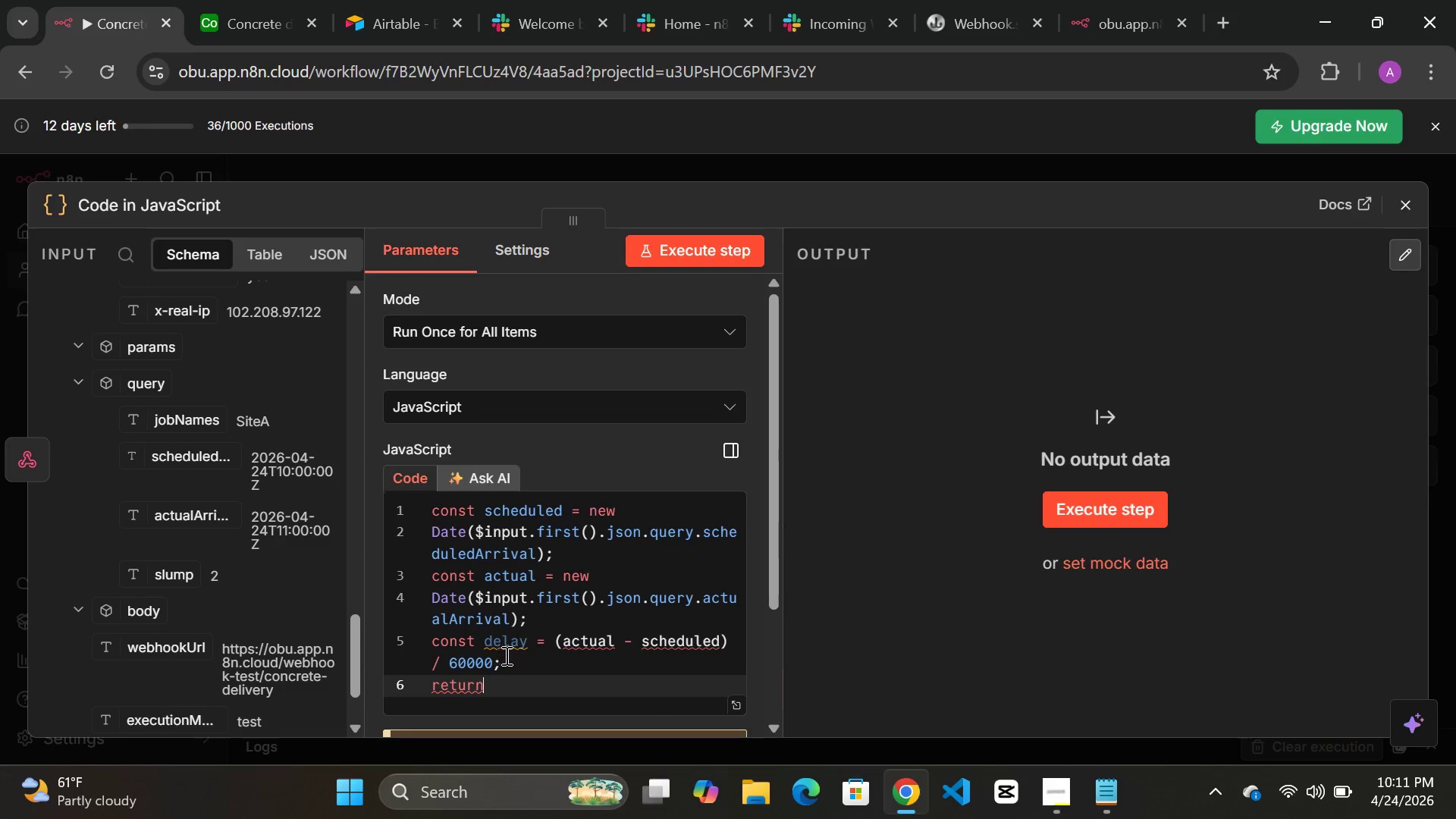 
wait(8.73)
 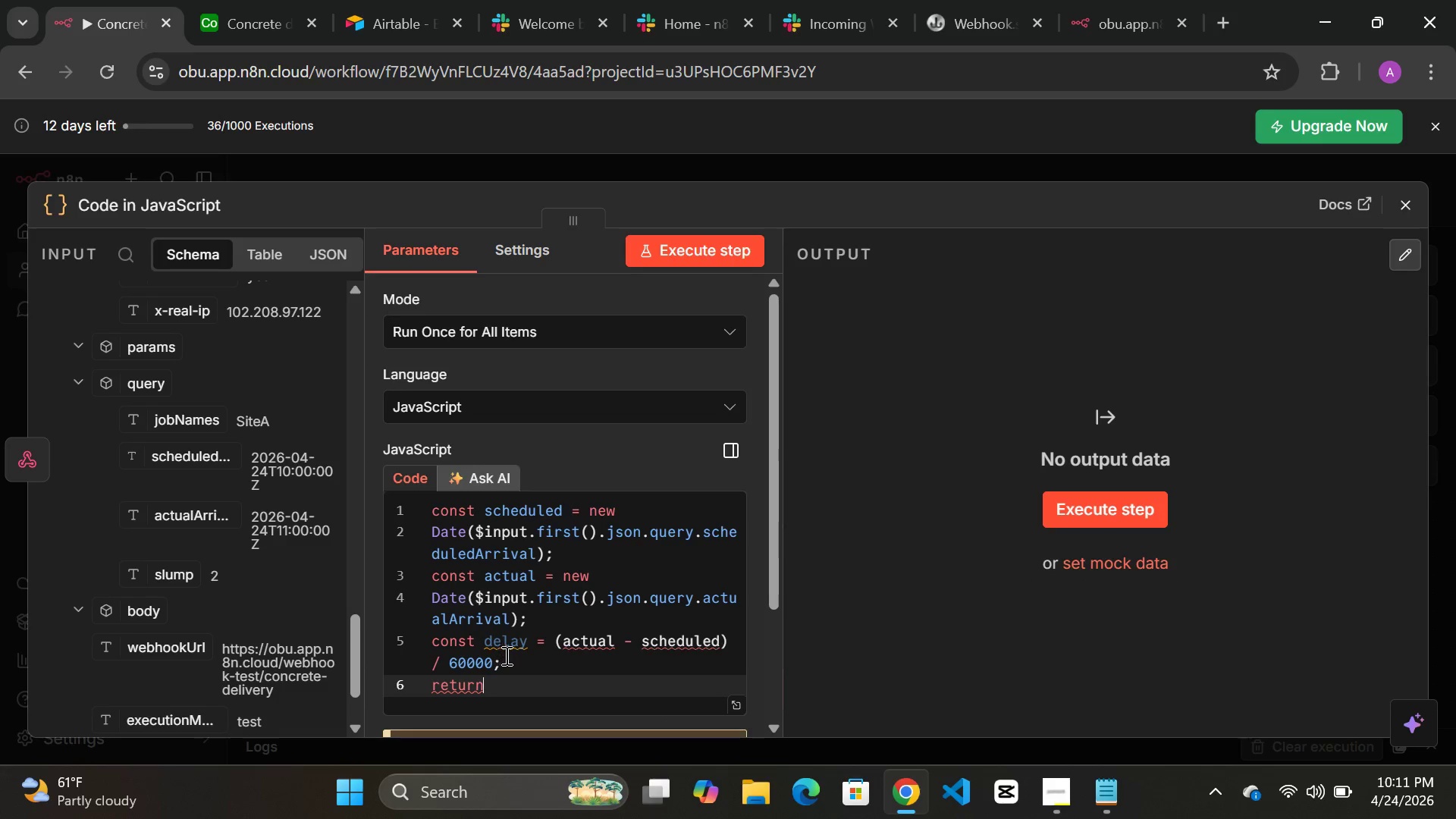 
key(Space)
 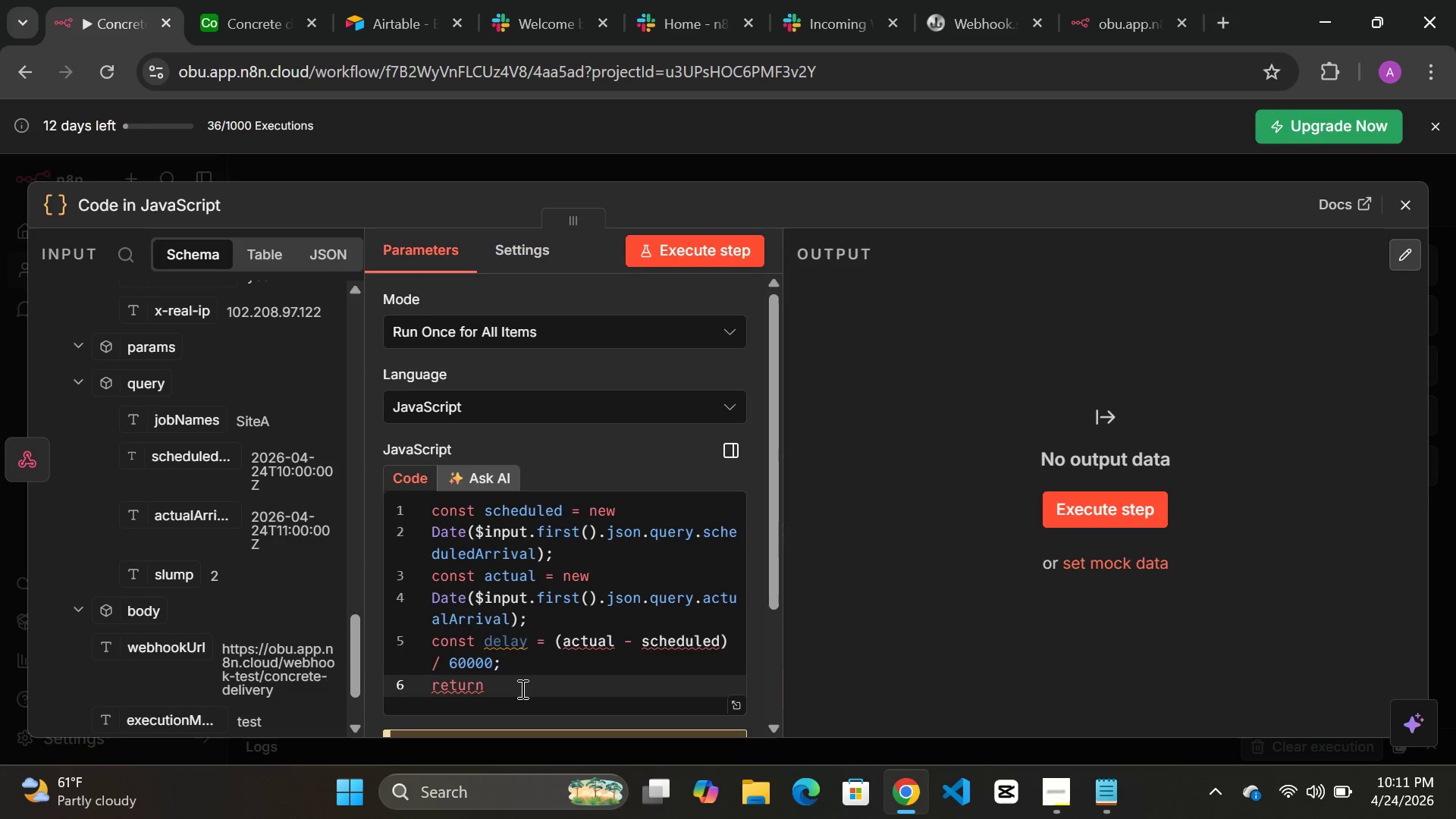 
key(BracketLeft)
 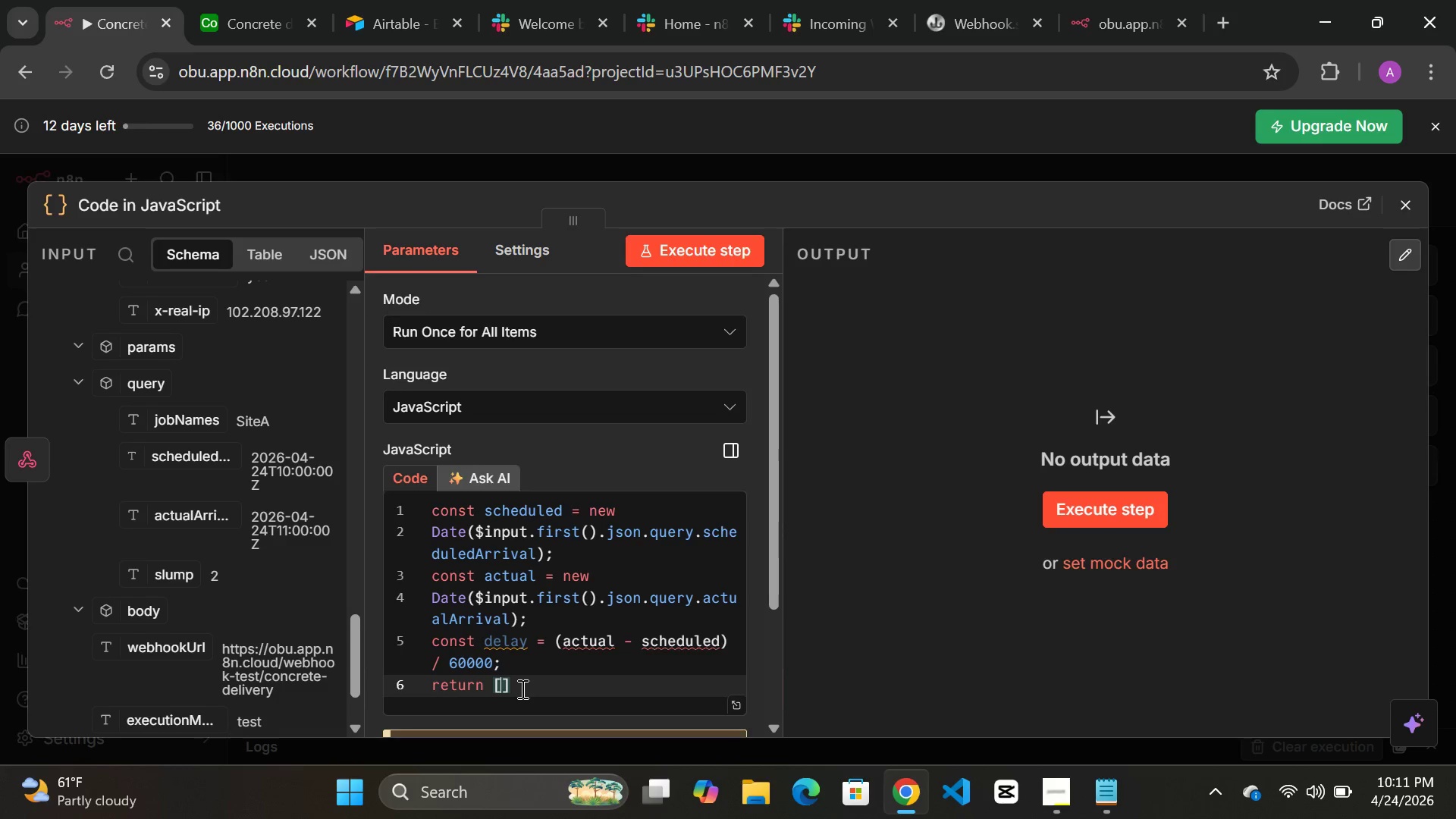 
key(Shift+BracketLeft)
 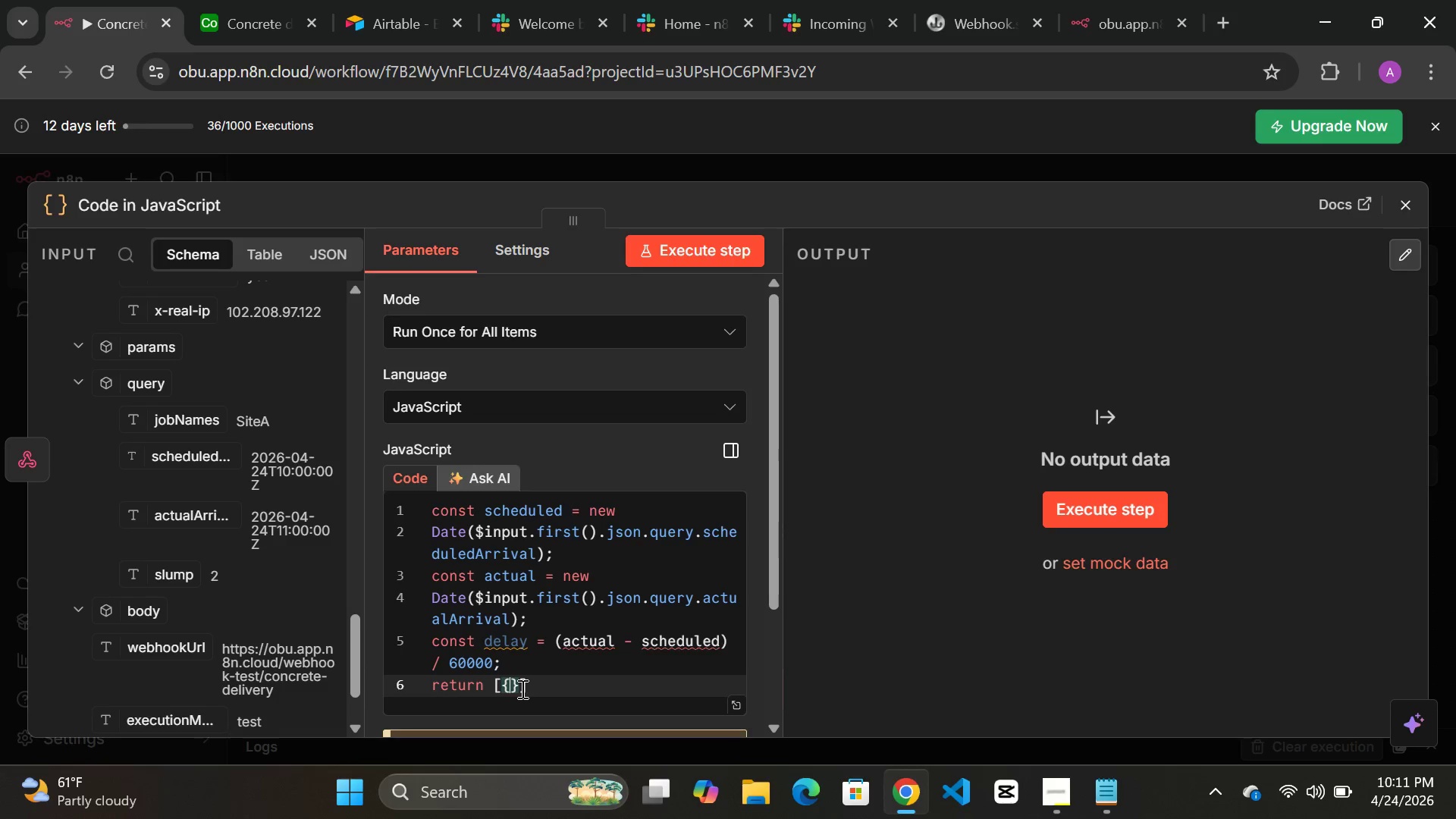 
key(Enter)
 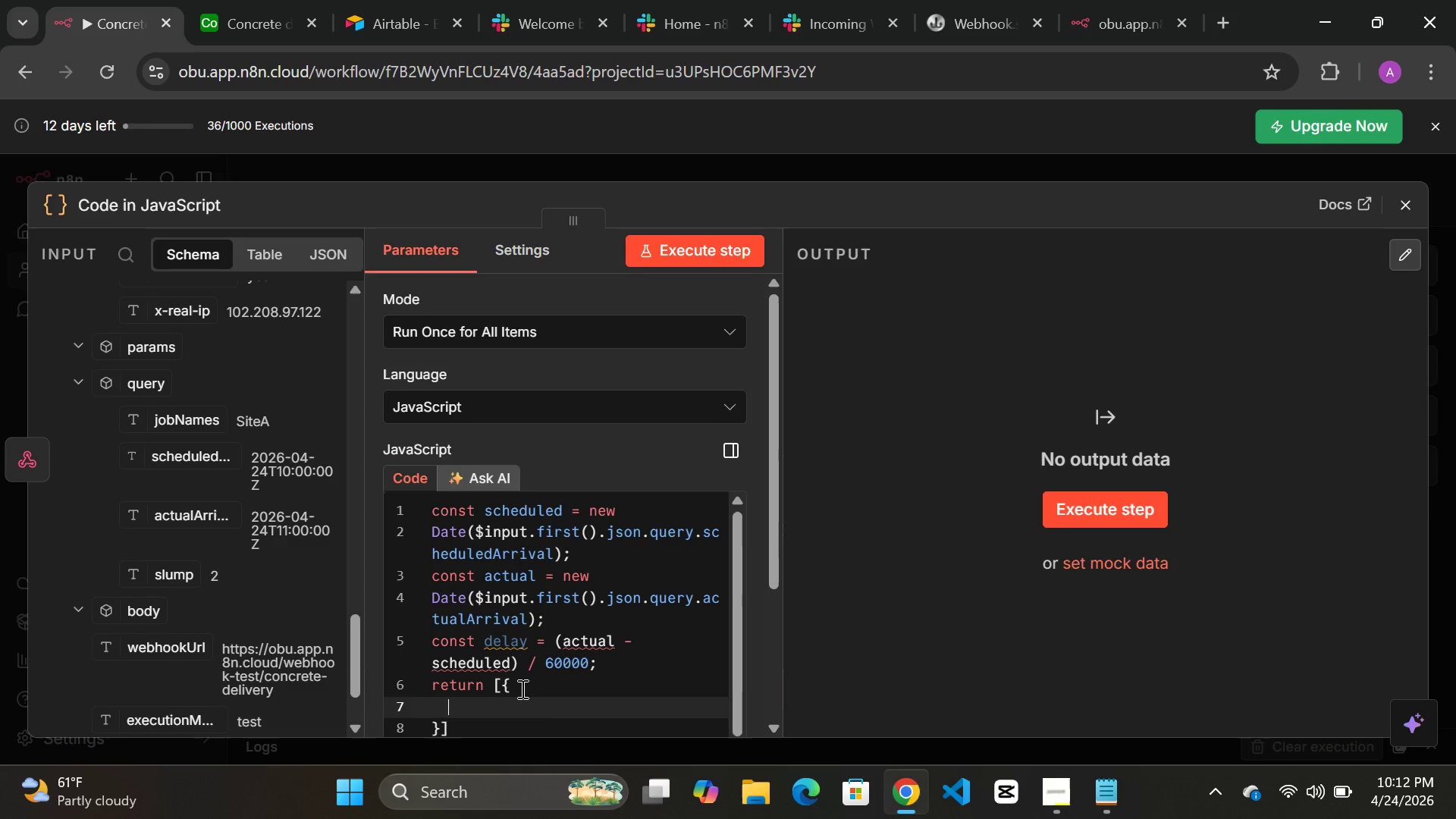 
key(Period)
 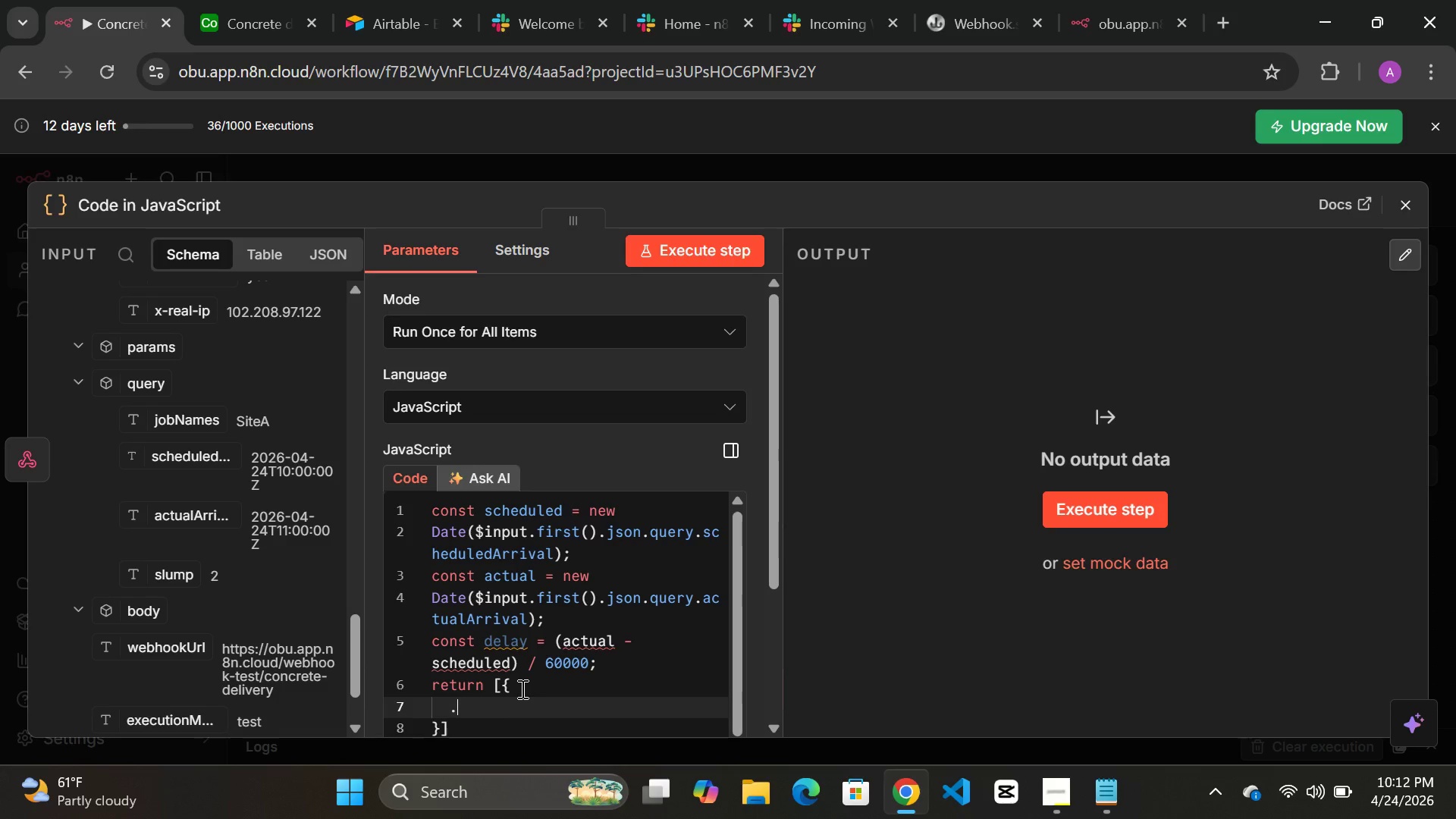 
key(Period)
 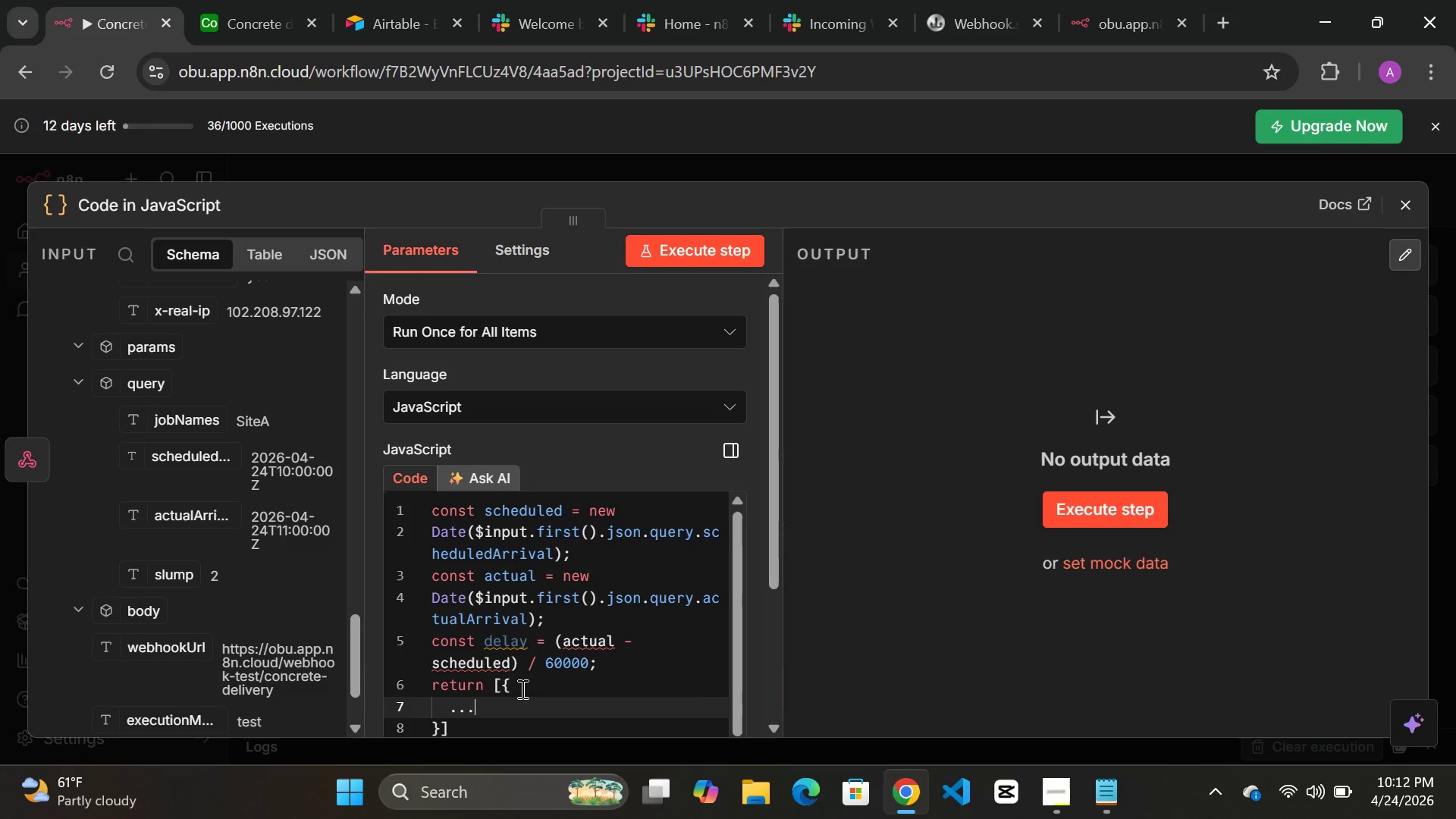 
key(Period)
 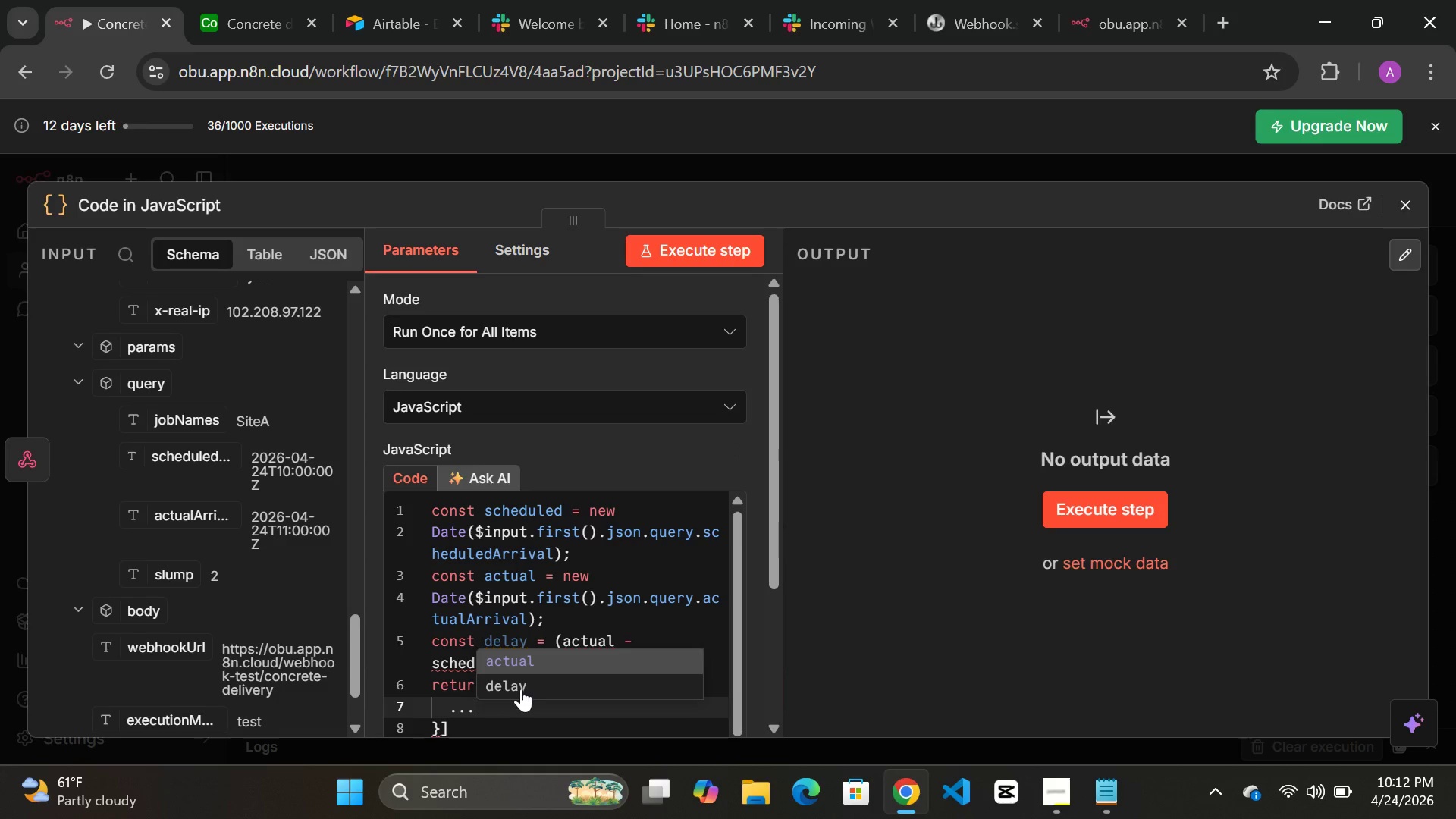 
type($json)
 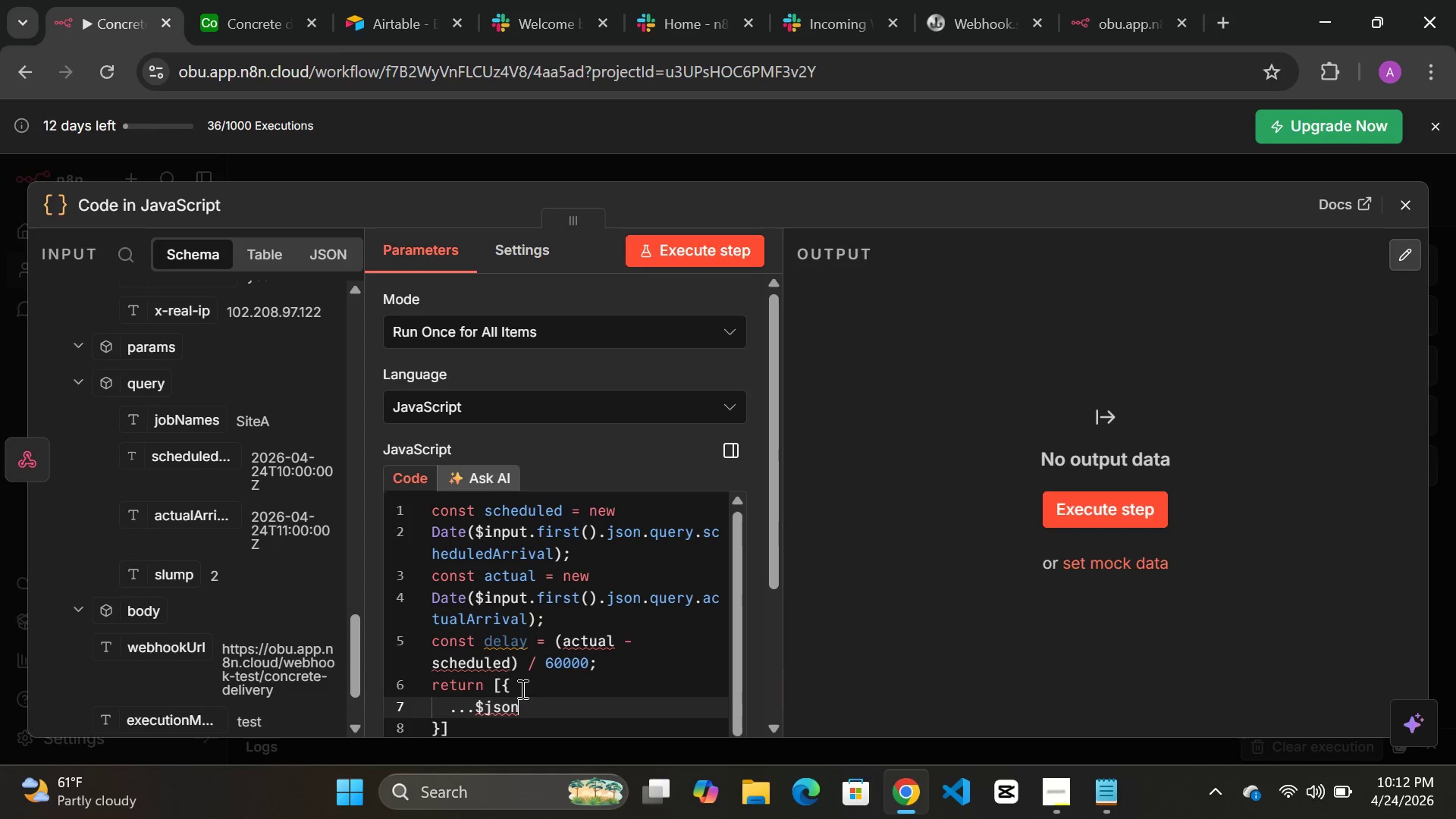 
key(Comma)
 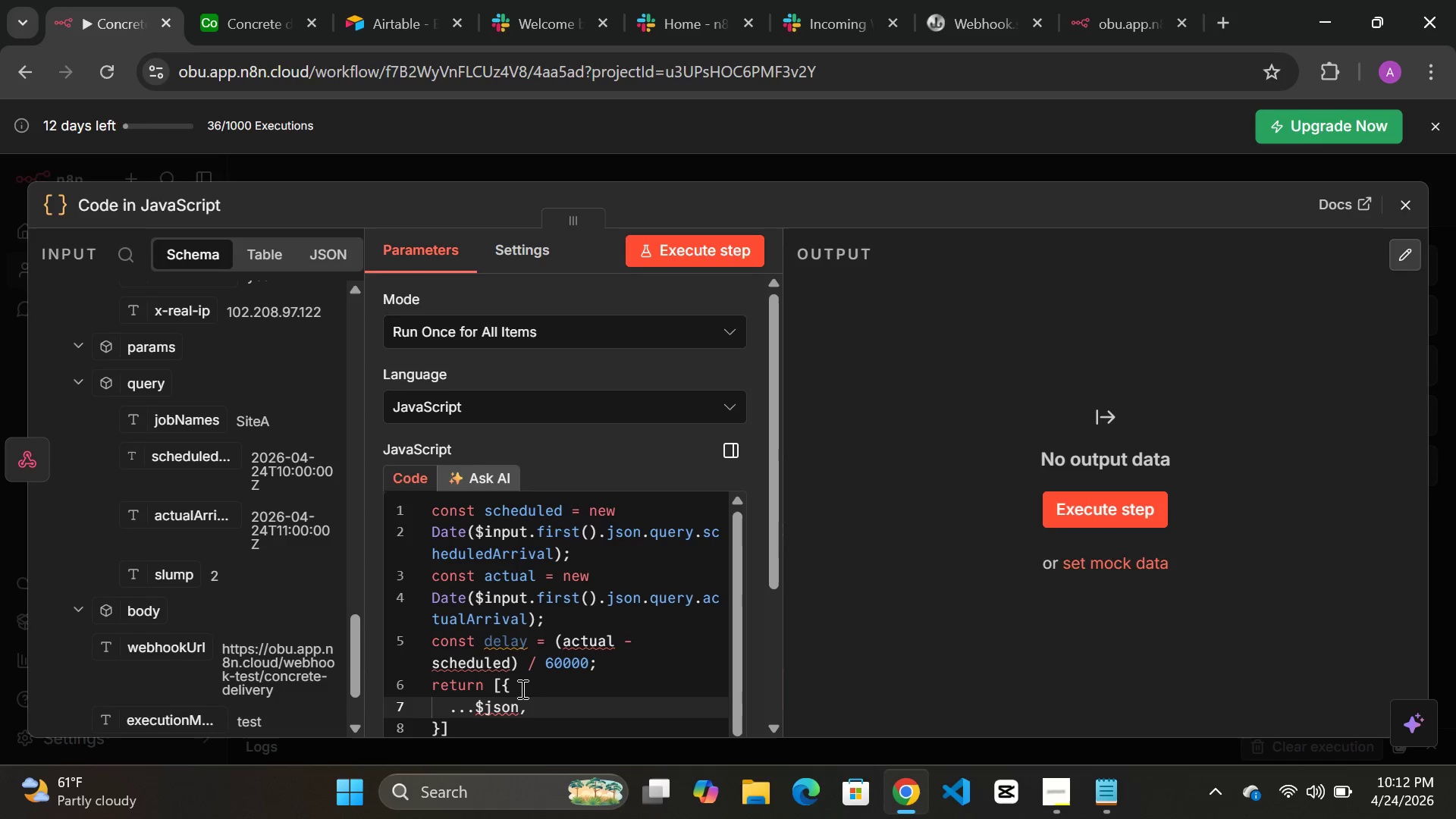 
wait(10.69)
 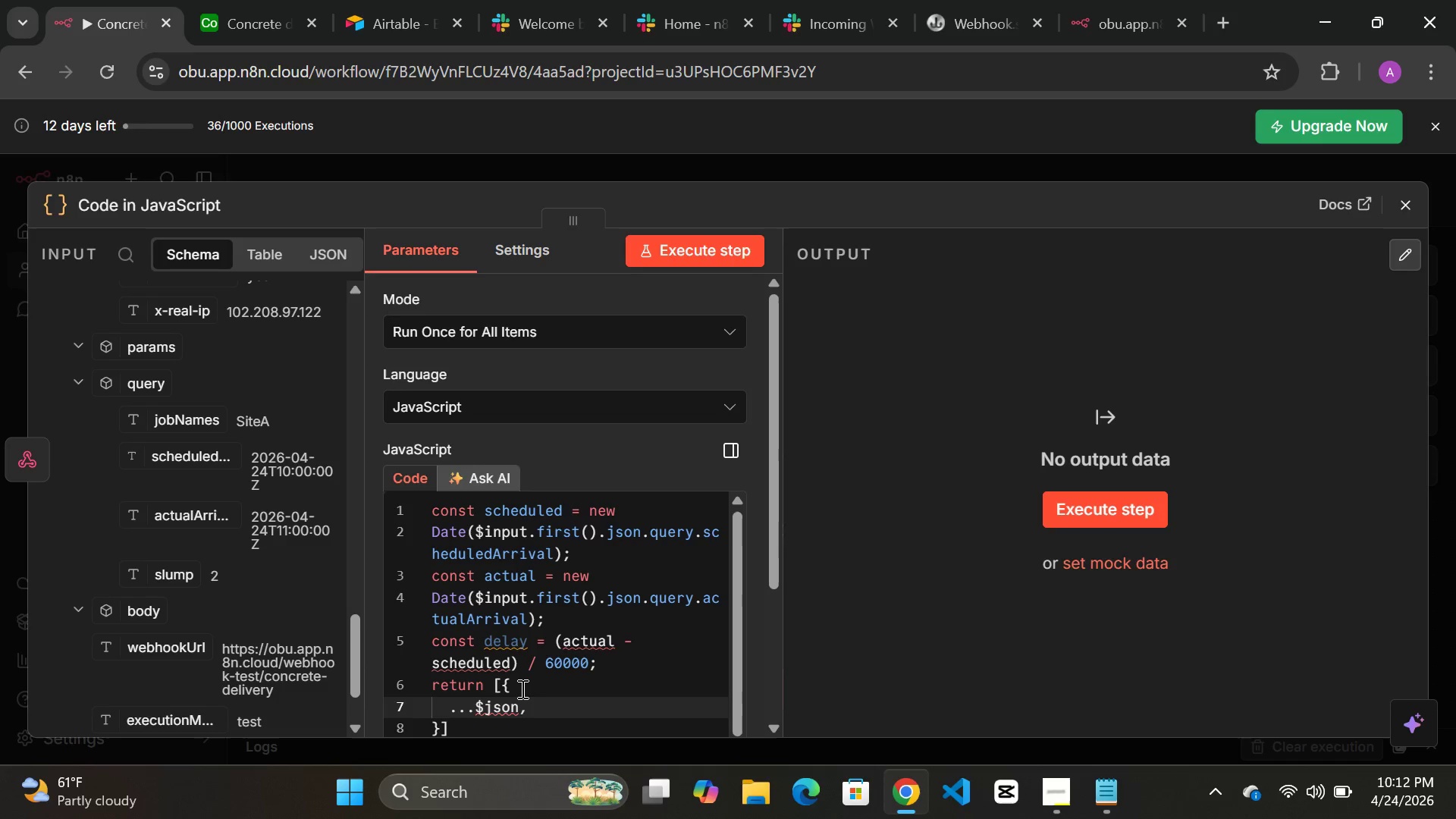 
key(Enter)
 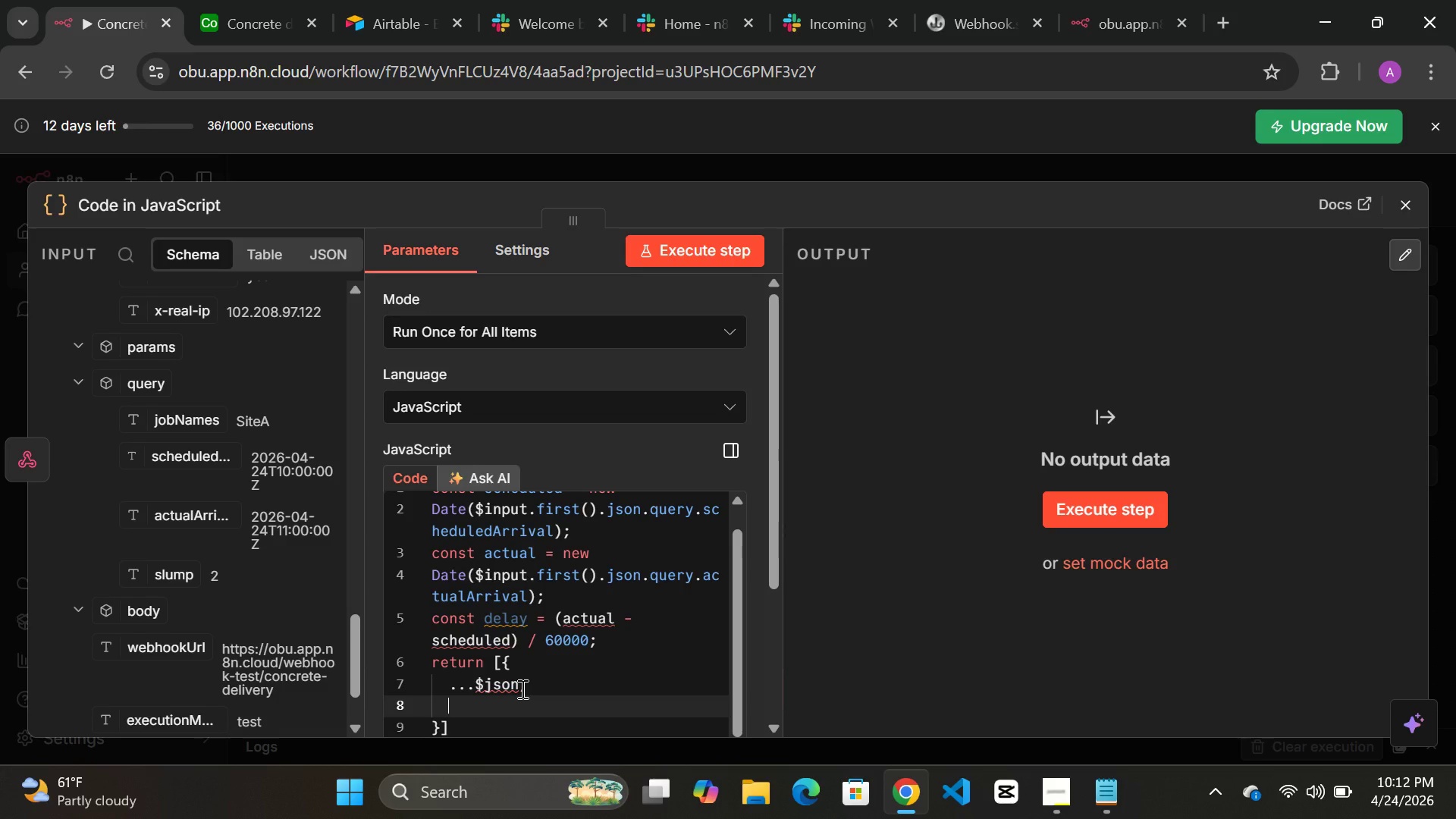 
wait(5.16)
 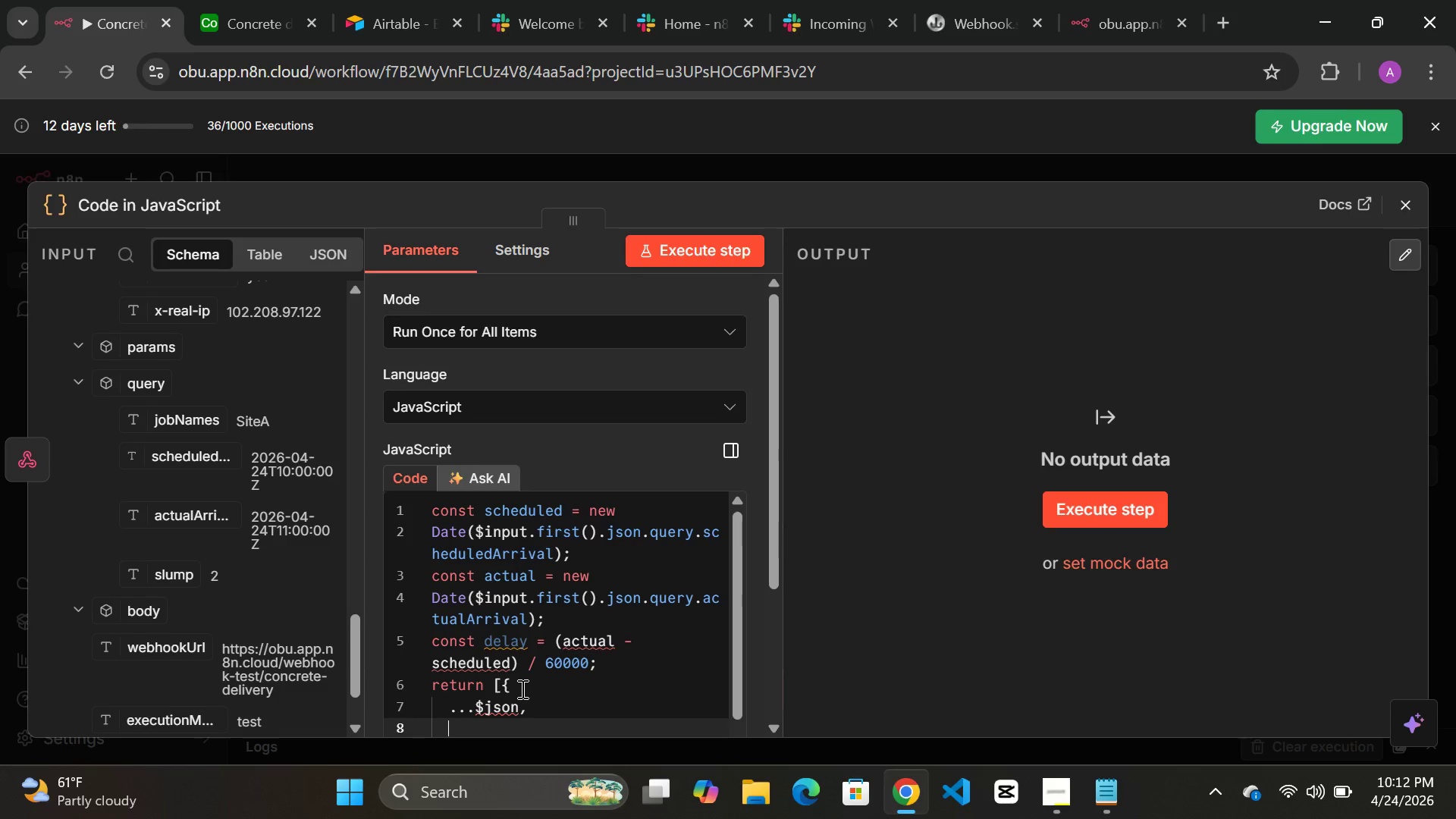 
type(dealay)
 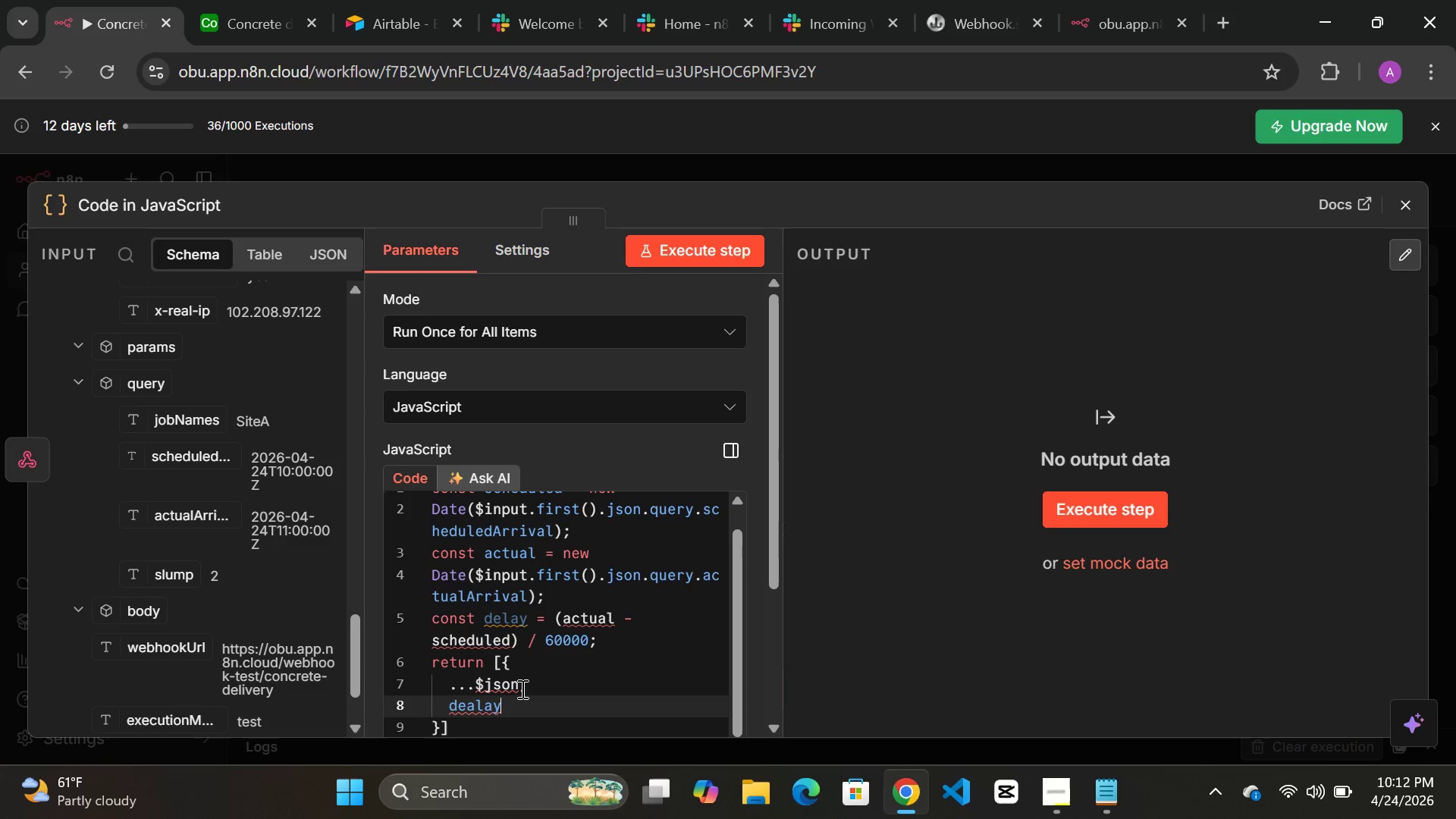 
key(Enter)
 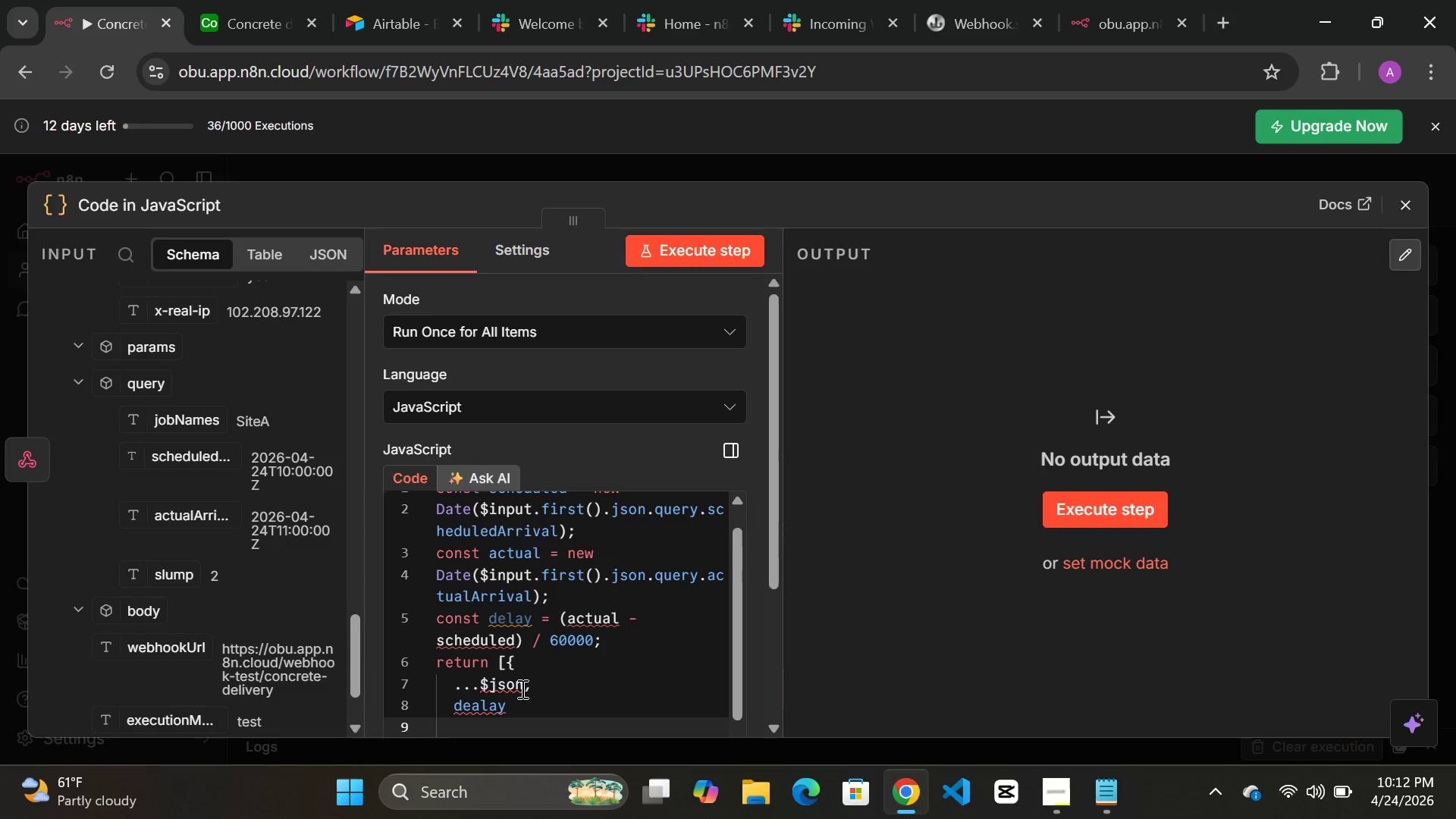 
key(Backspace)
key(Backspace)
key(Backspace)
key(Backspace)
key(Backspace)
key(Backspace)
type(lay)
 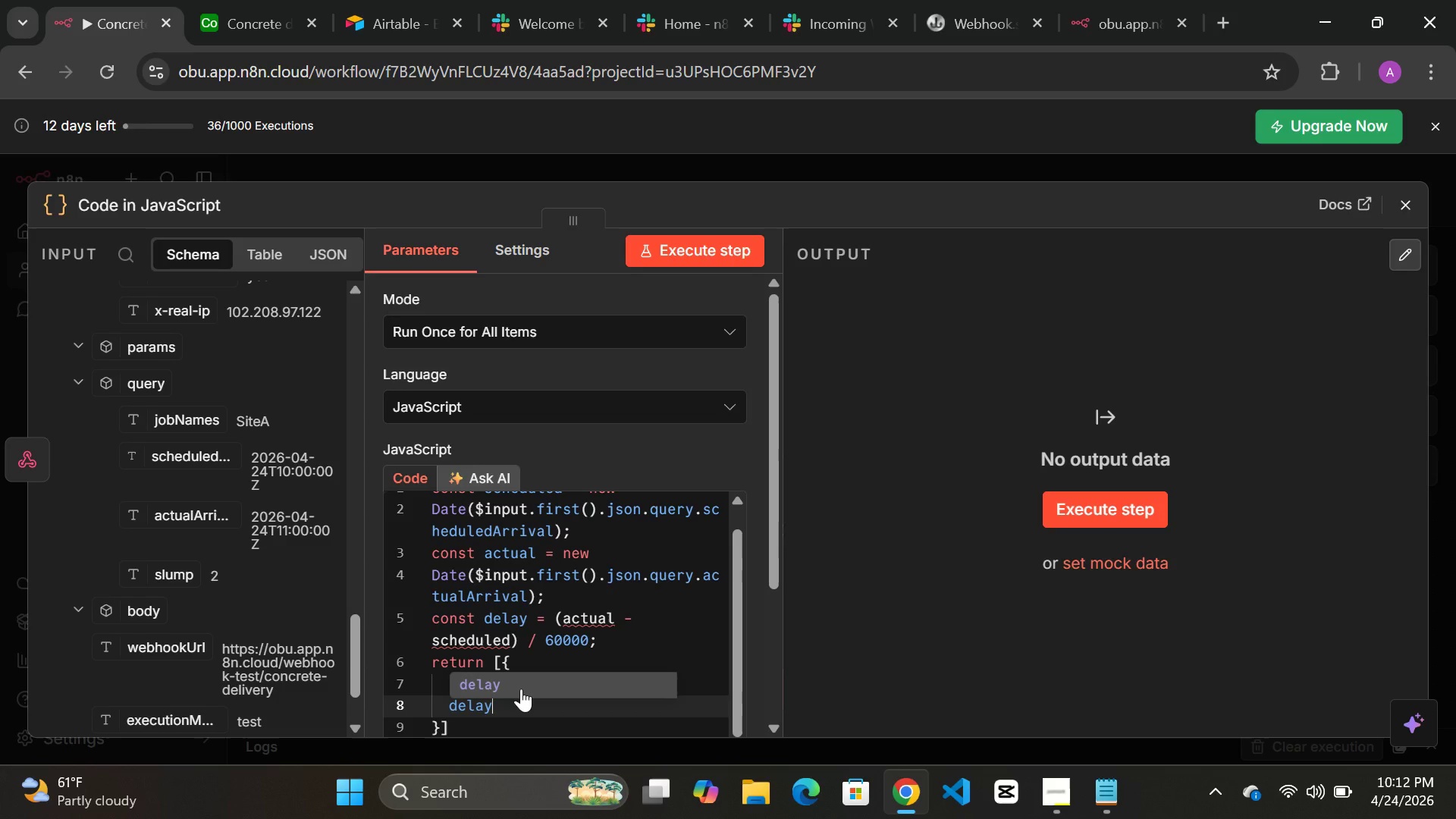 
wait(9.81)
 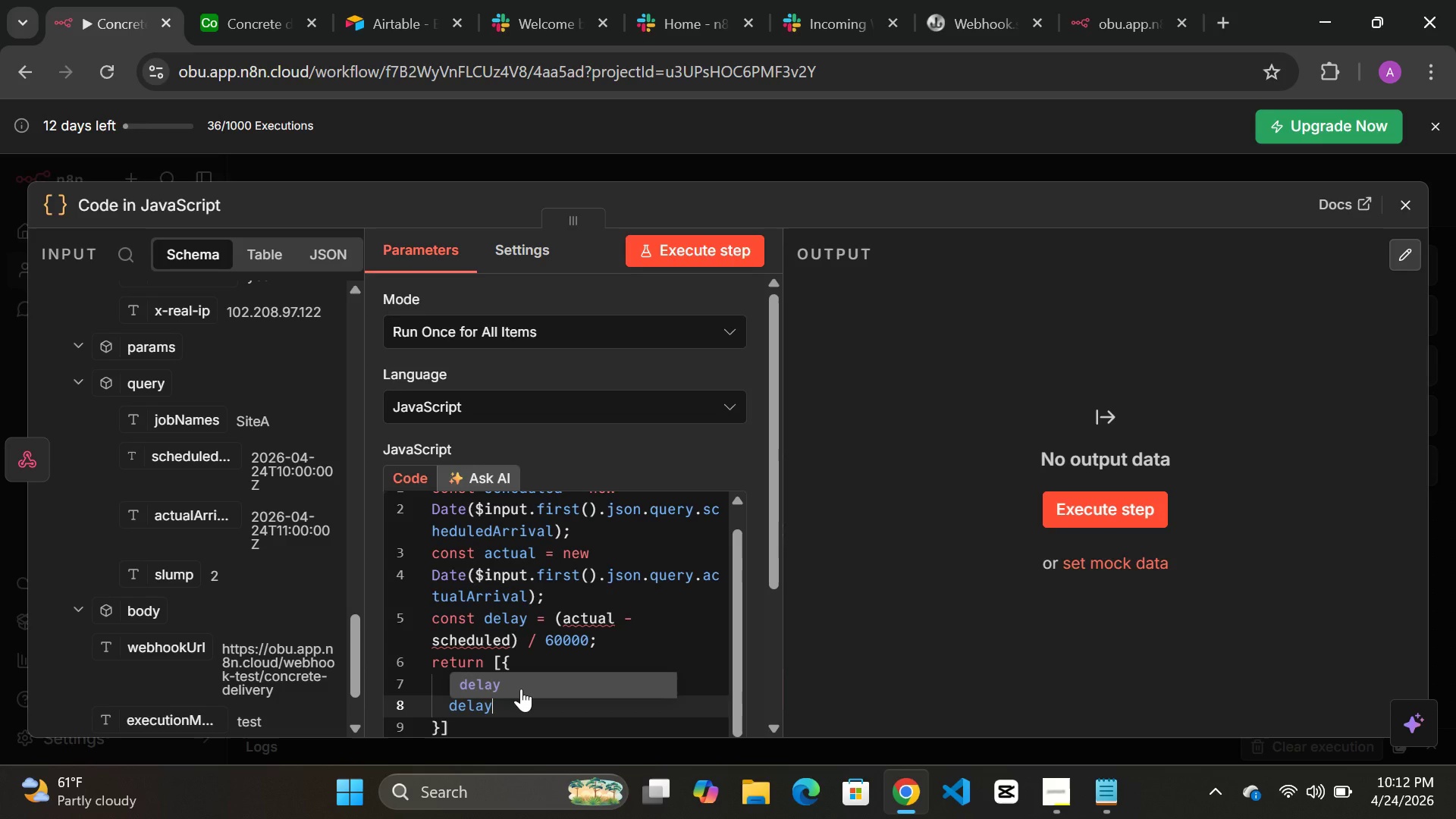 
type(m)
key(Backspace)
type(Minutes)
 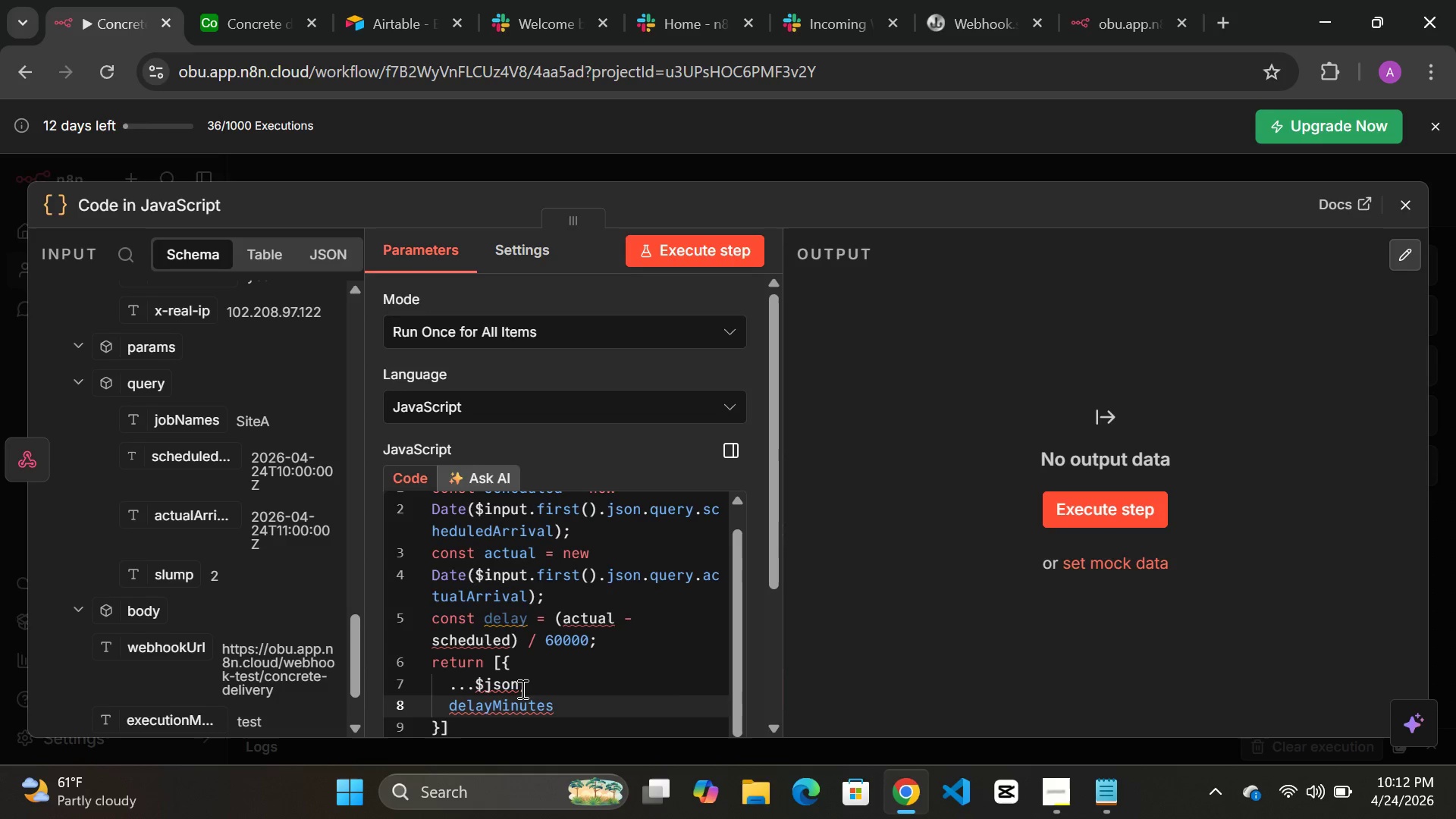 
type(: delay)
 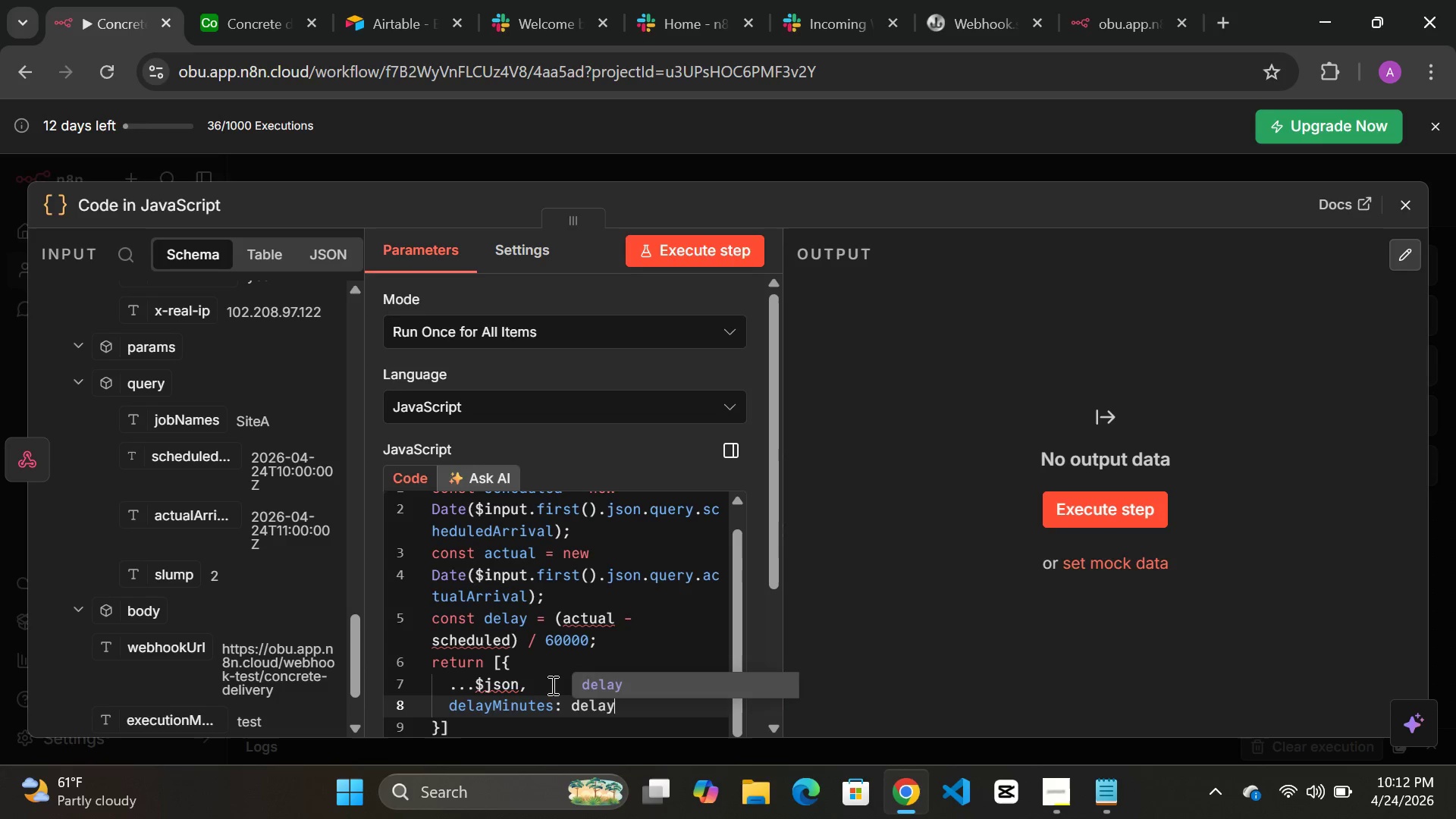 
left_click([618, 686])
 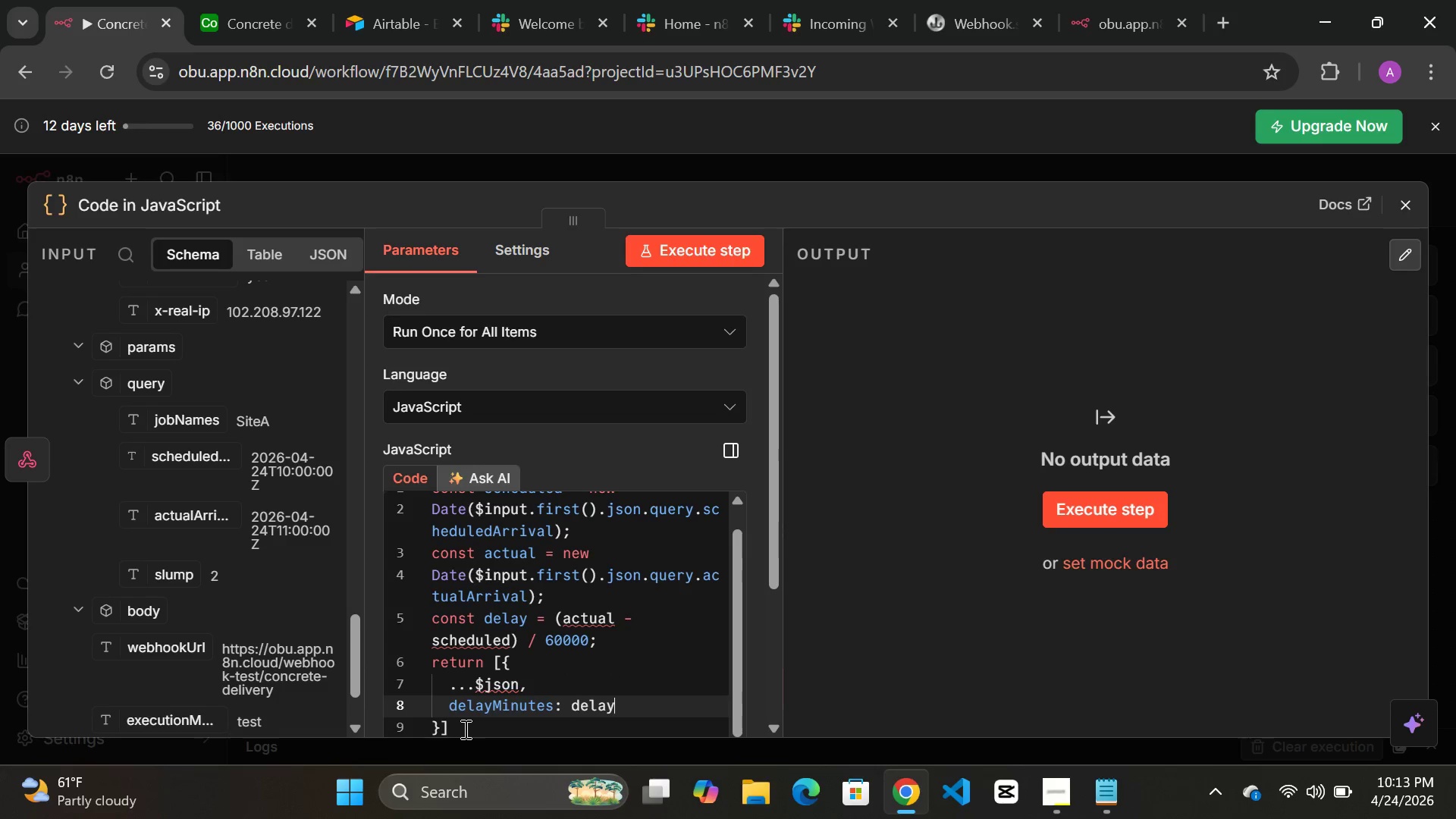 
left_click([461, 728])
 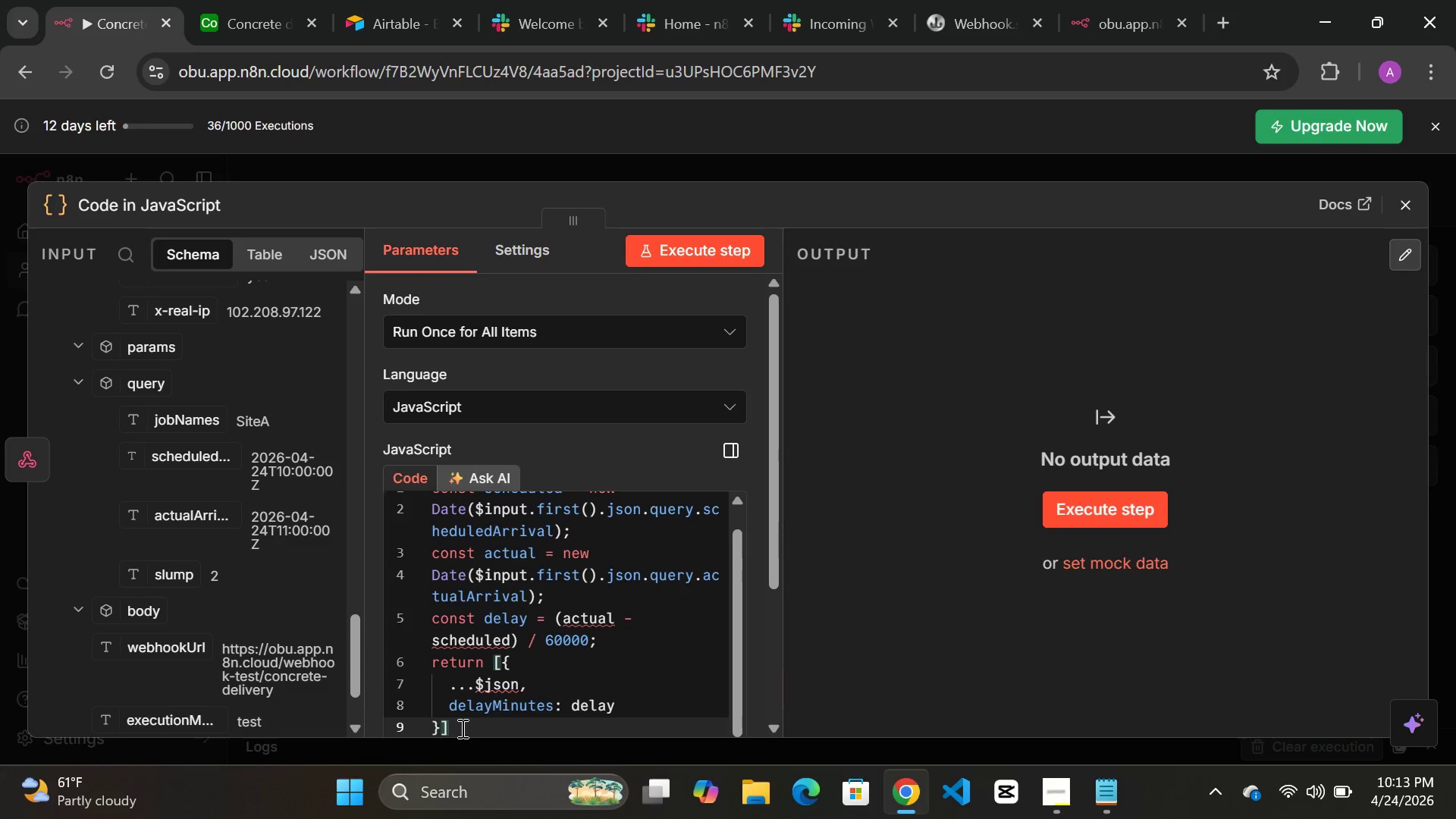 
key(Semicolon)
 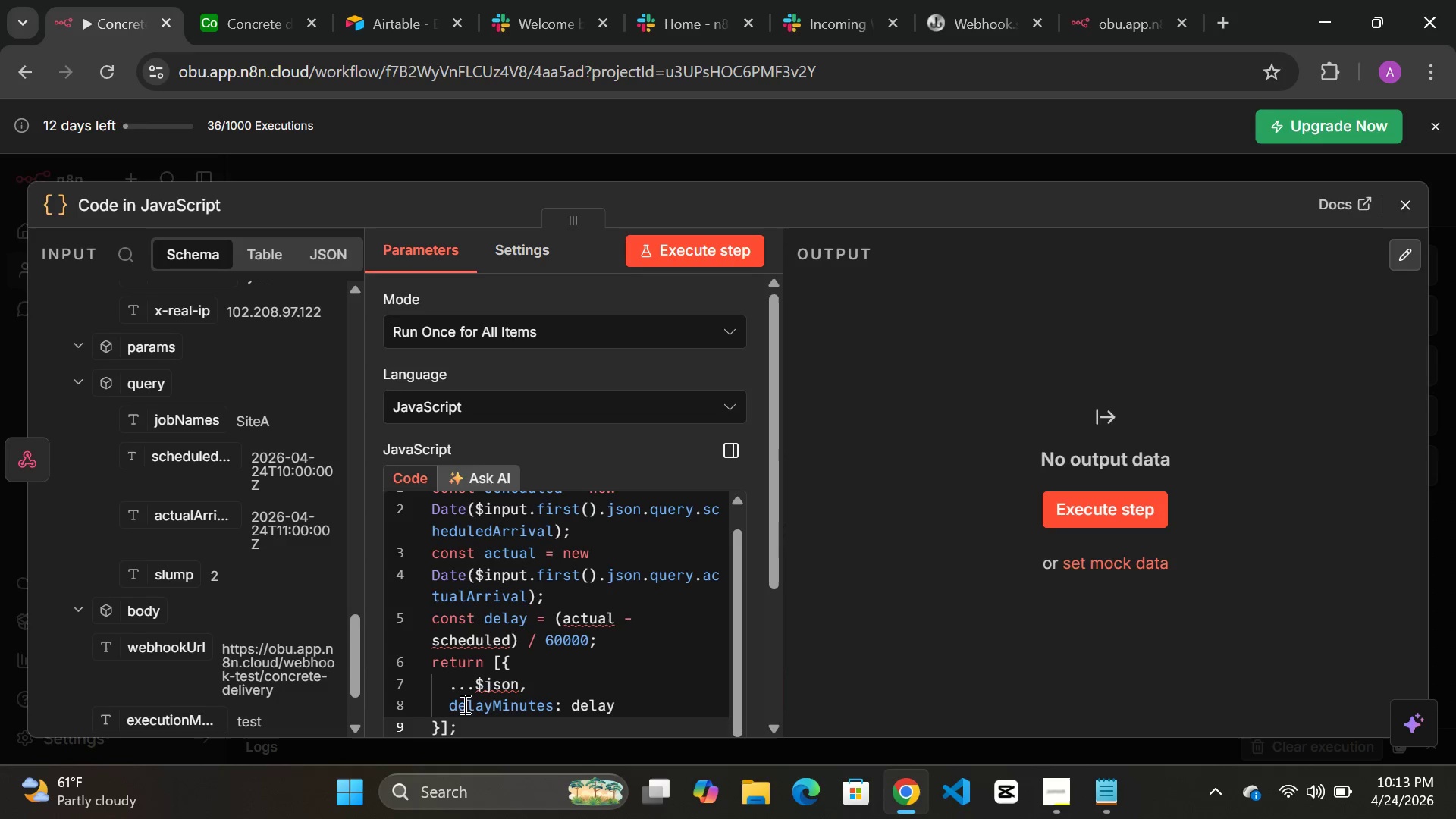 
scroll: coordinate [491, 663], scroll_direction: up, amount: 1.0
 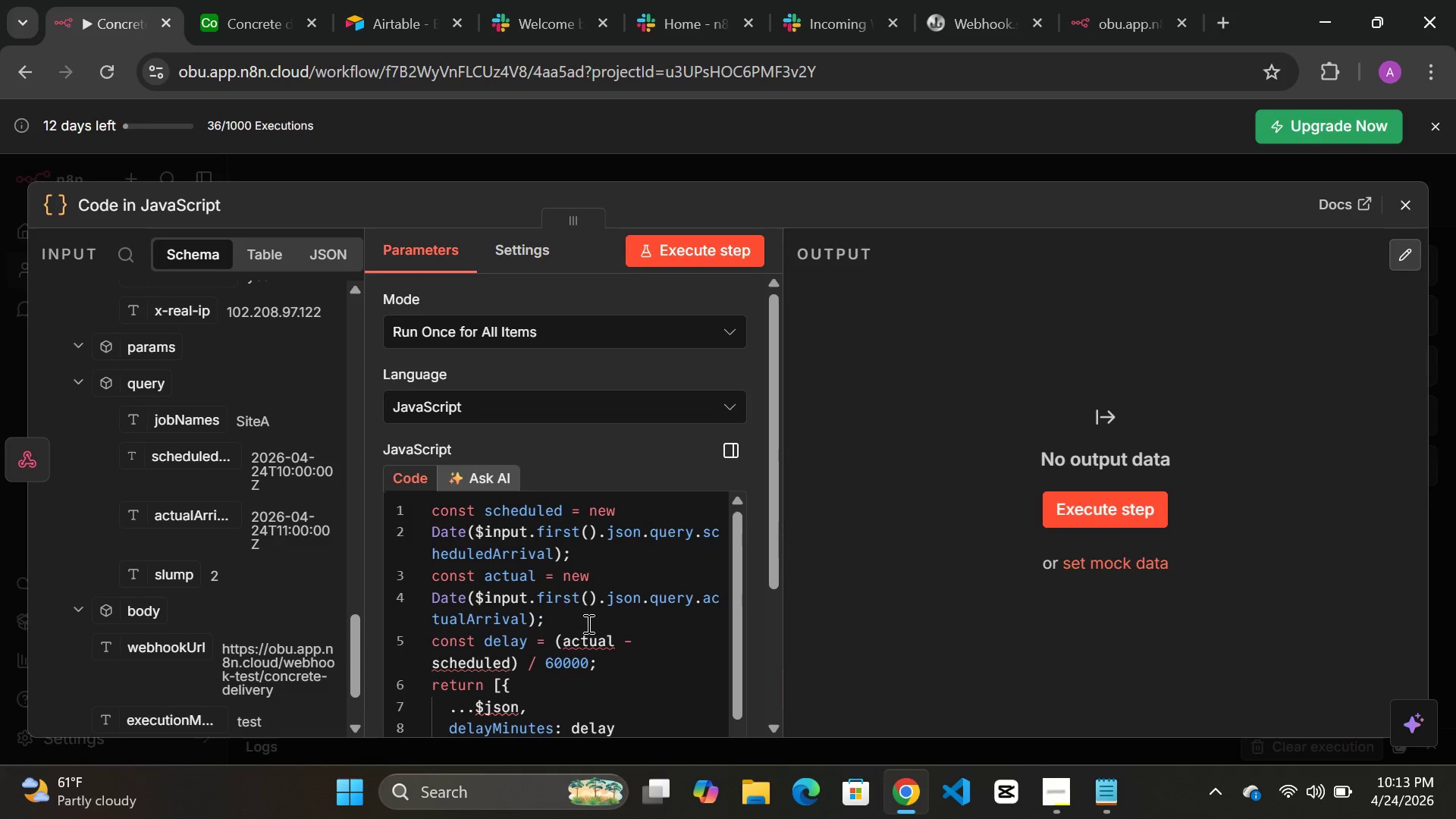 
scroll: coordinate [587, 623], scroll_direction: down, amount: 1.0
 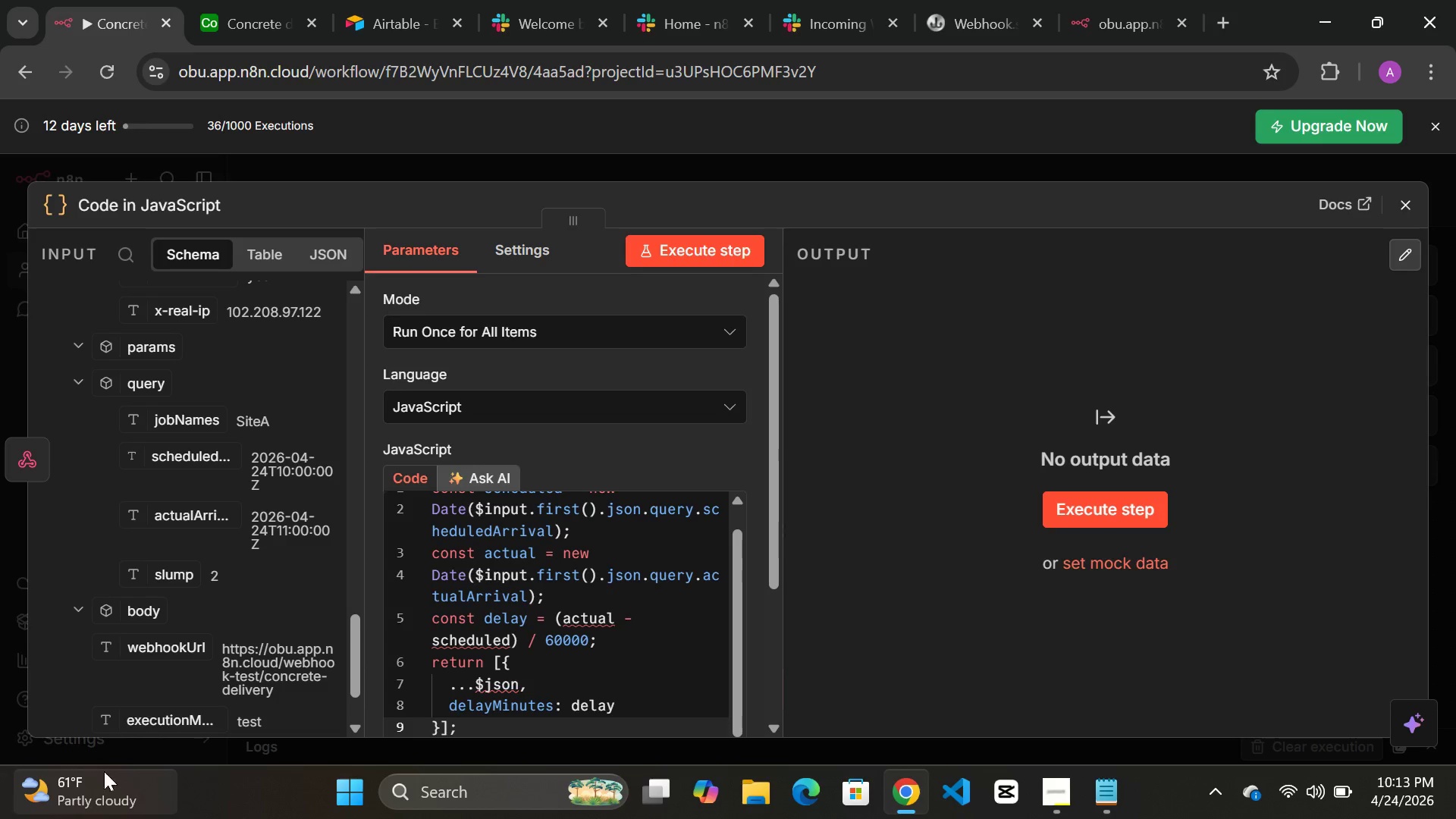 
wait(6.84)
 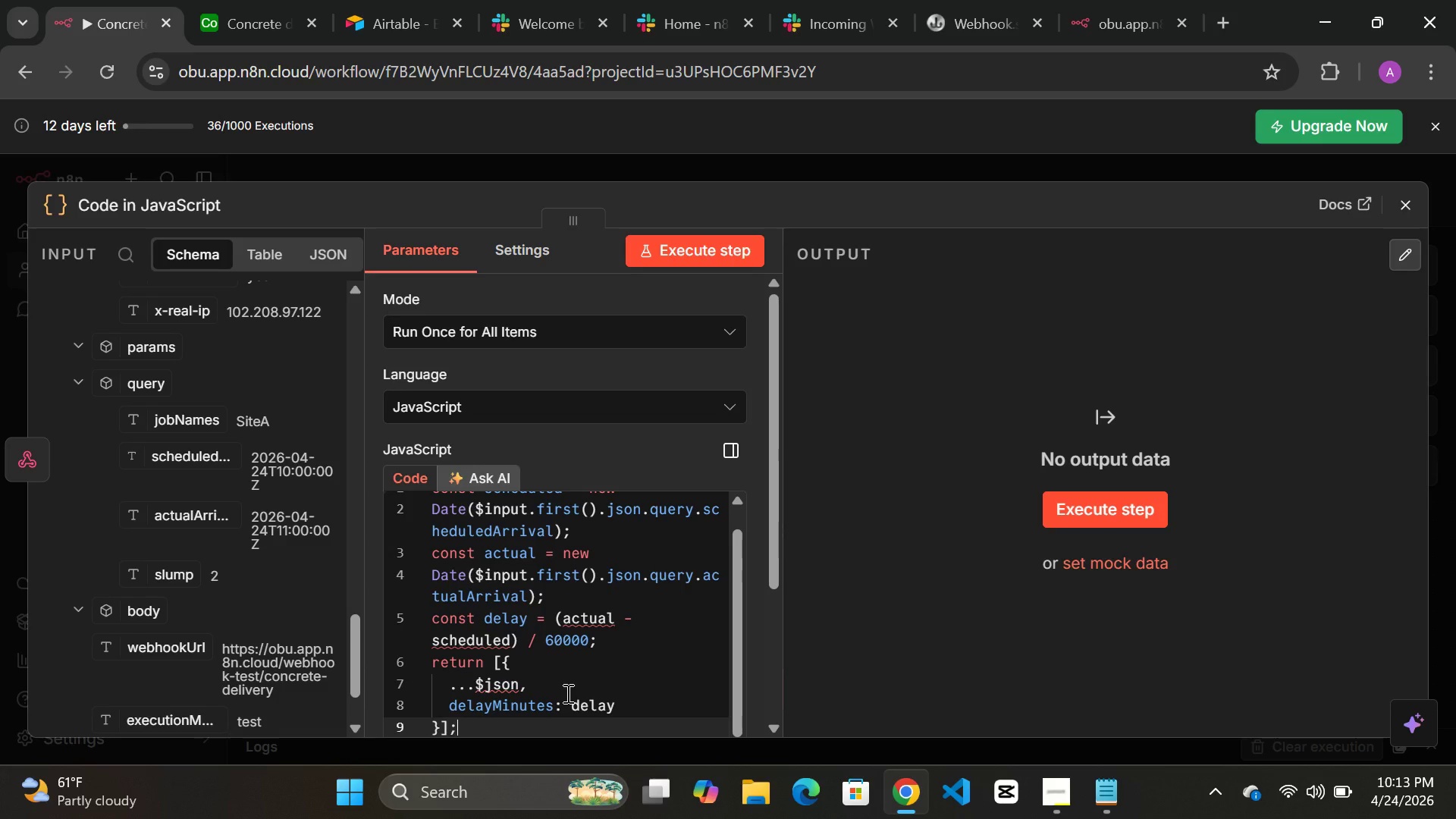 
left_click([677, 244])
 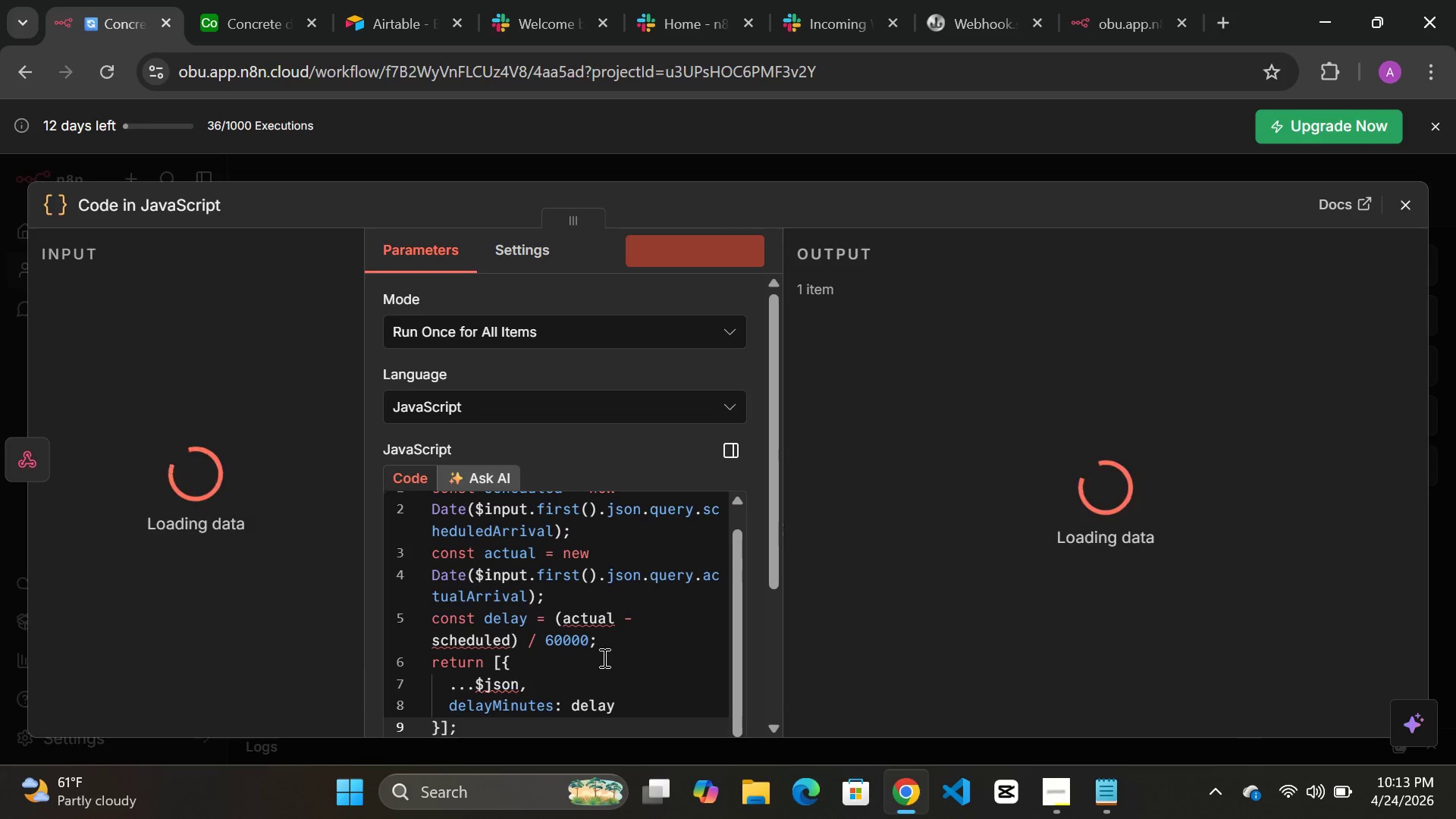 
wait(5.48)
 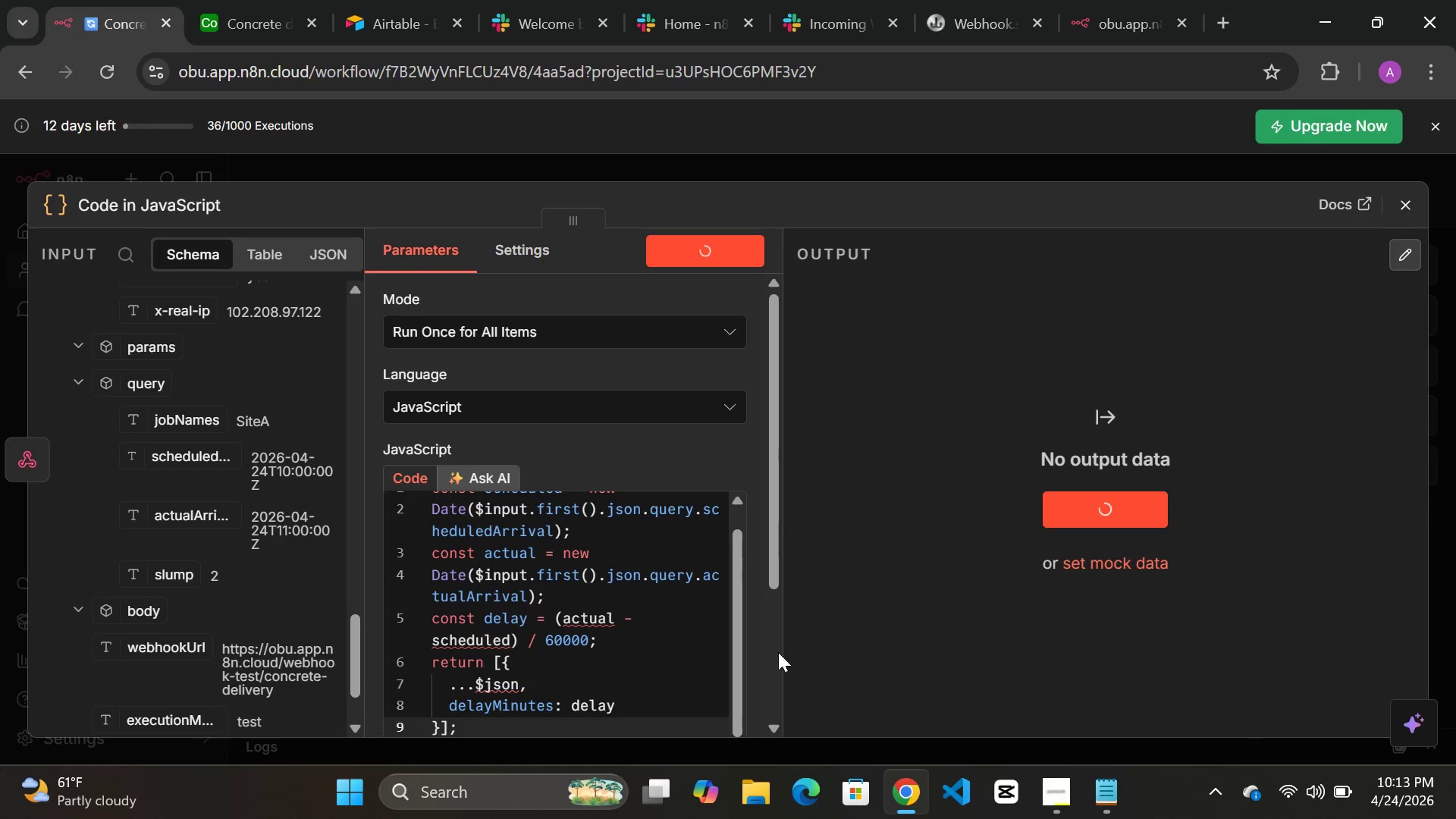 
scroll: coordinate [631, 626], scroll_direction: down, amount: 2.0
 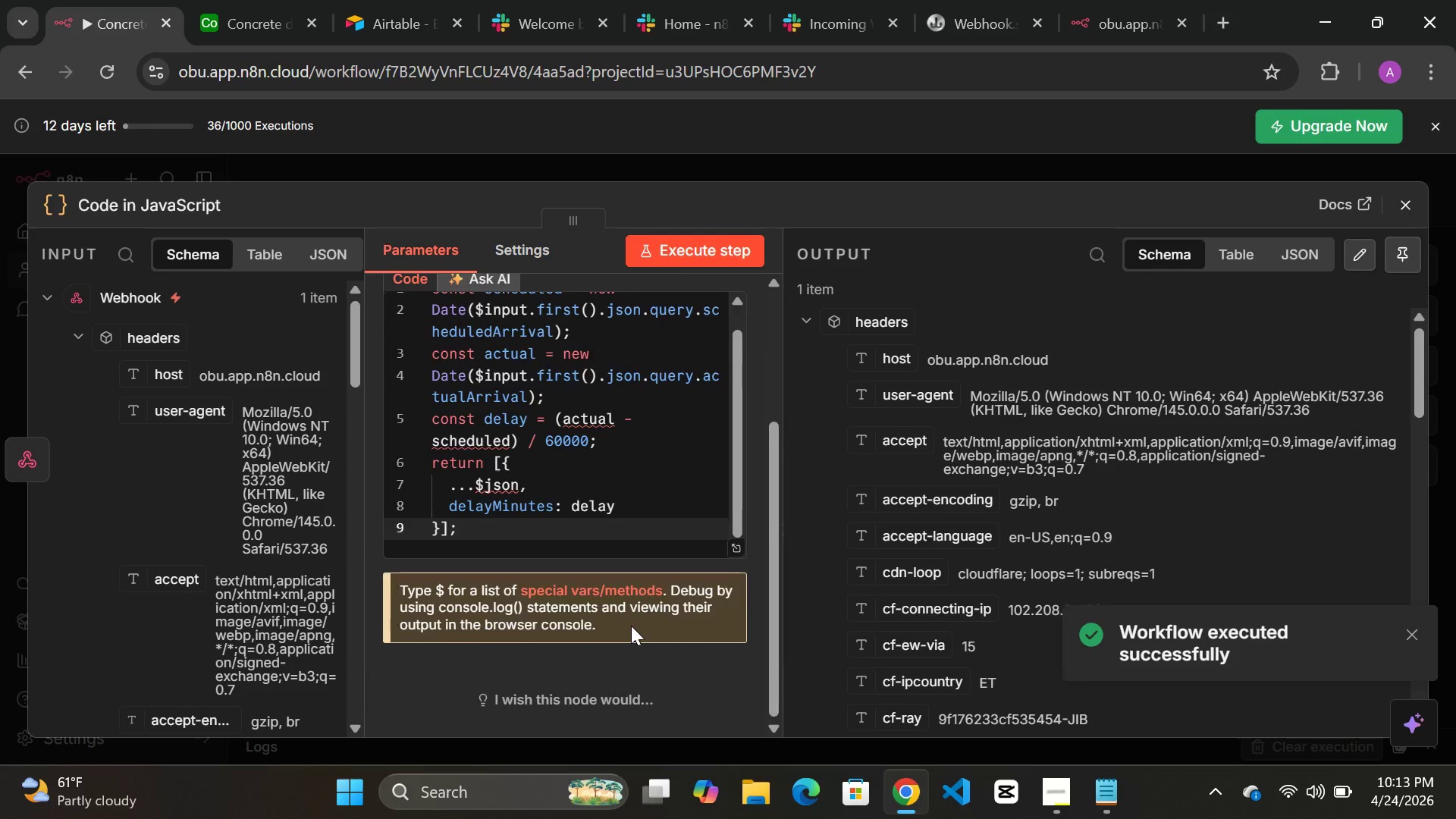 
scroll: coordinate [631, 626], scroll_direction: up, amount: 3.0
 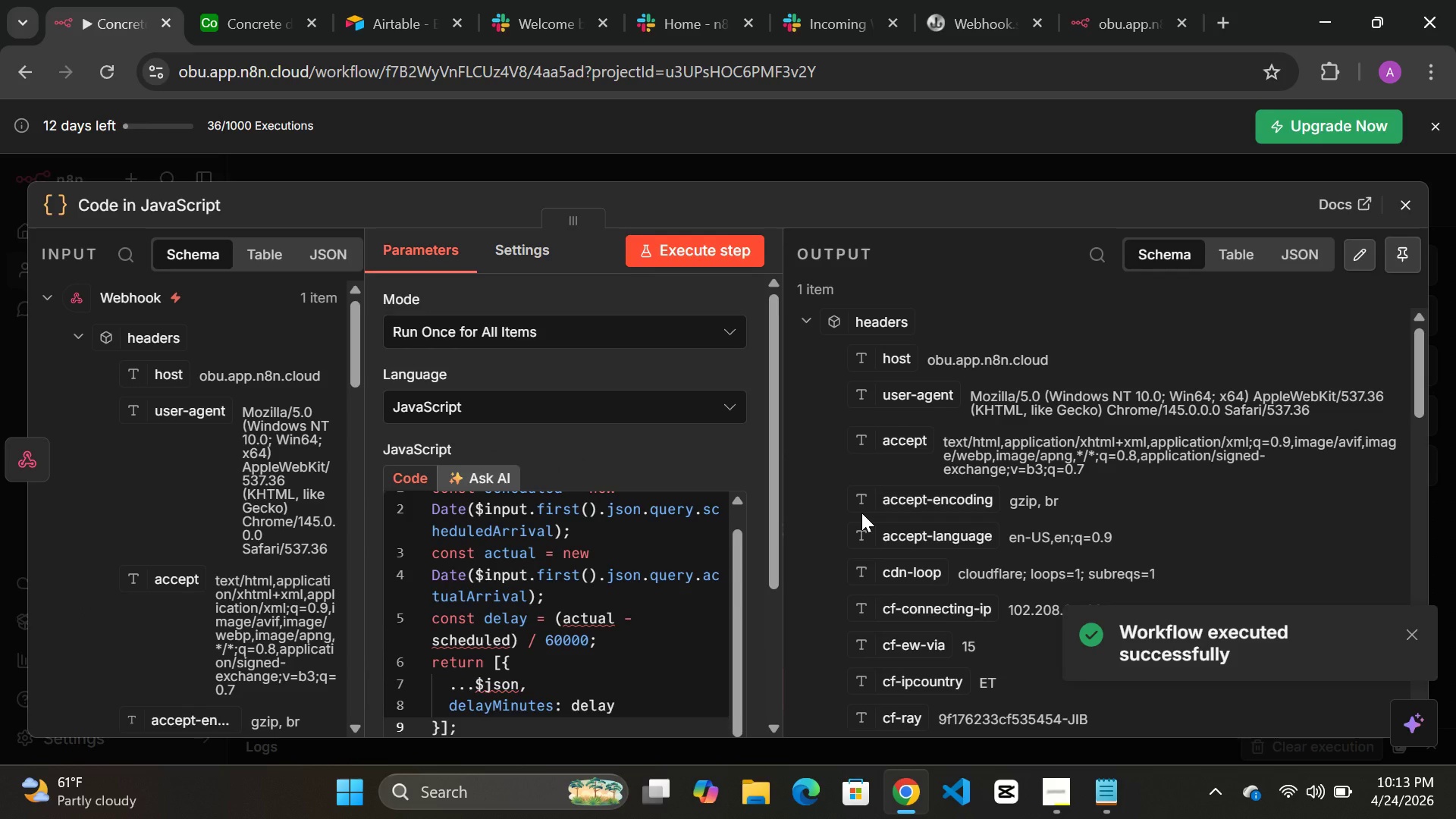 
scroll: coordinate [861, 513], scroll_direction: down, amount: 5.0
 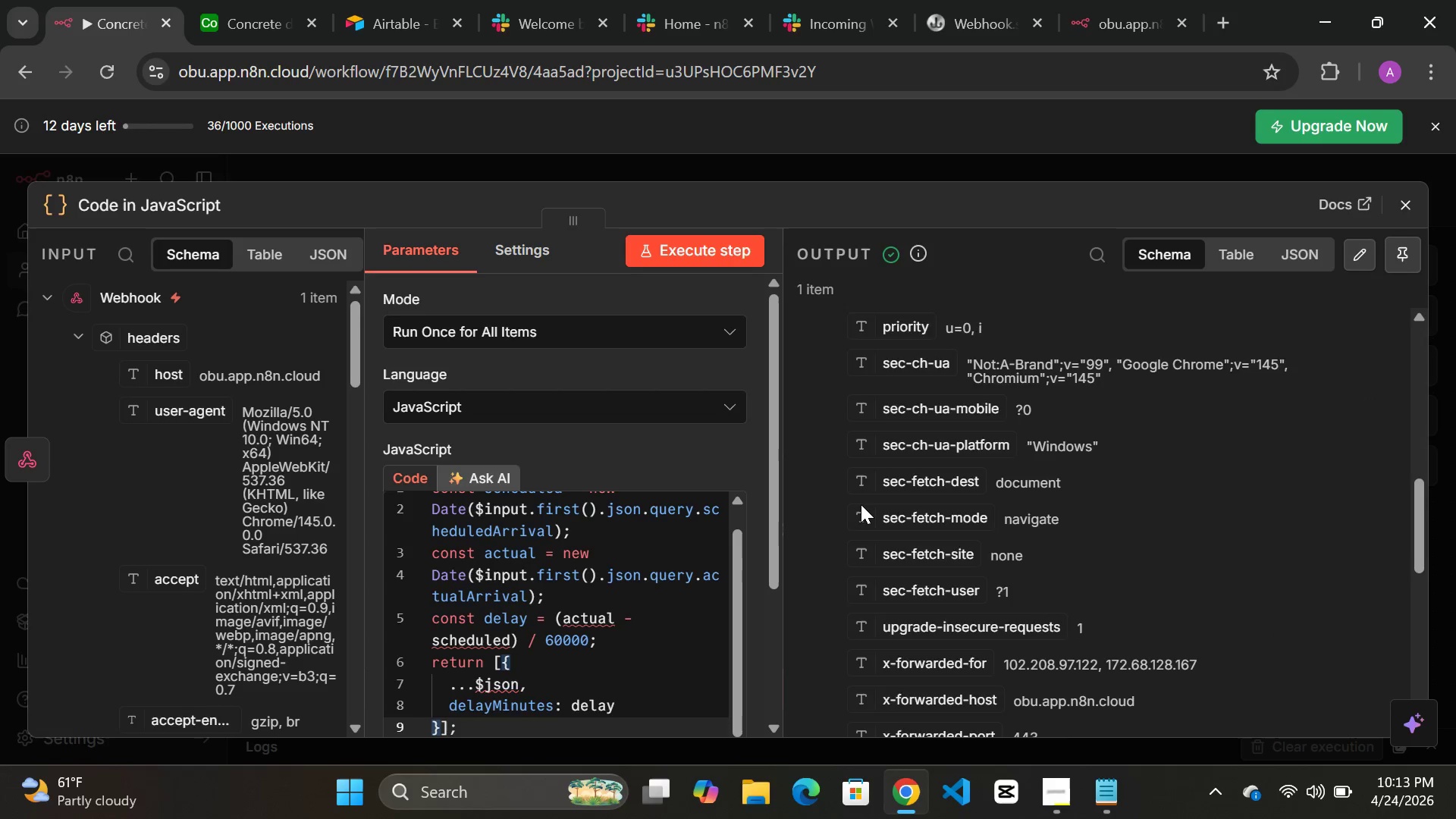 
scroll: coordinate [861, 504], scroll_direction: up, amount: 6.0
 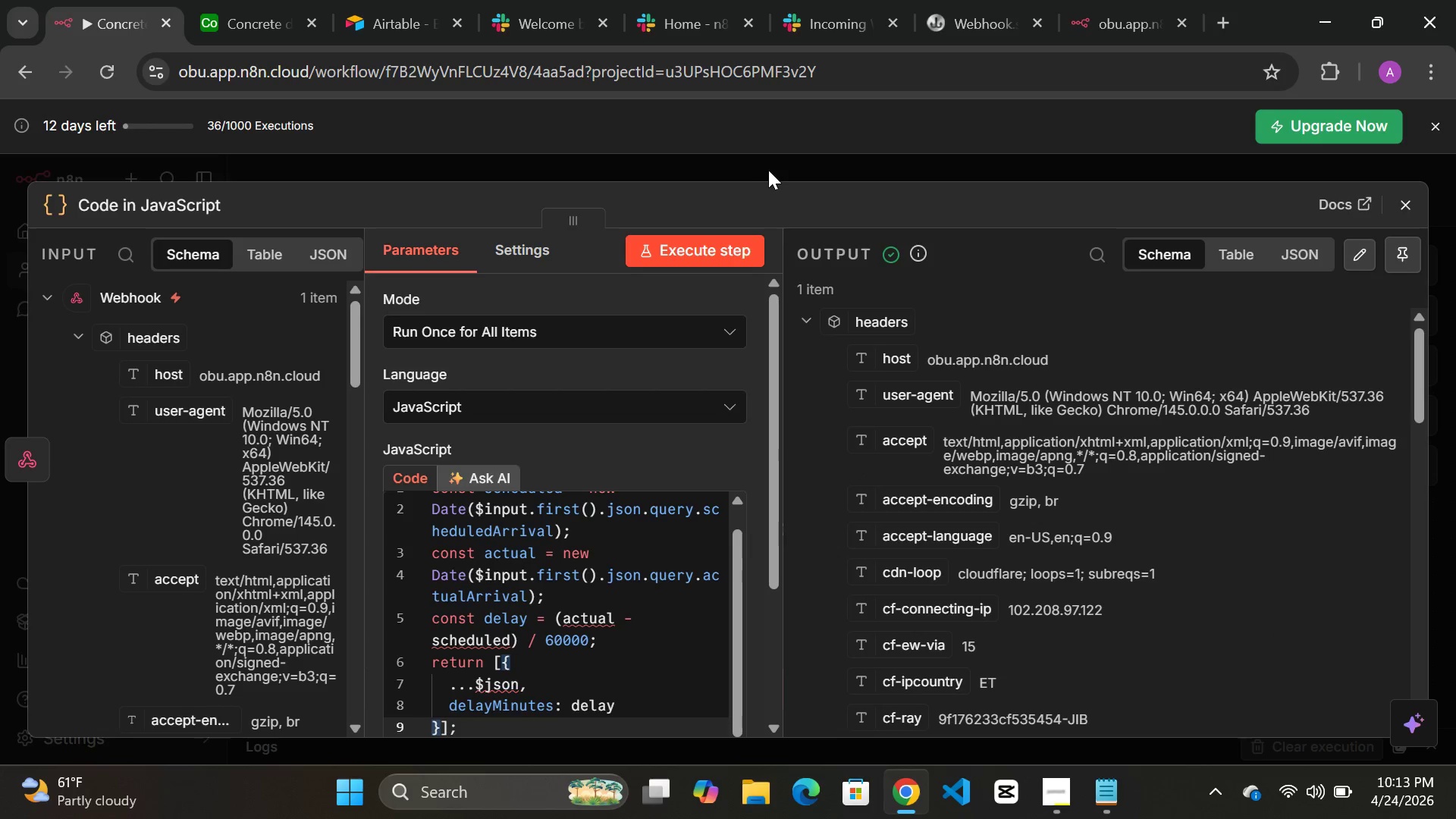 
left_click([771, 168])
 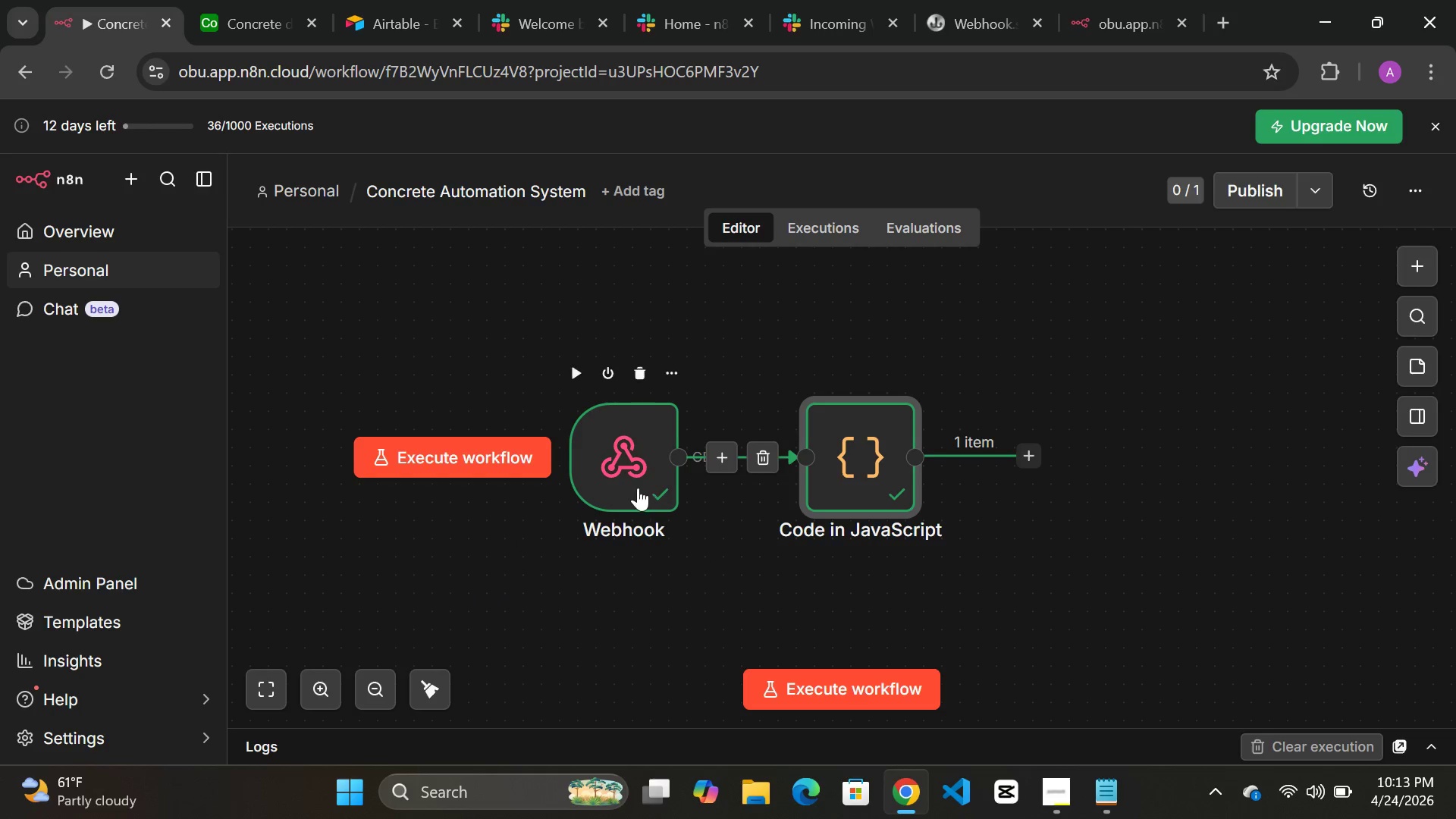 
left_click_drag(start_coordinate=[626, 465], to_coordinate=[524, 467])
 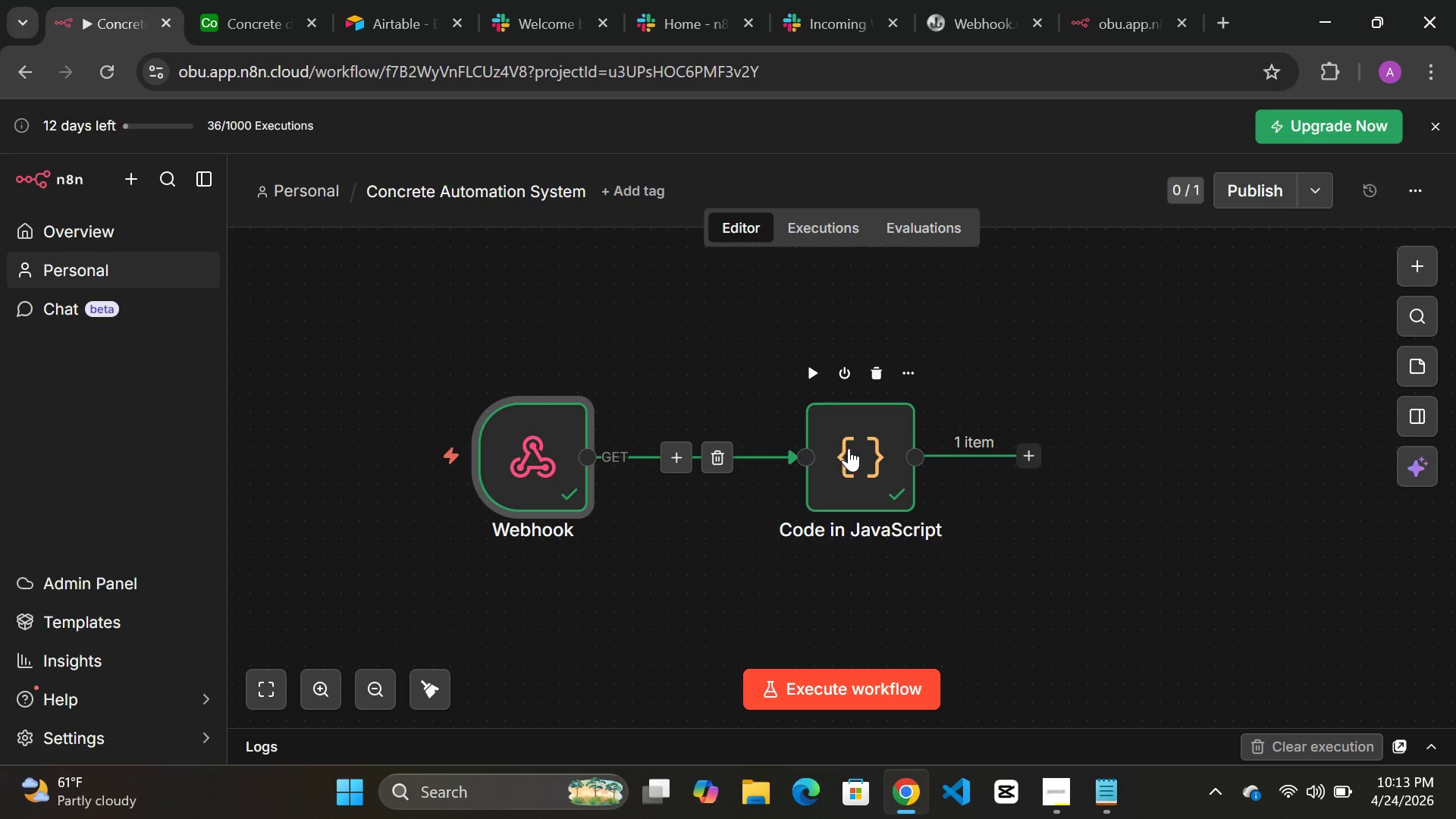 
left_click_drag(start_coordinate=[849, 448], to_coordinate=[768, 461])
 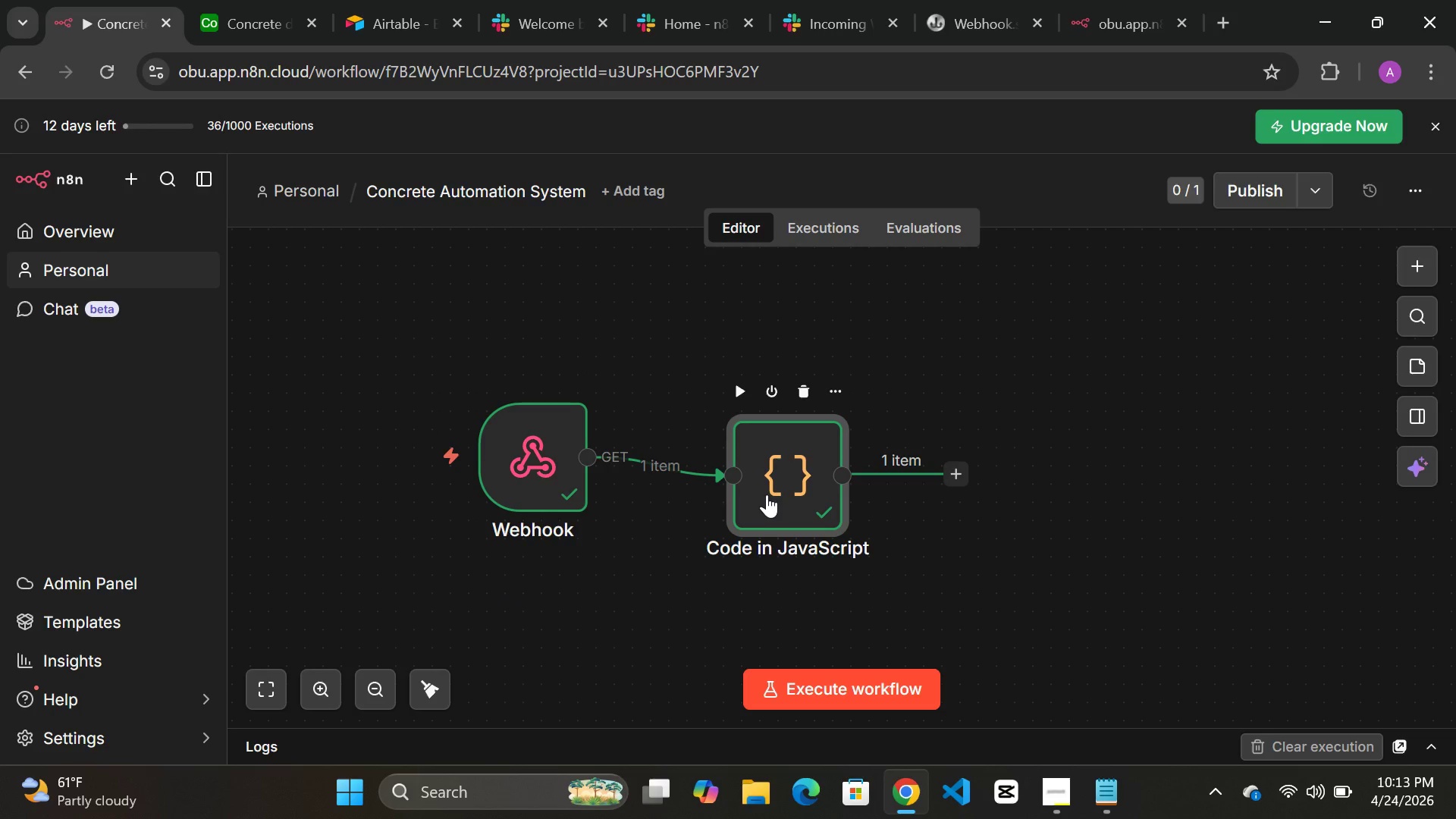 
left_click_drag(start_coordinate=[767, 493], to_coordinate=[757, 477])
 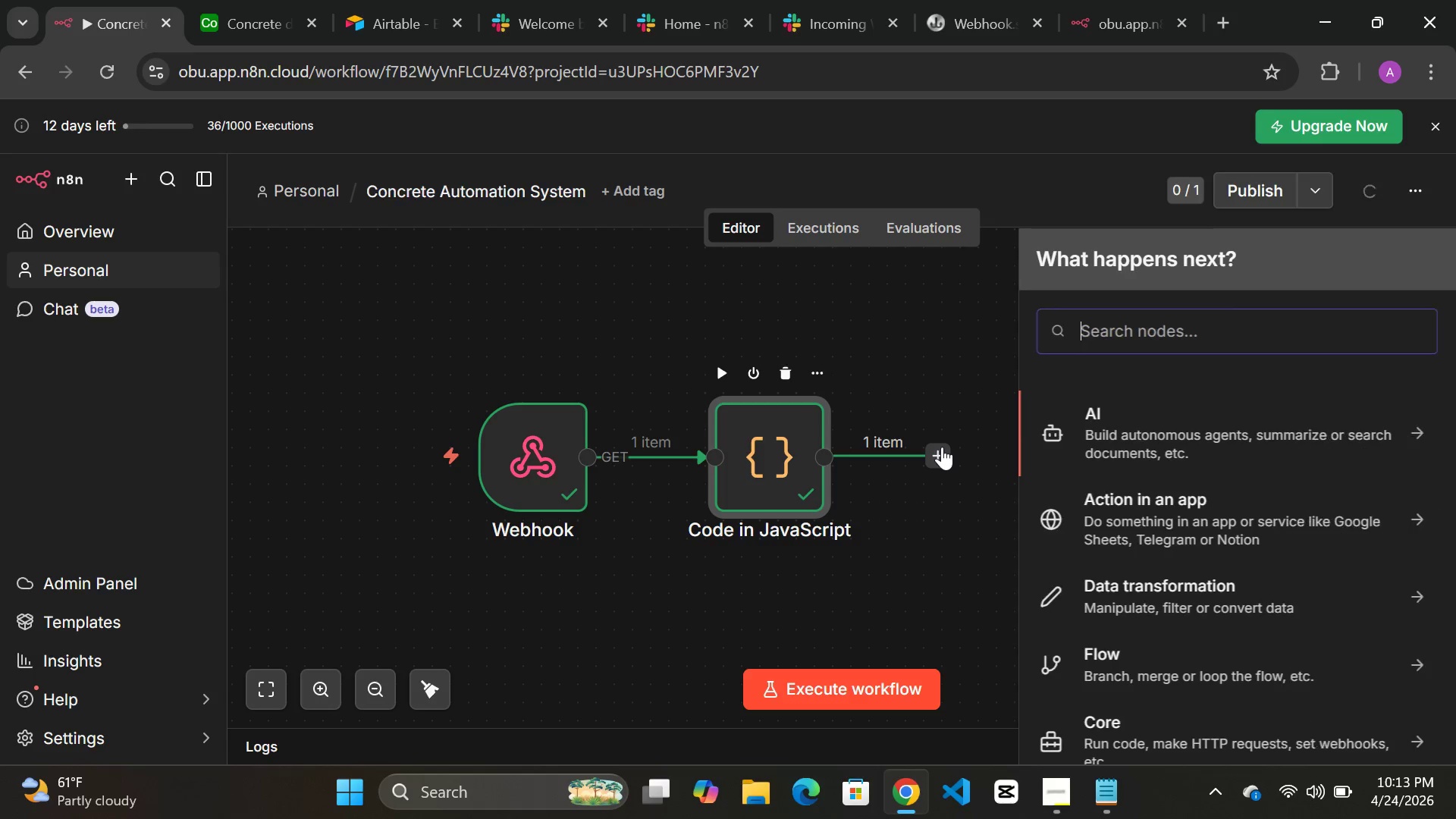 
type(if)
 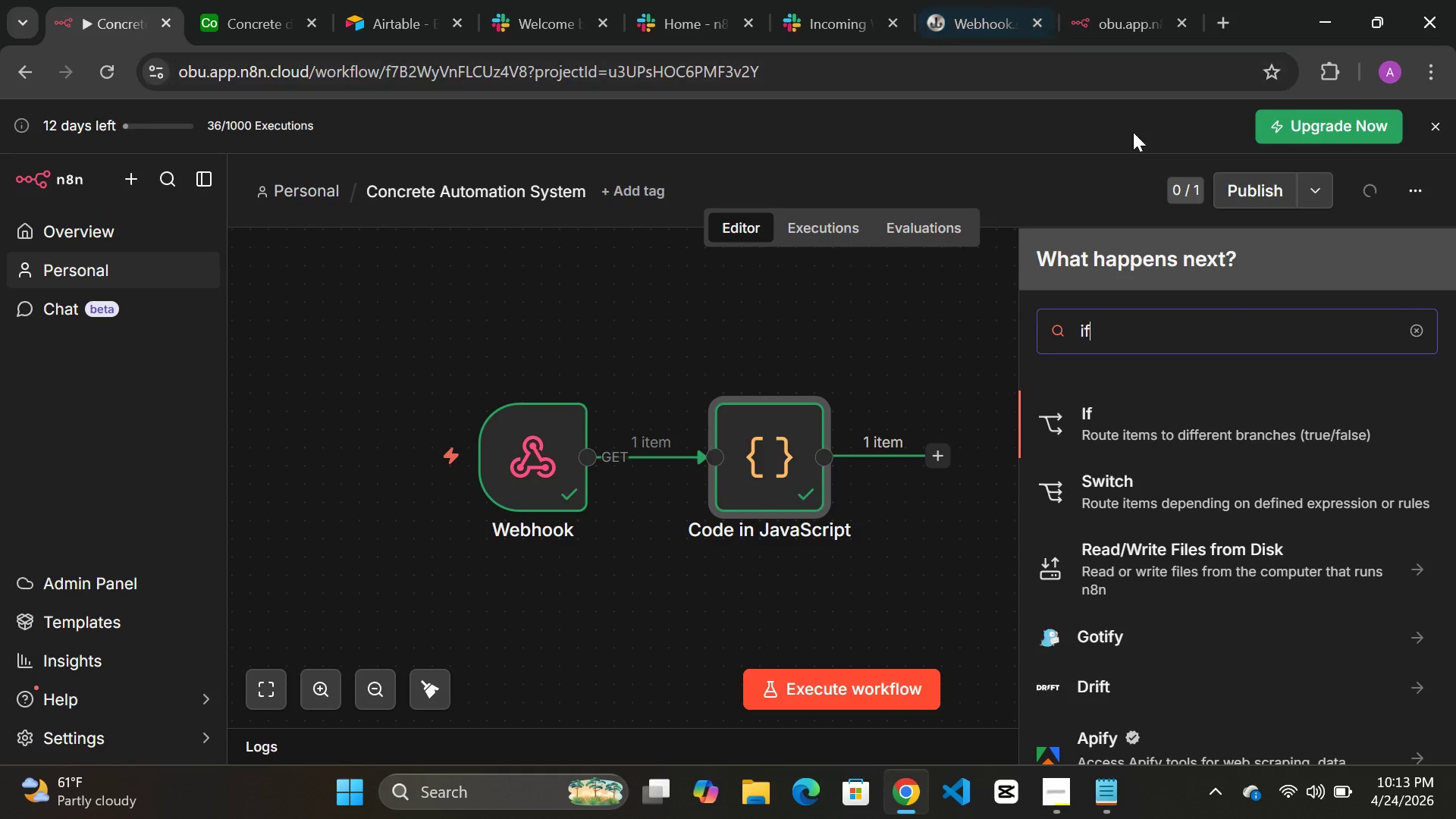 
left_click([1138, 420])
 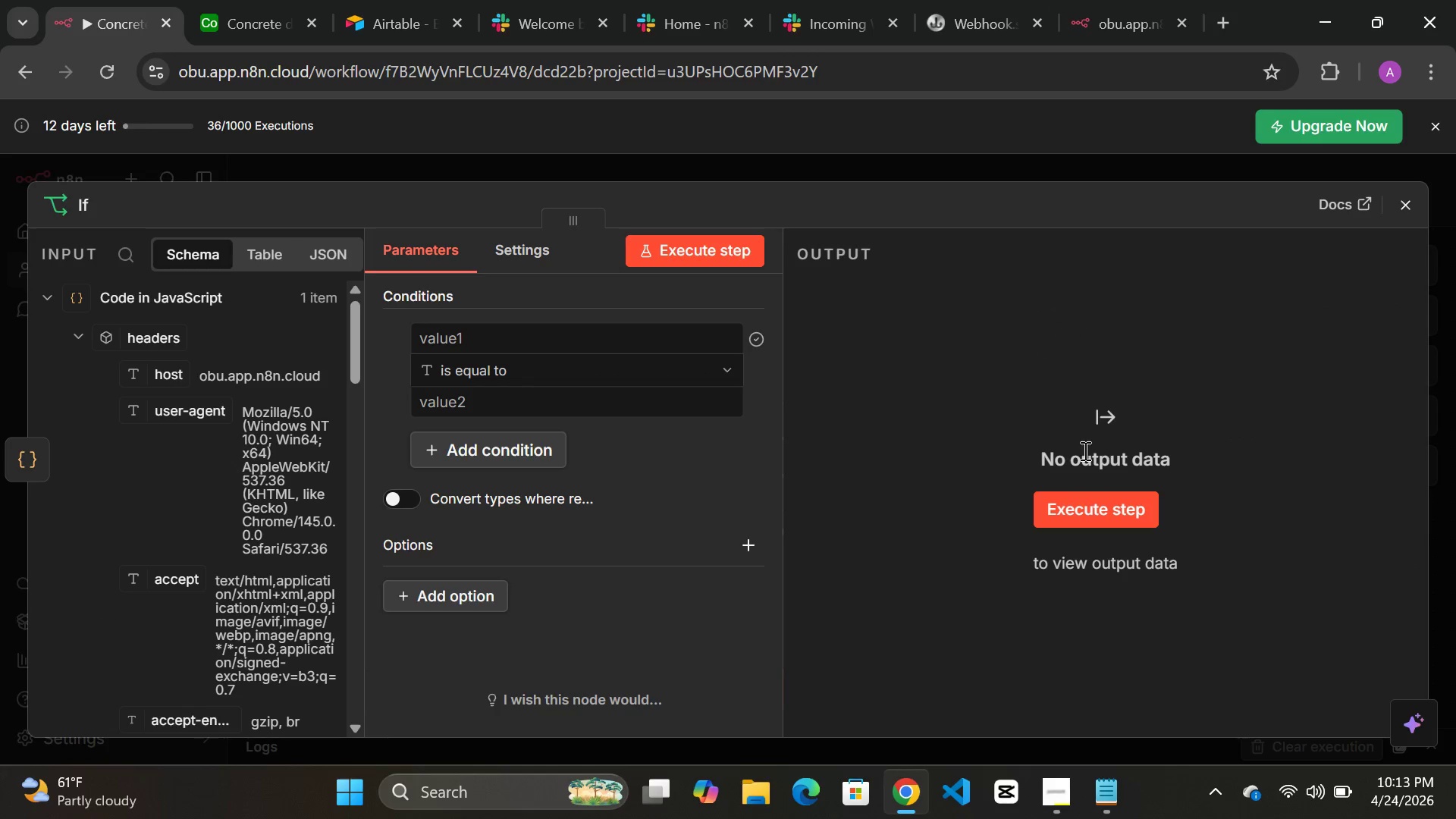 
mouse_move([594, 434])
 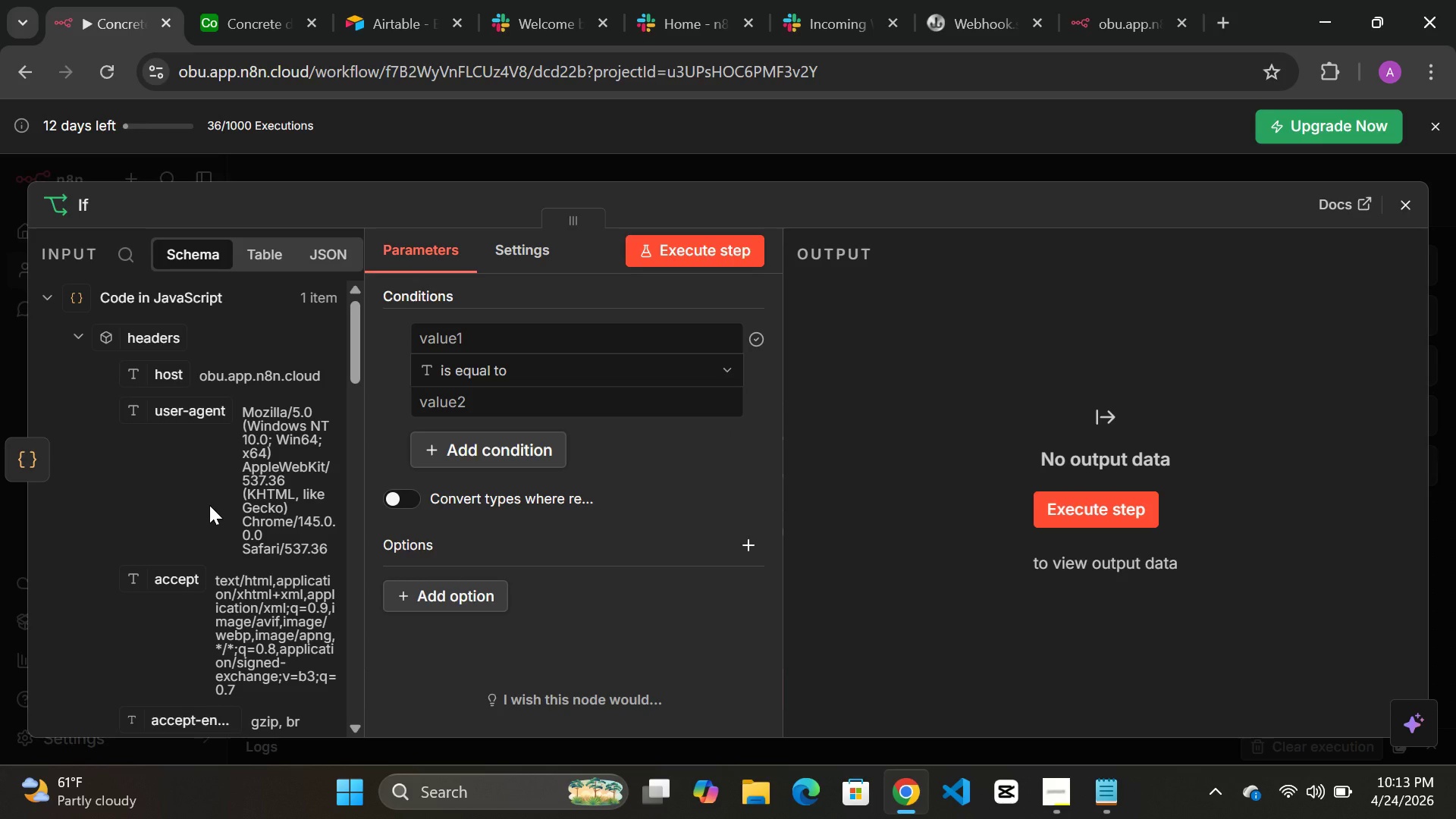 
scroll: coordinate [209, 505], scroll_direction: up, amount: 4.0
 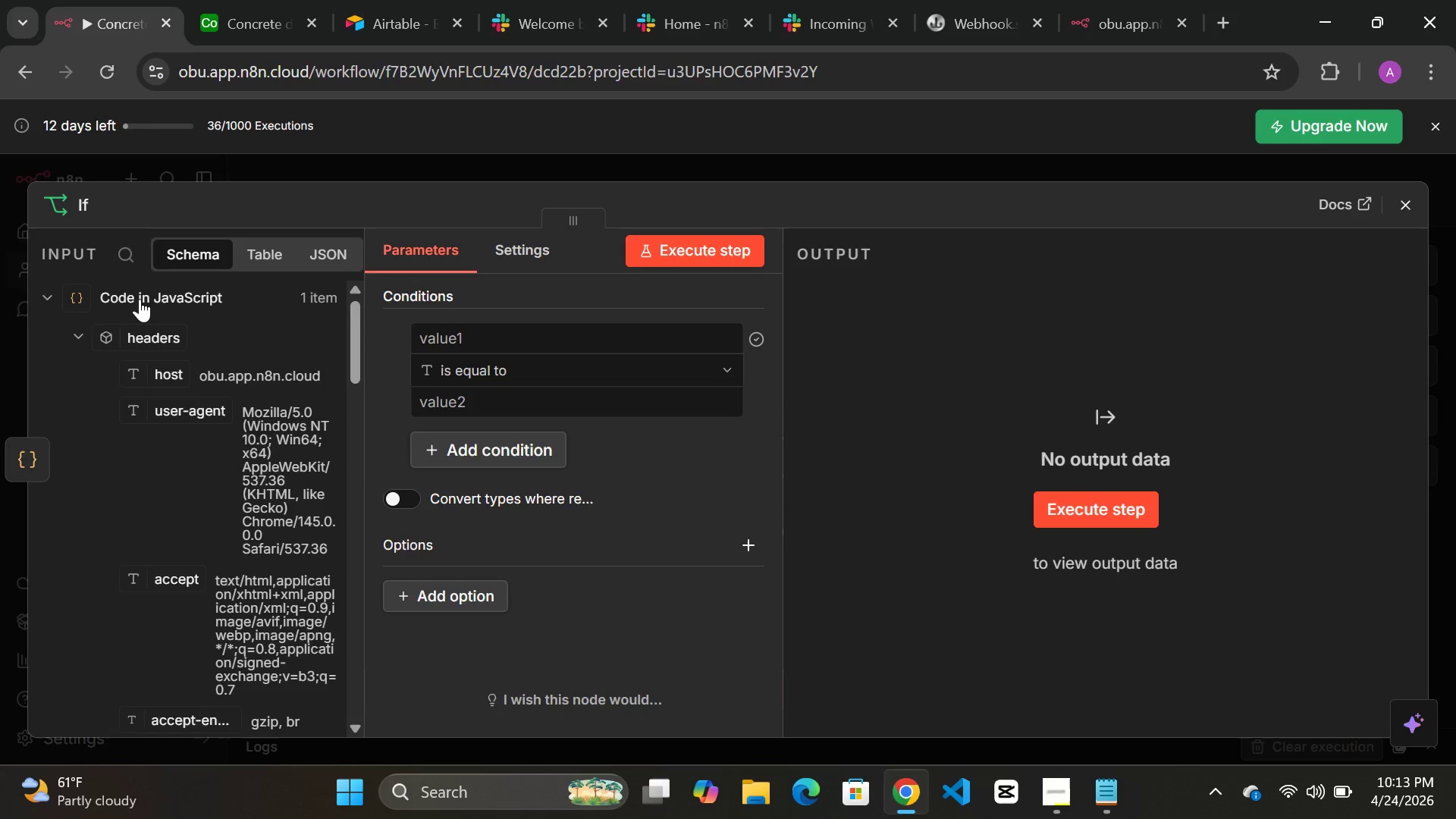 
left_click([140, 299])
 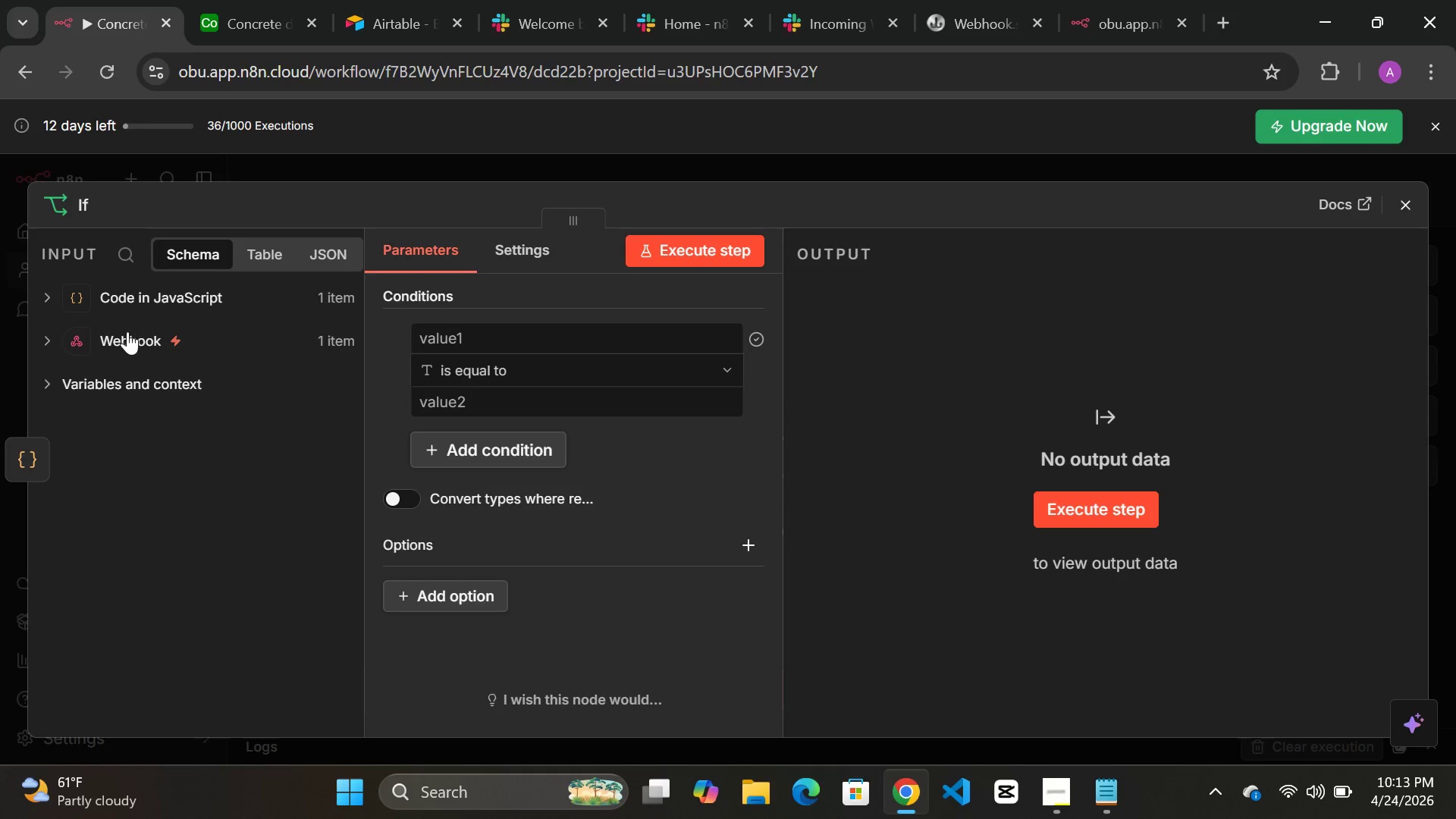 
left_click([127, 332])
 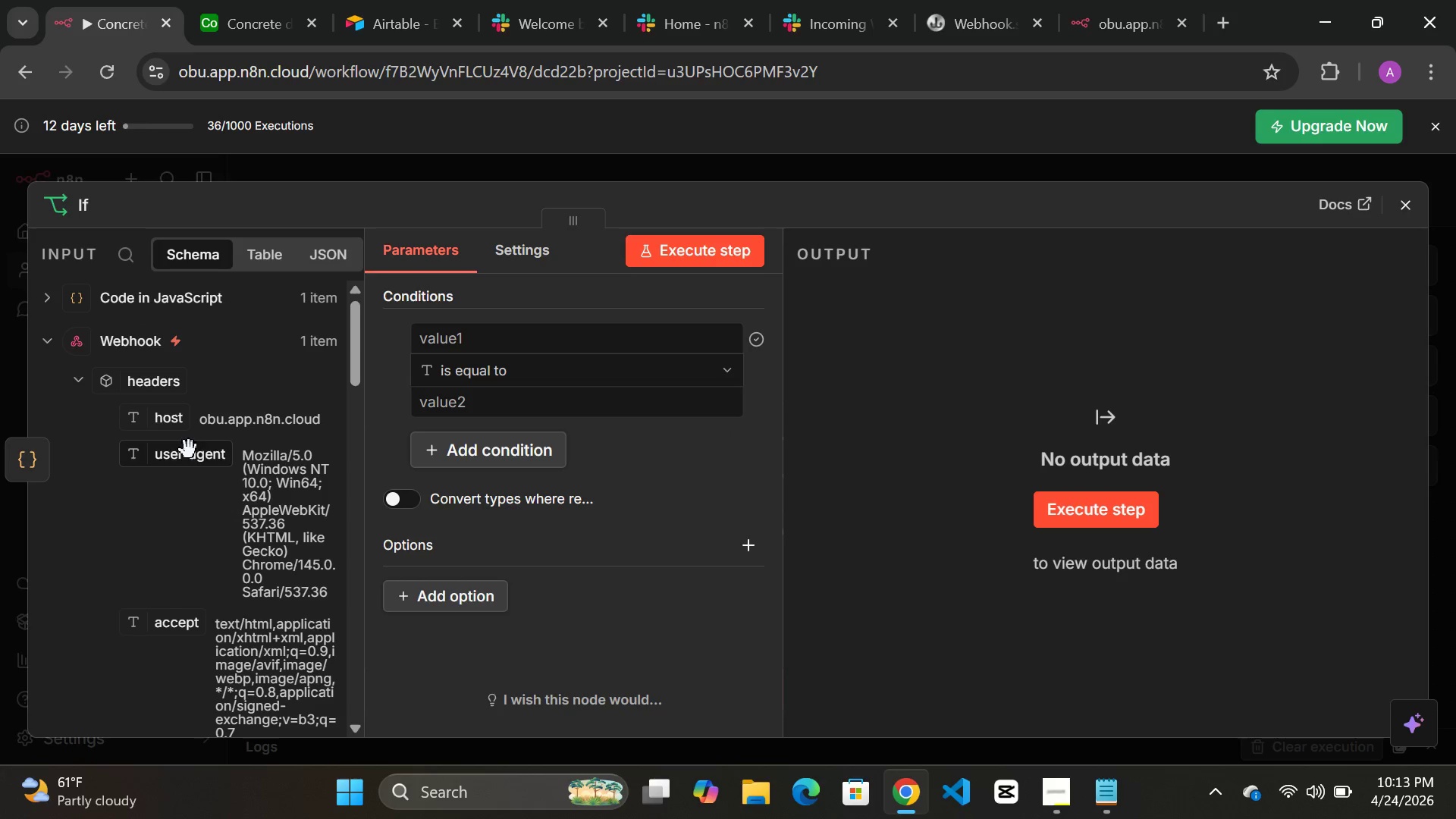 
scroll: coordinate [212, 513], scroll_direction: down, amount: 3.0
 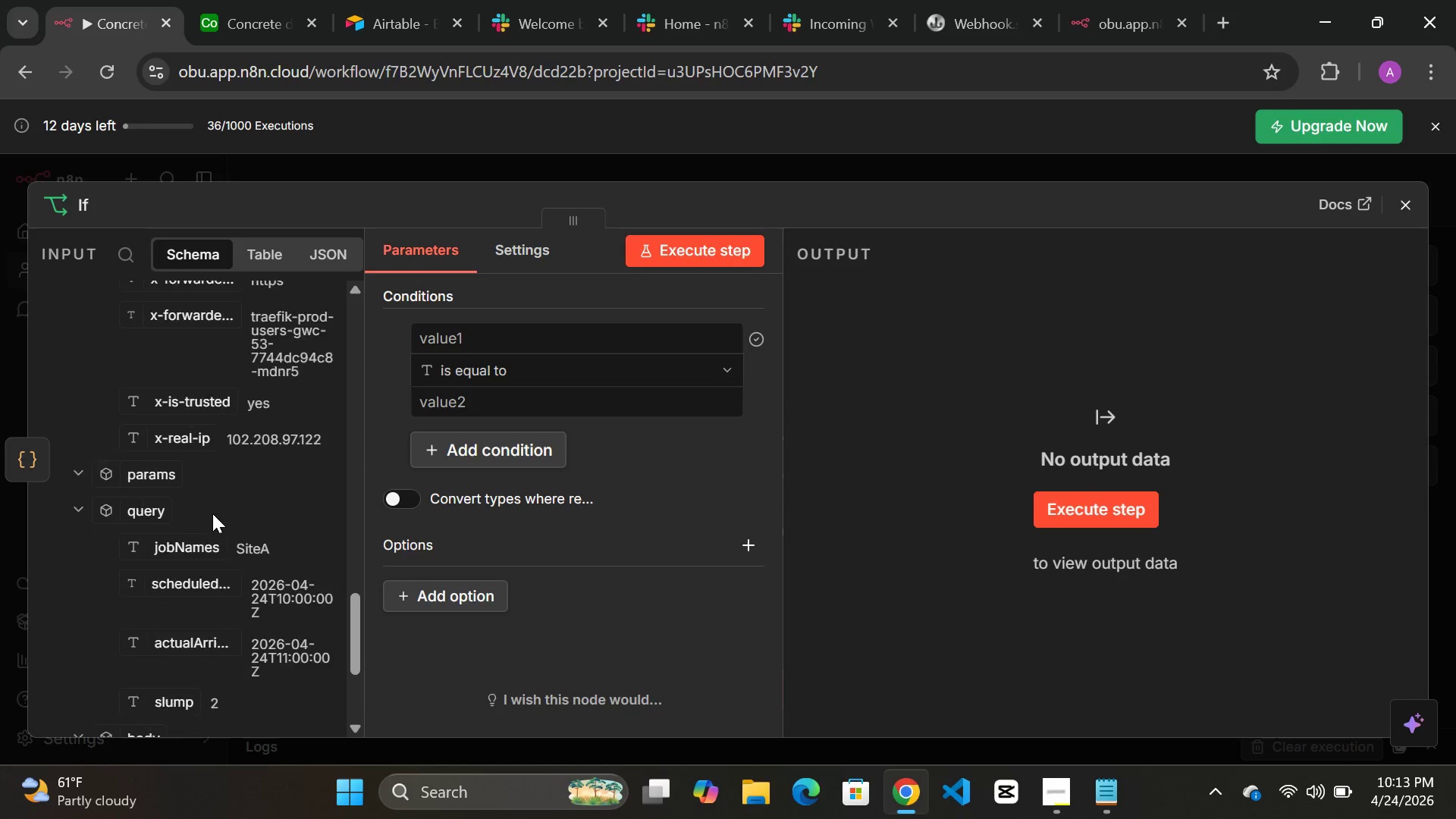 
left_click_drag(start_coordinate=[173, 513], to_coordinate=[543, 328])
 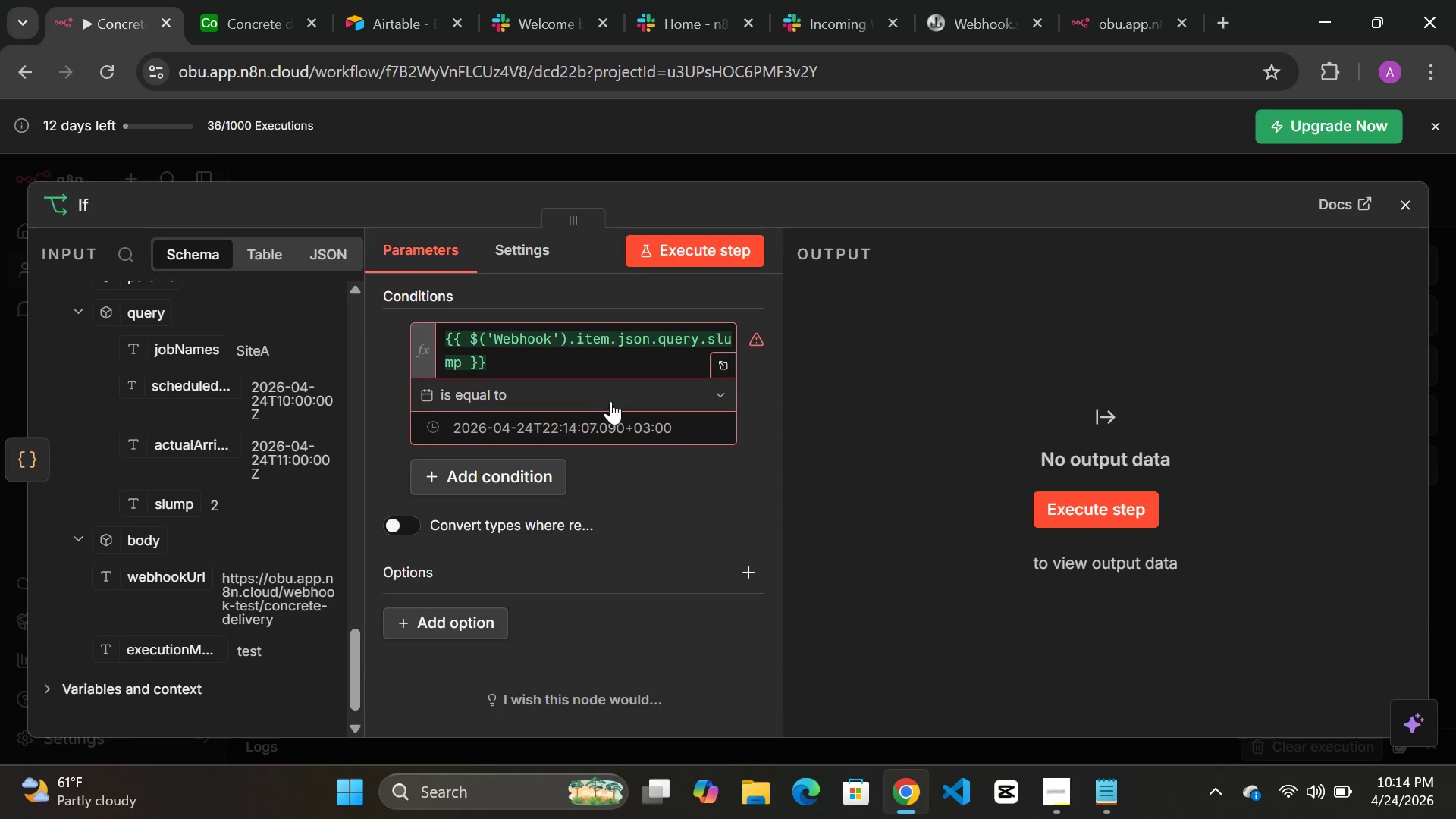 
left_click([651, 395])
 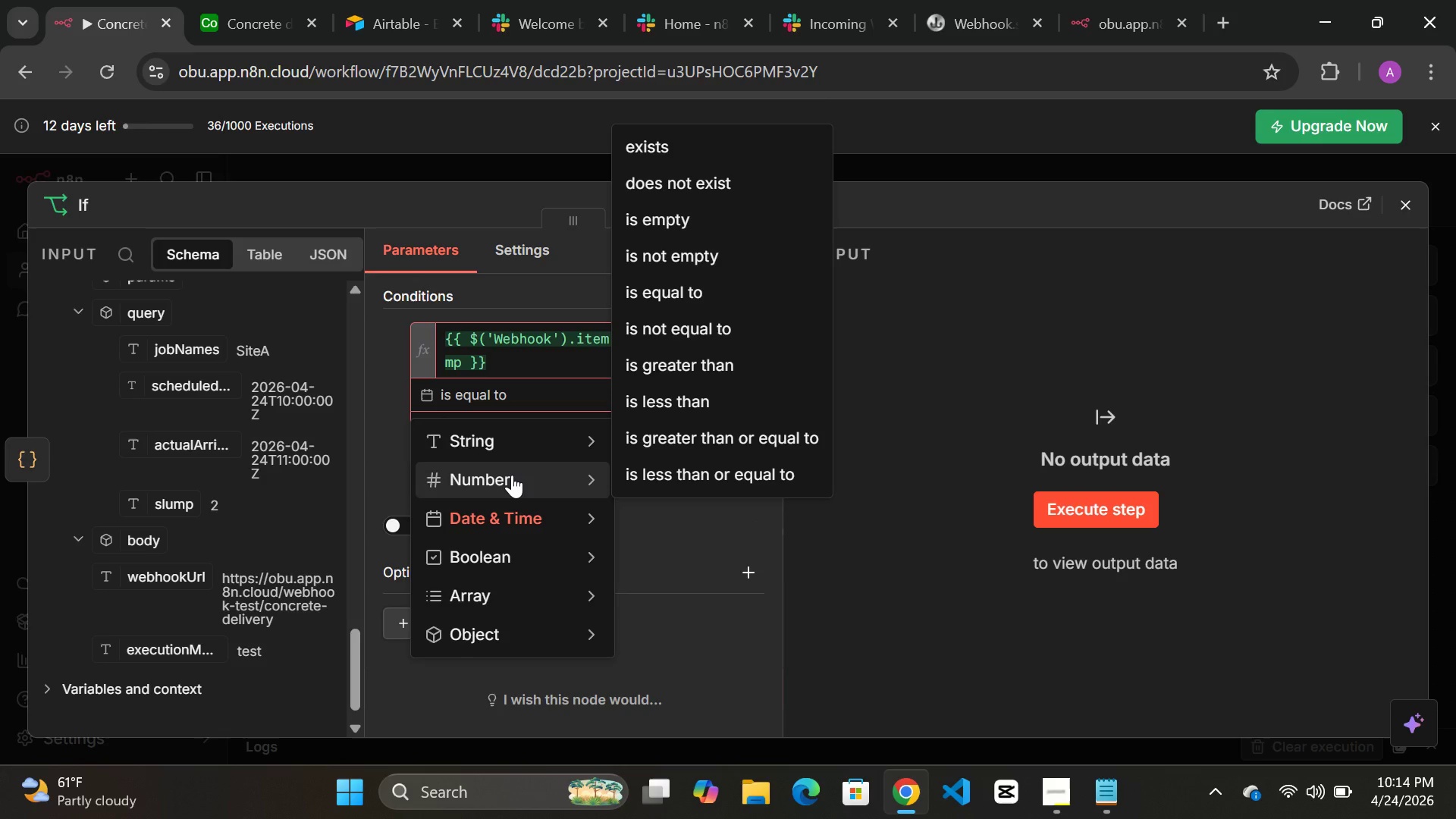 
wait(19.88)
 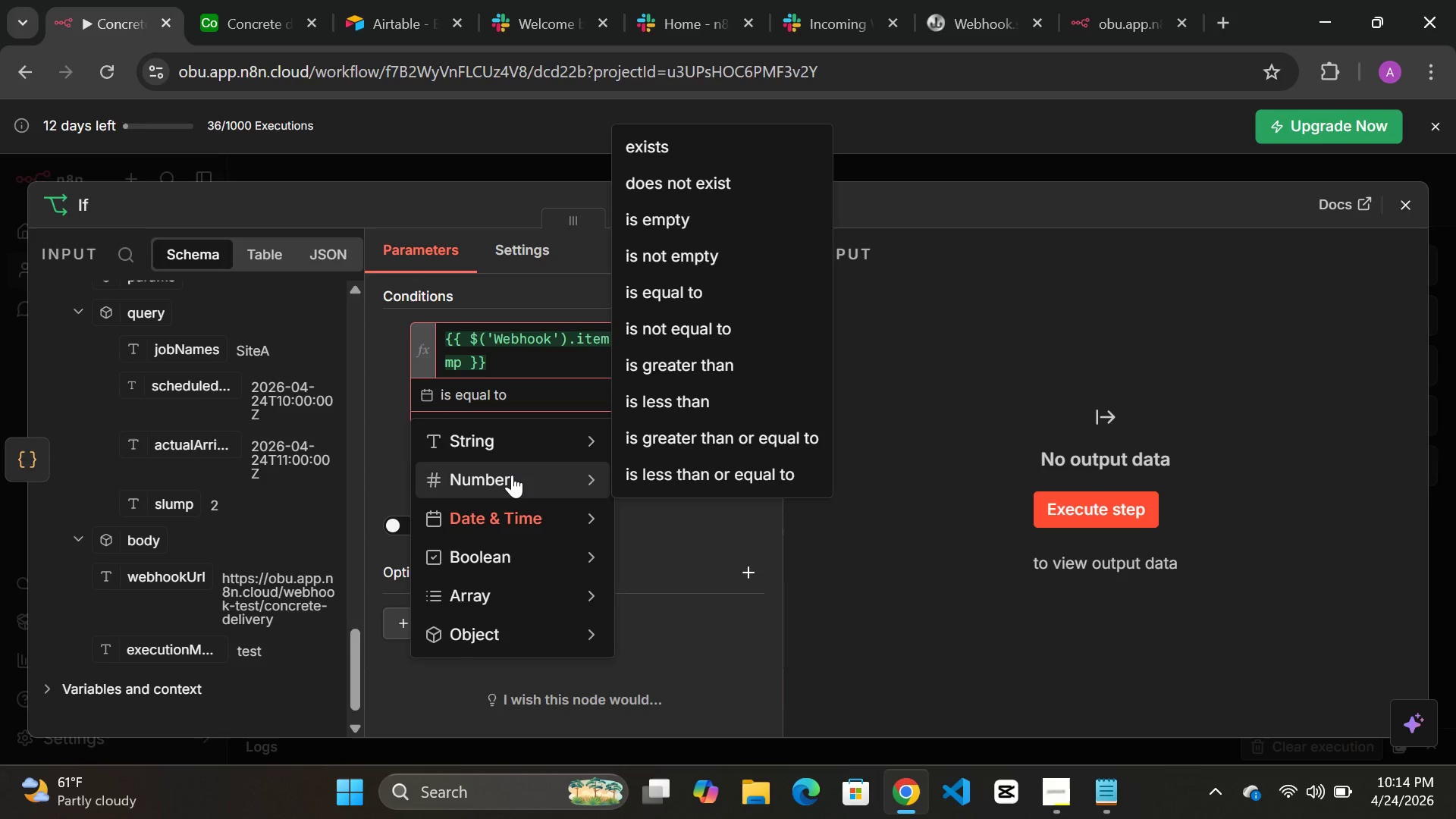 
left_click([671, 402])
 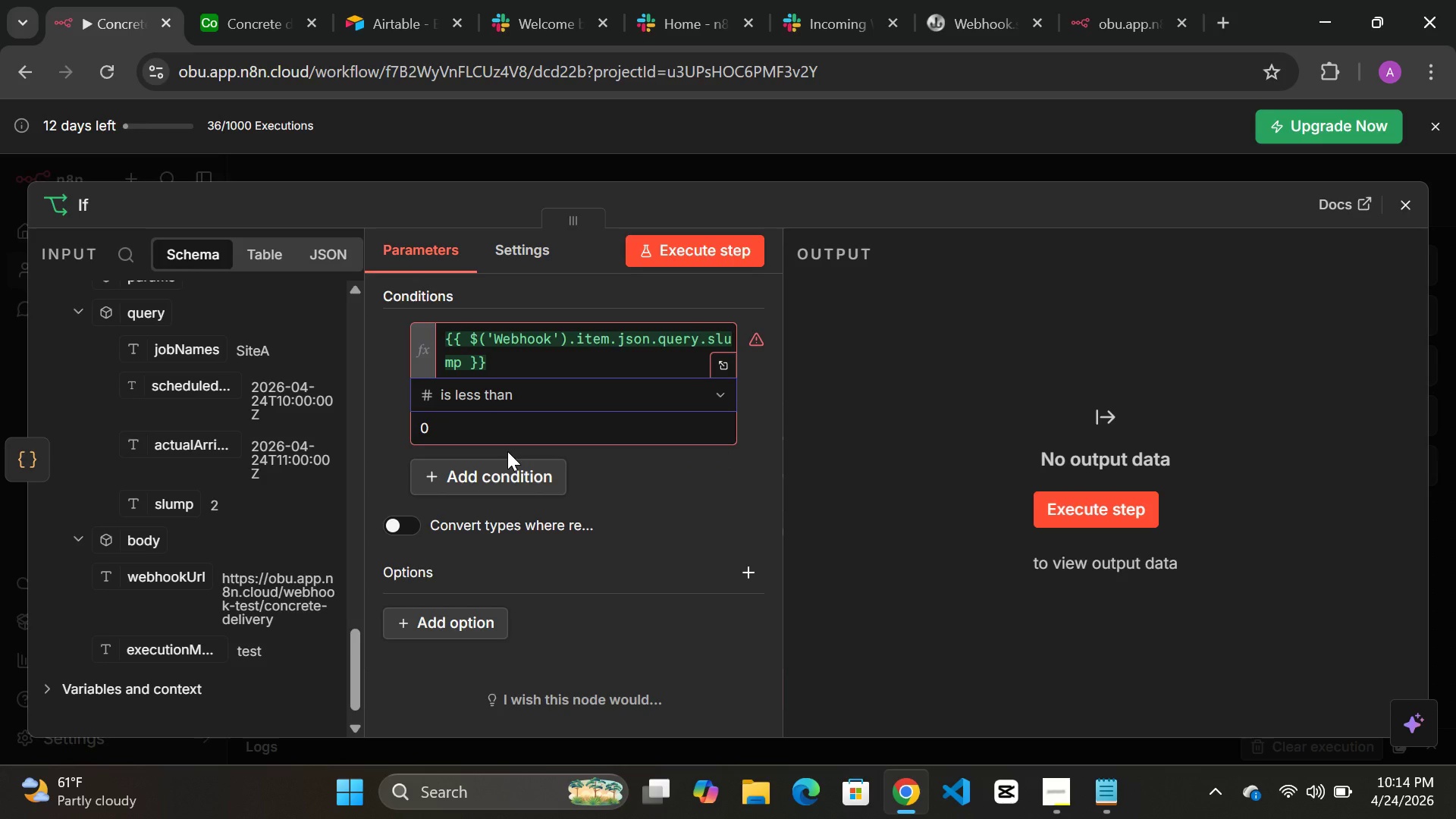 
wait(8.11)
 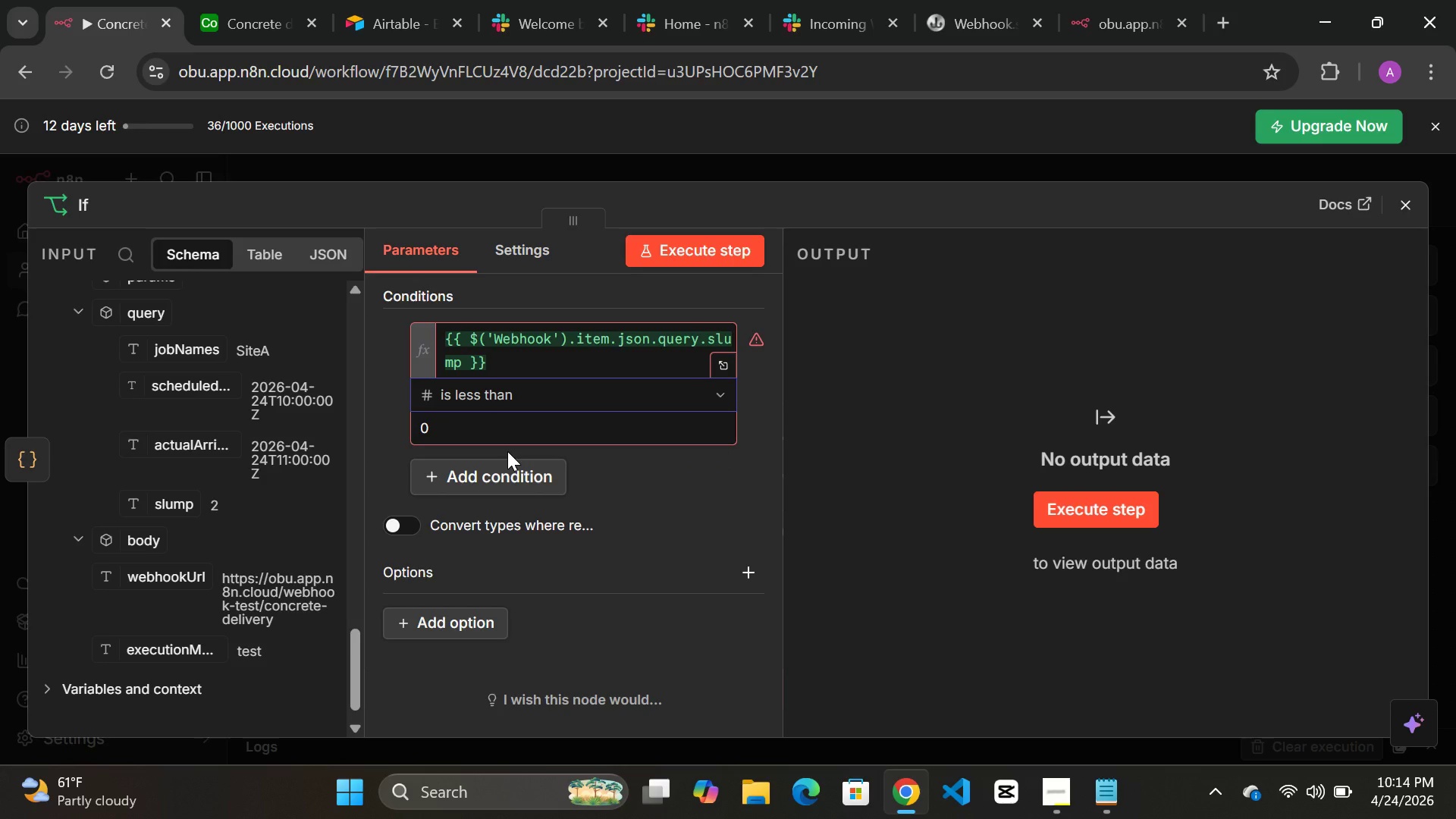 
left_click([456, 428])
 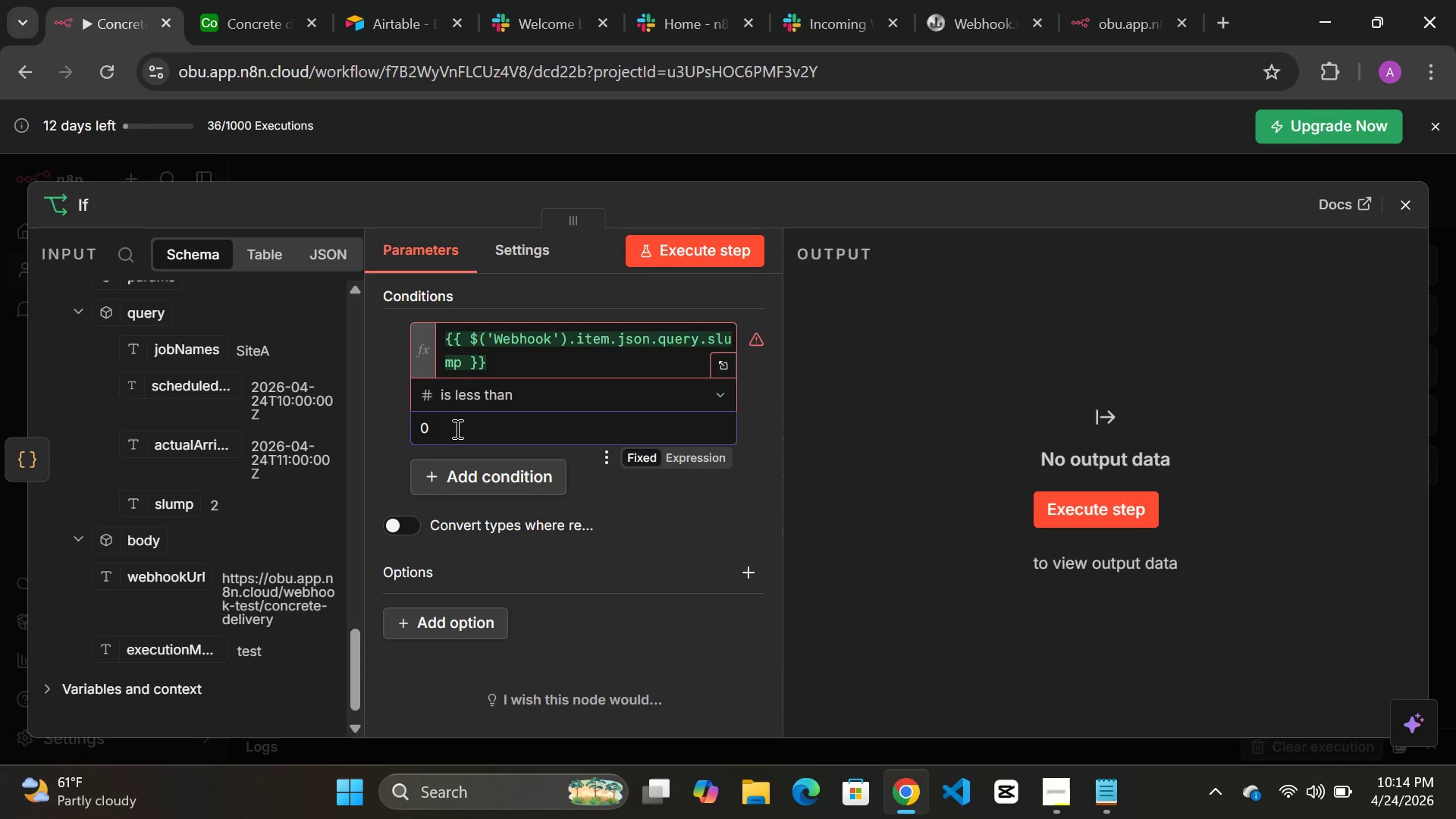 
key(Backspace)
 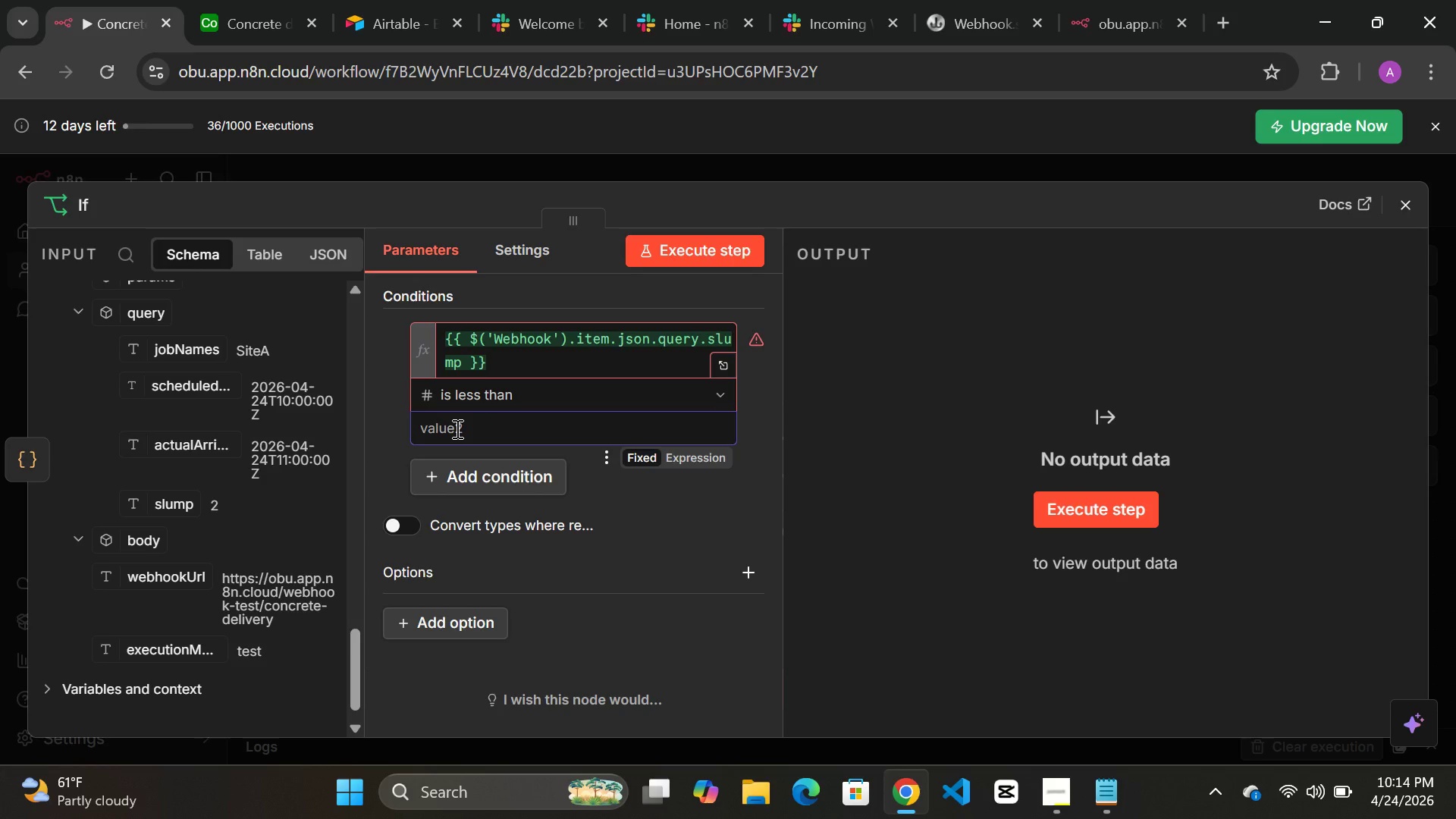 
key(3)
 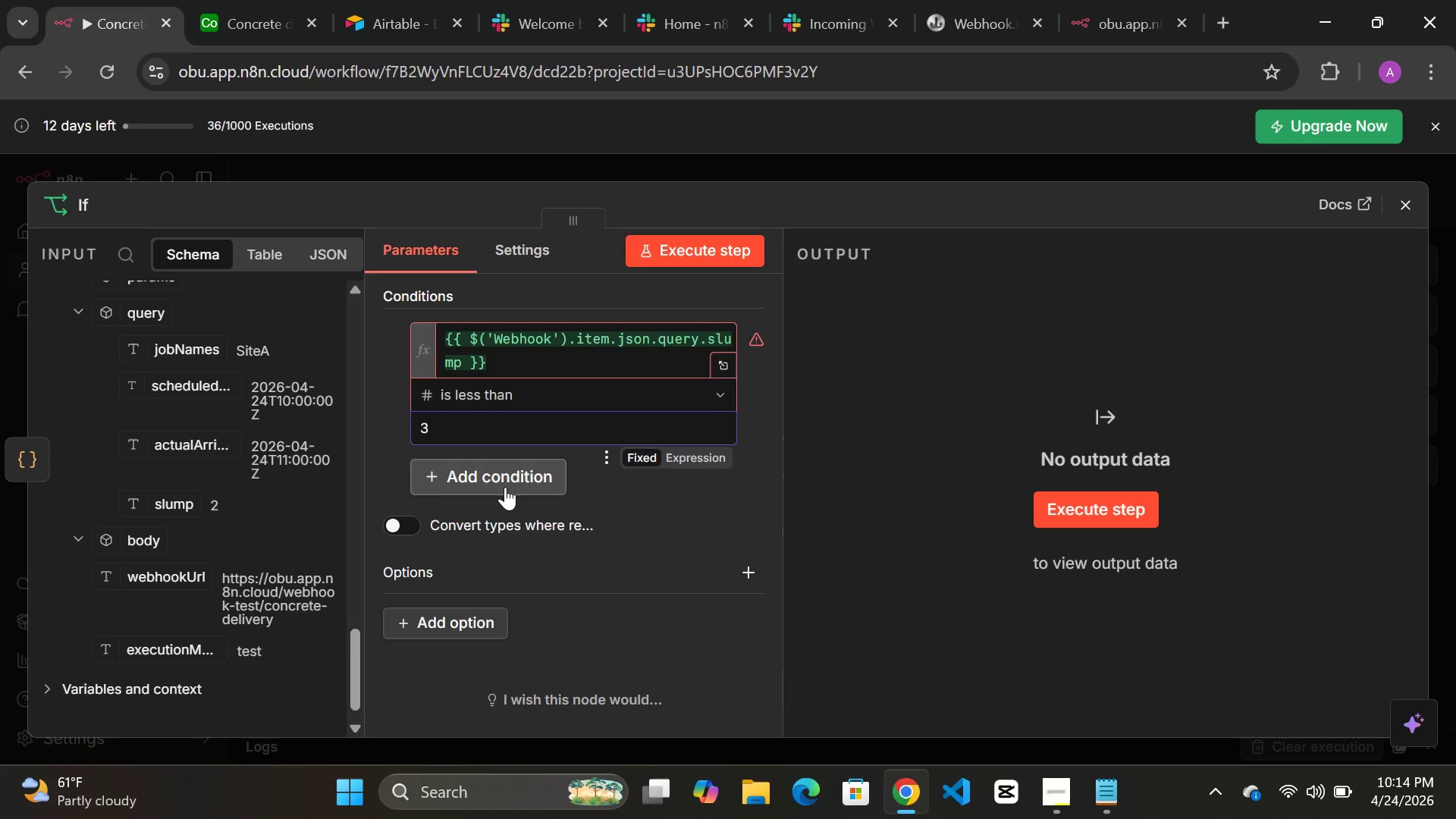 
left_click([505, 487])
 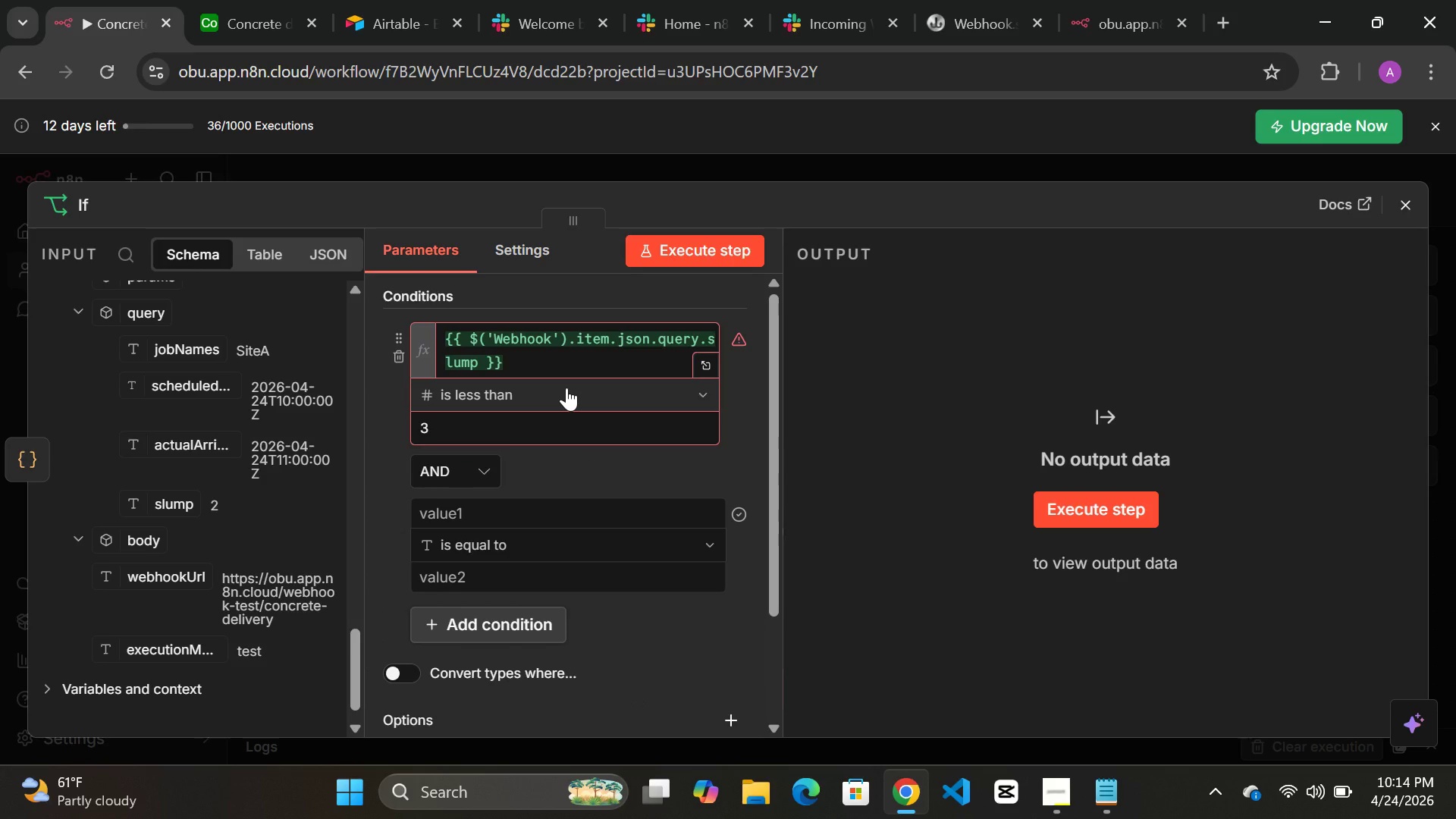 
wait(10.24)
 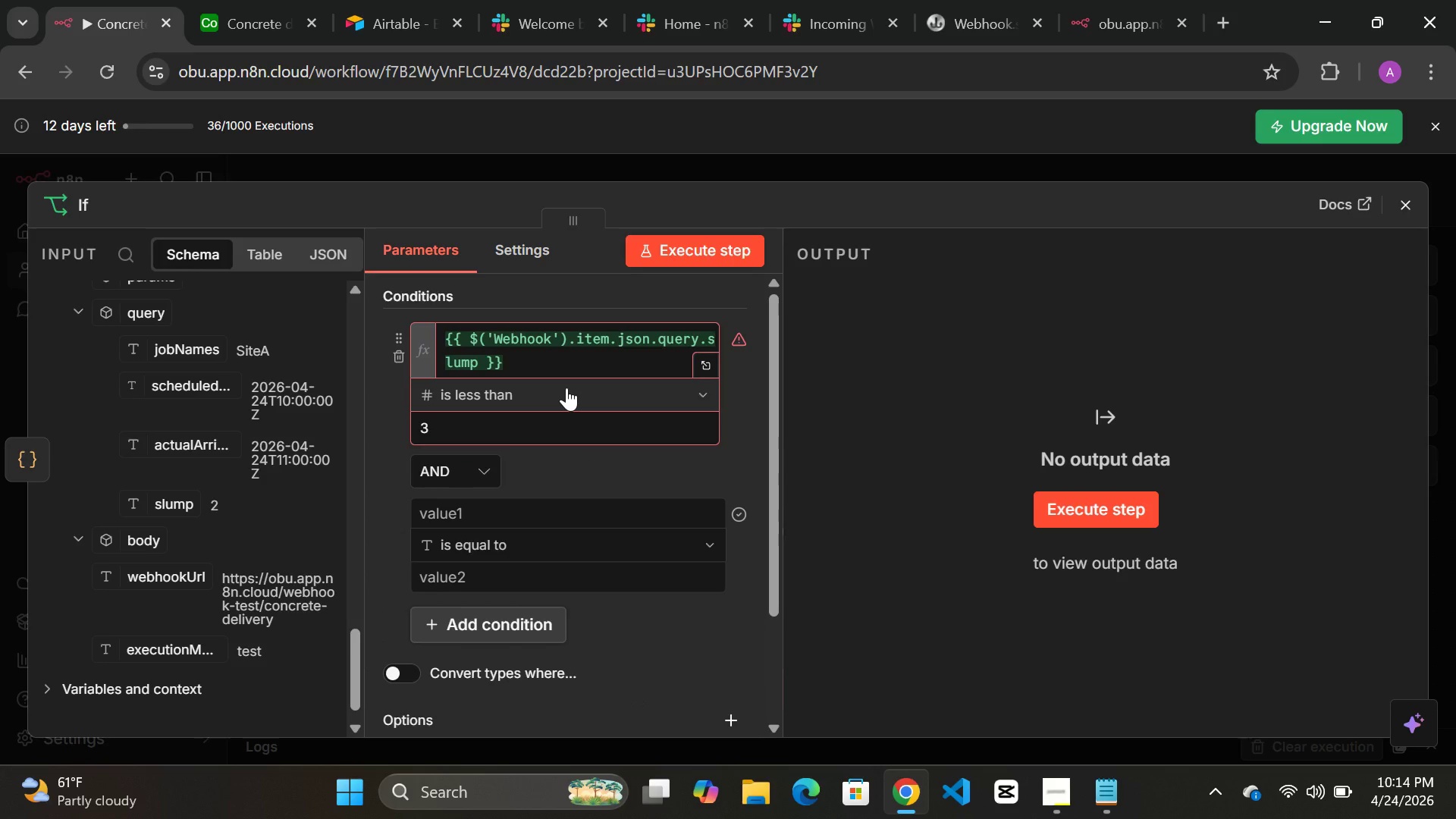 
mouse_move([564, 359])
 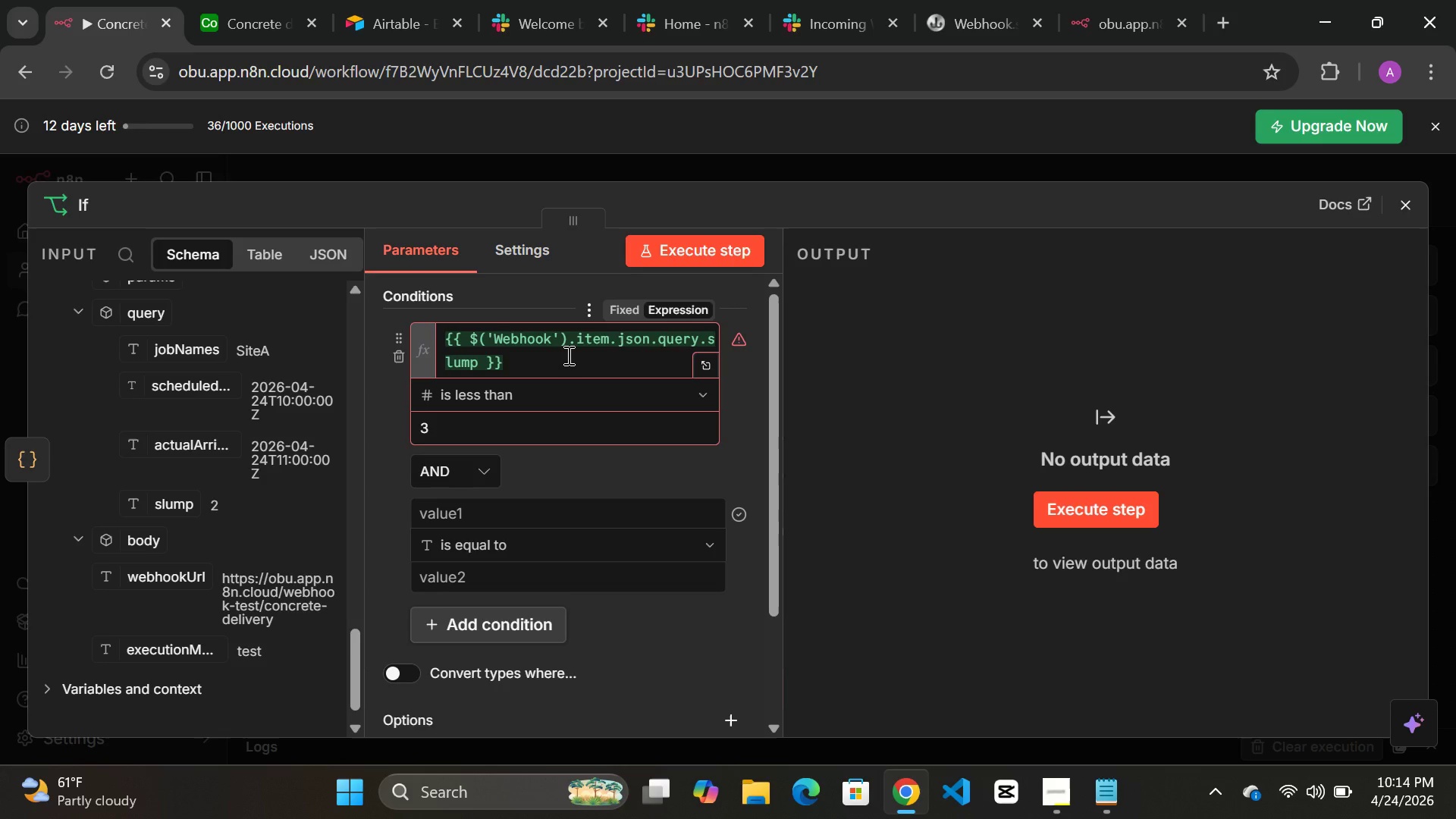 
scroll: coordinate [567, 355], scroll_direction: down, amount: 2.0
 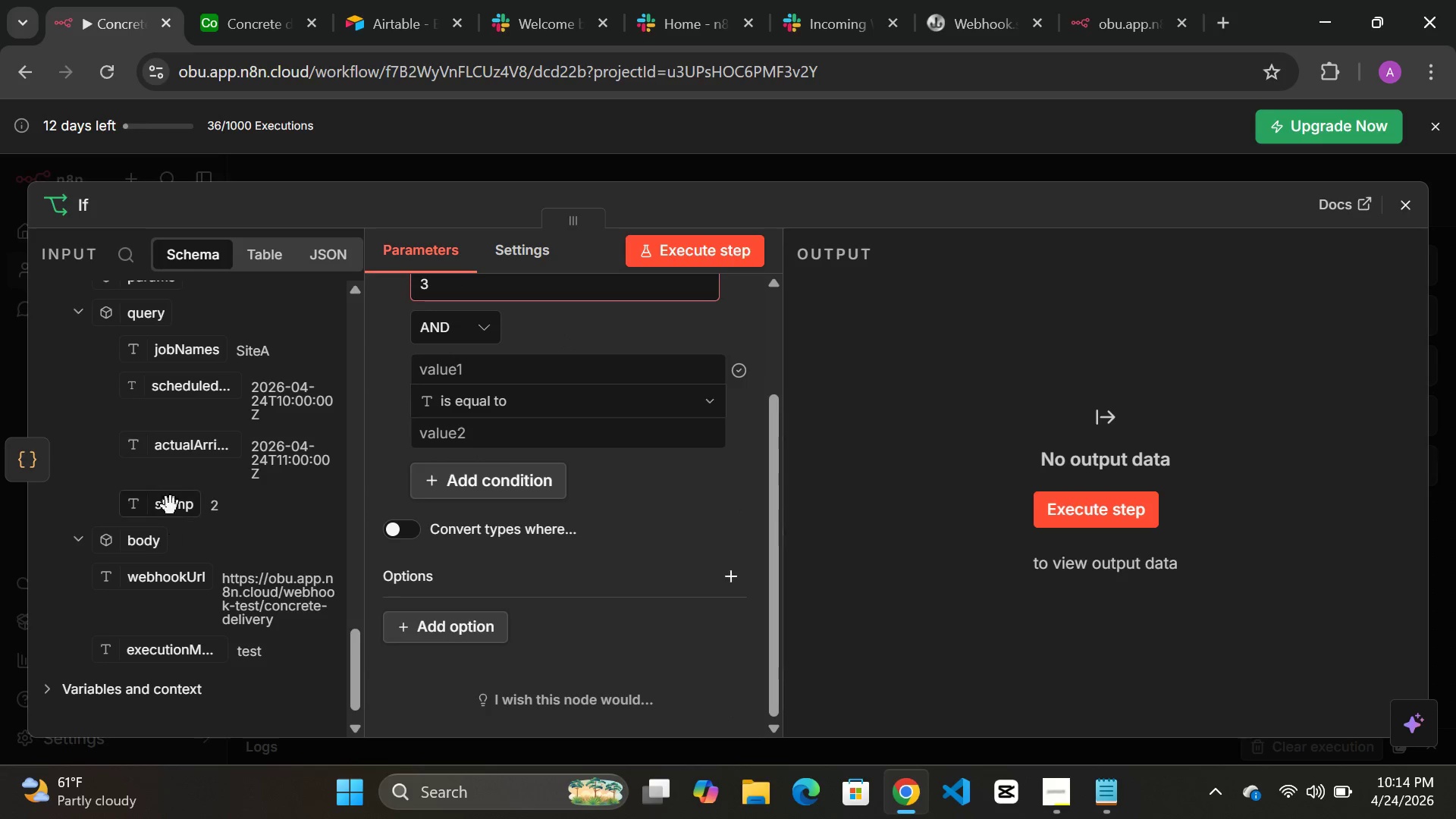 
left_click_drag(start_coordinate=[172, 511], to_coordinate=[485, 369])
 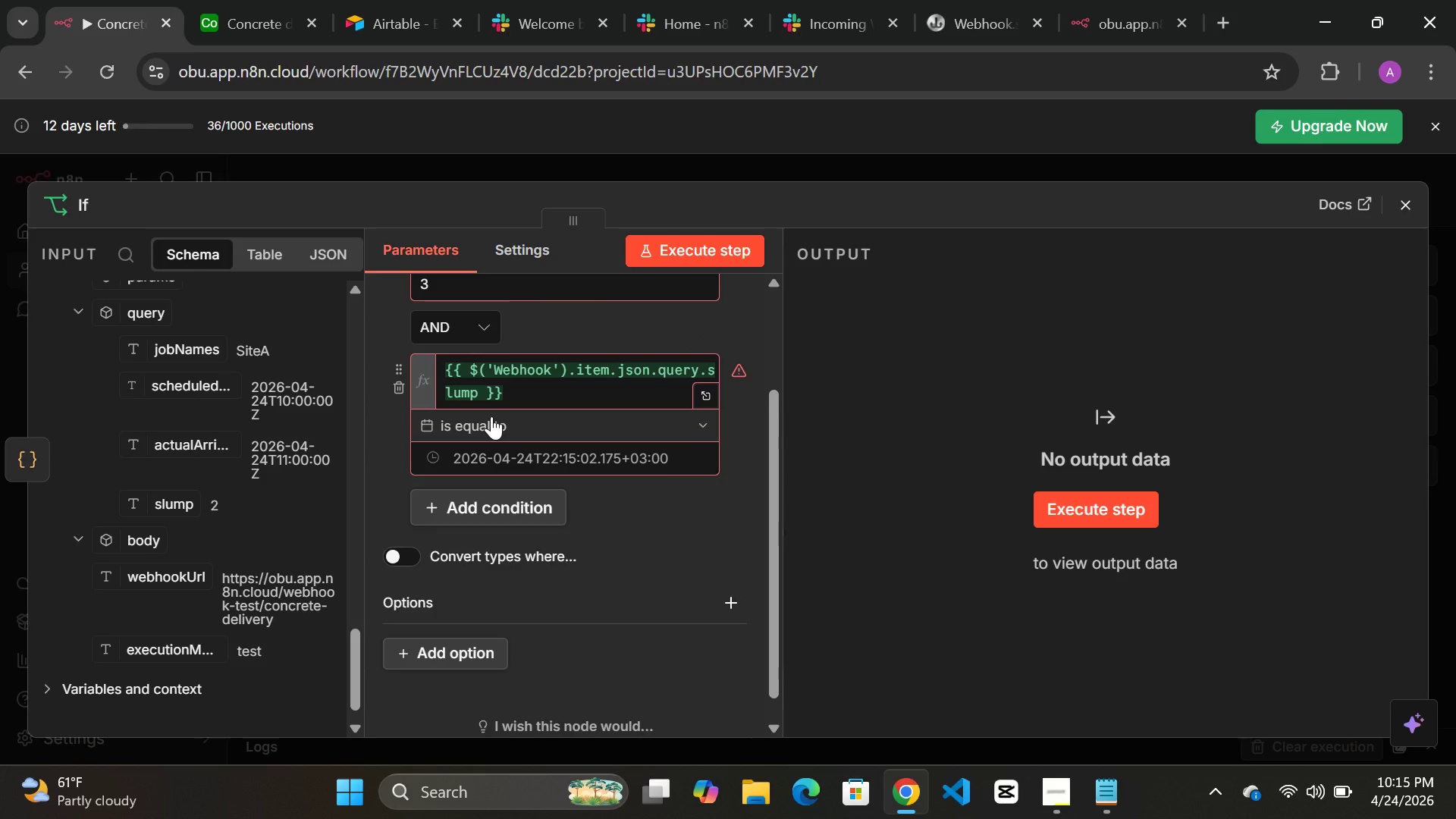 
wait(11.89)
 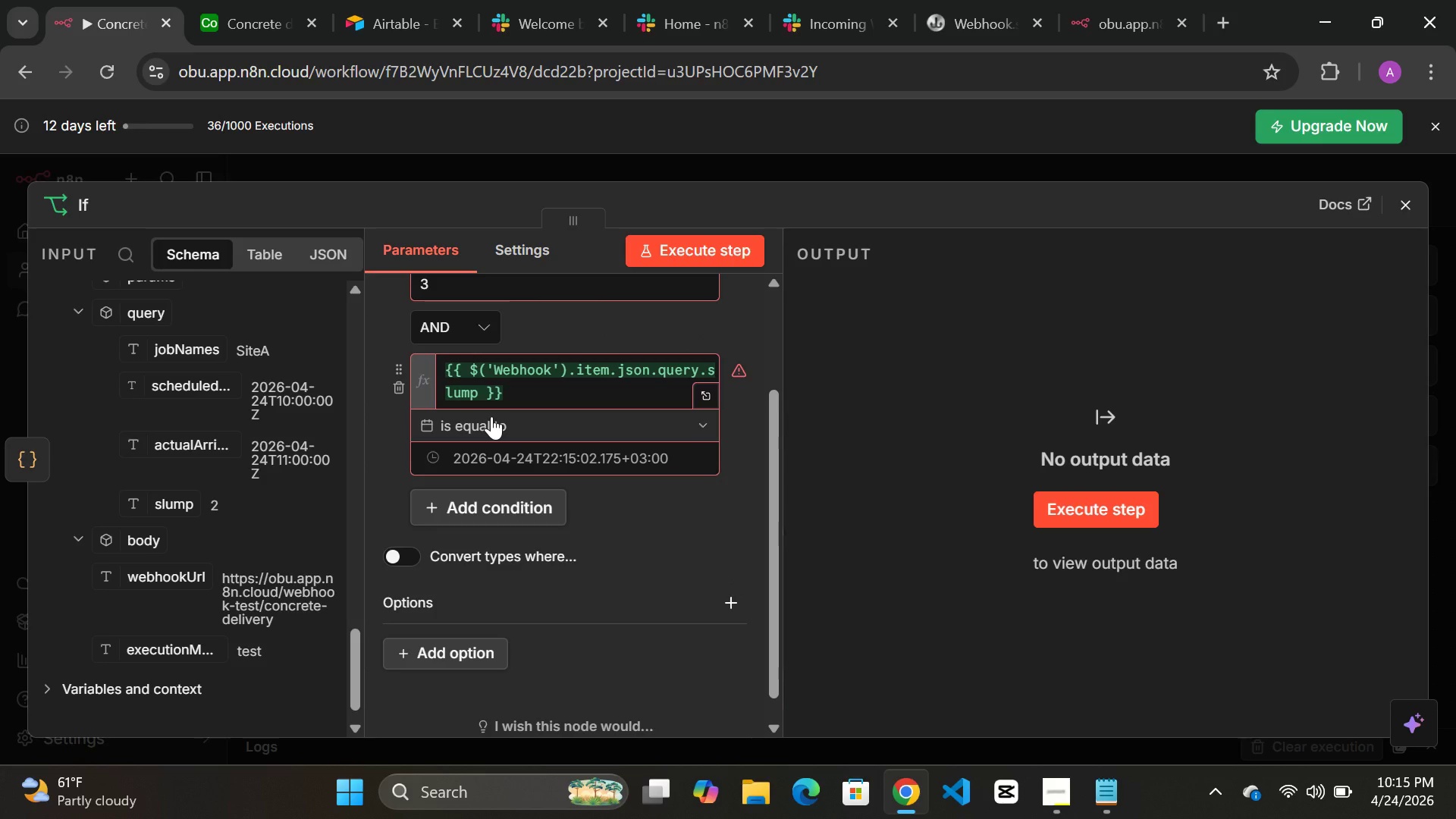 
left_click([515, 428])
 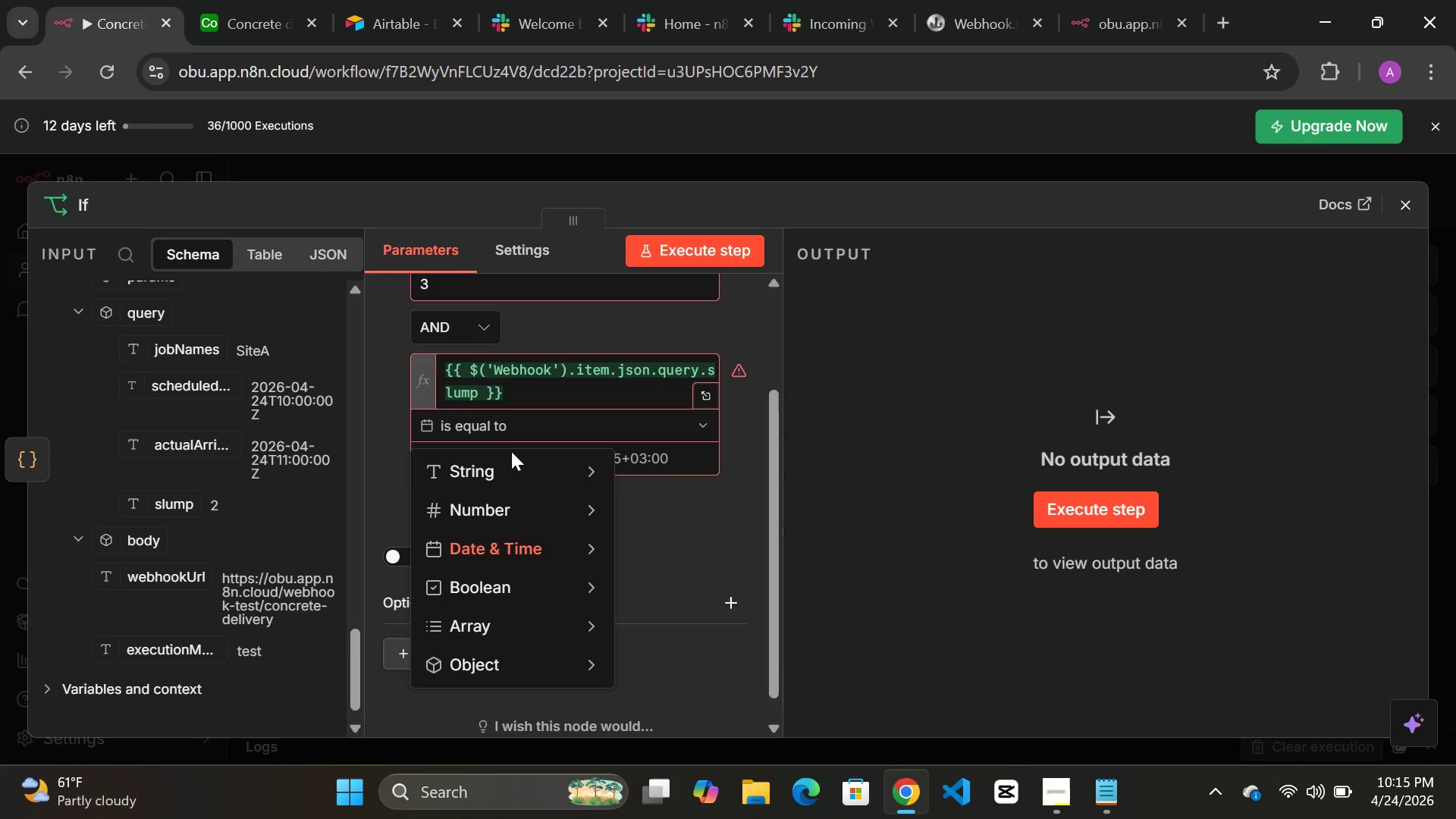 
wait(10.03)
 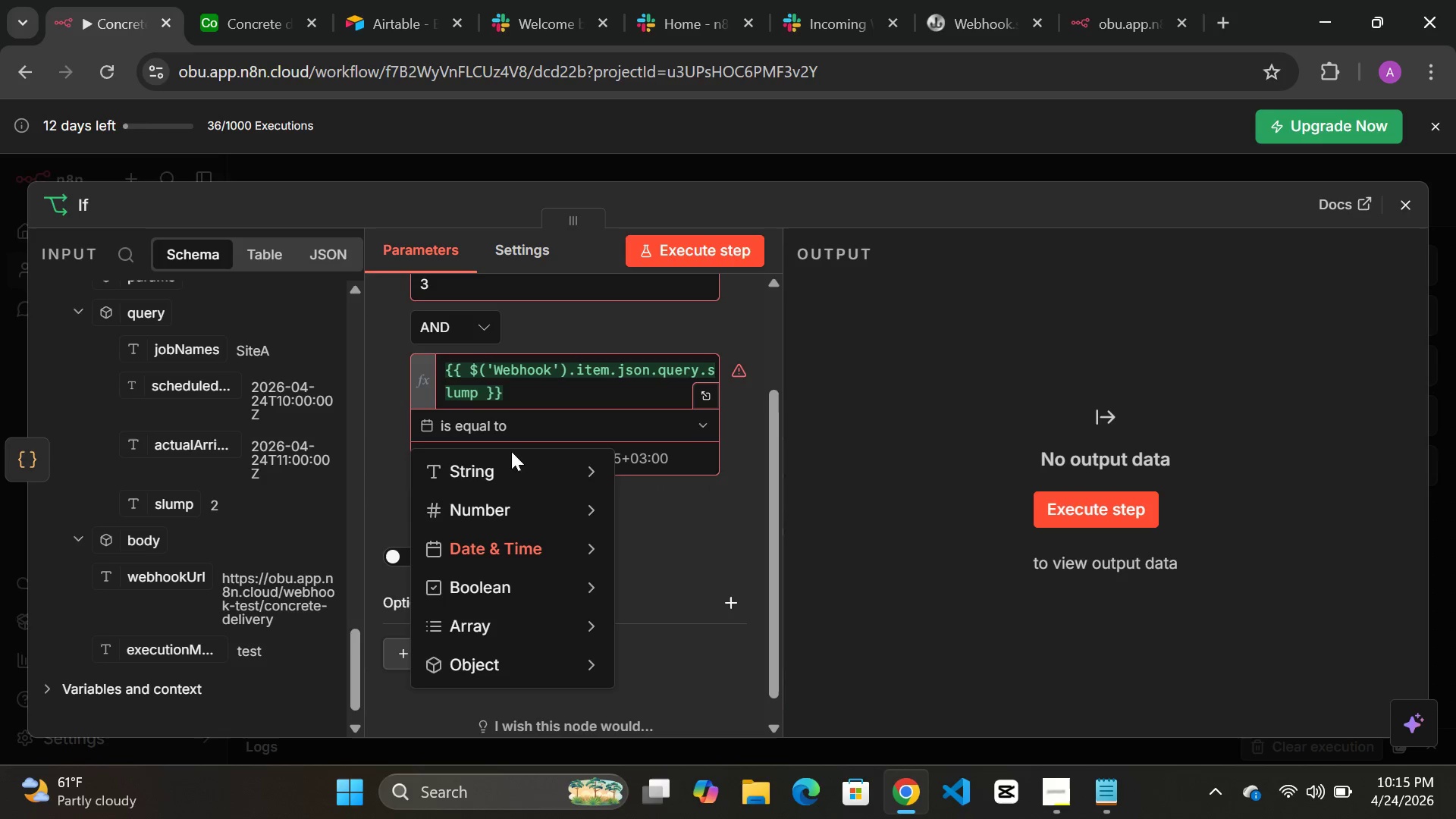 
left_click([653, 400])
 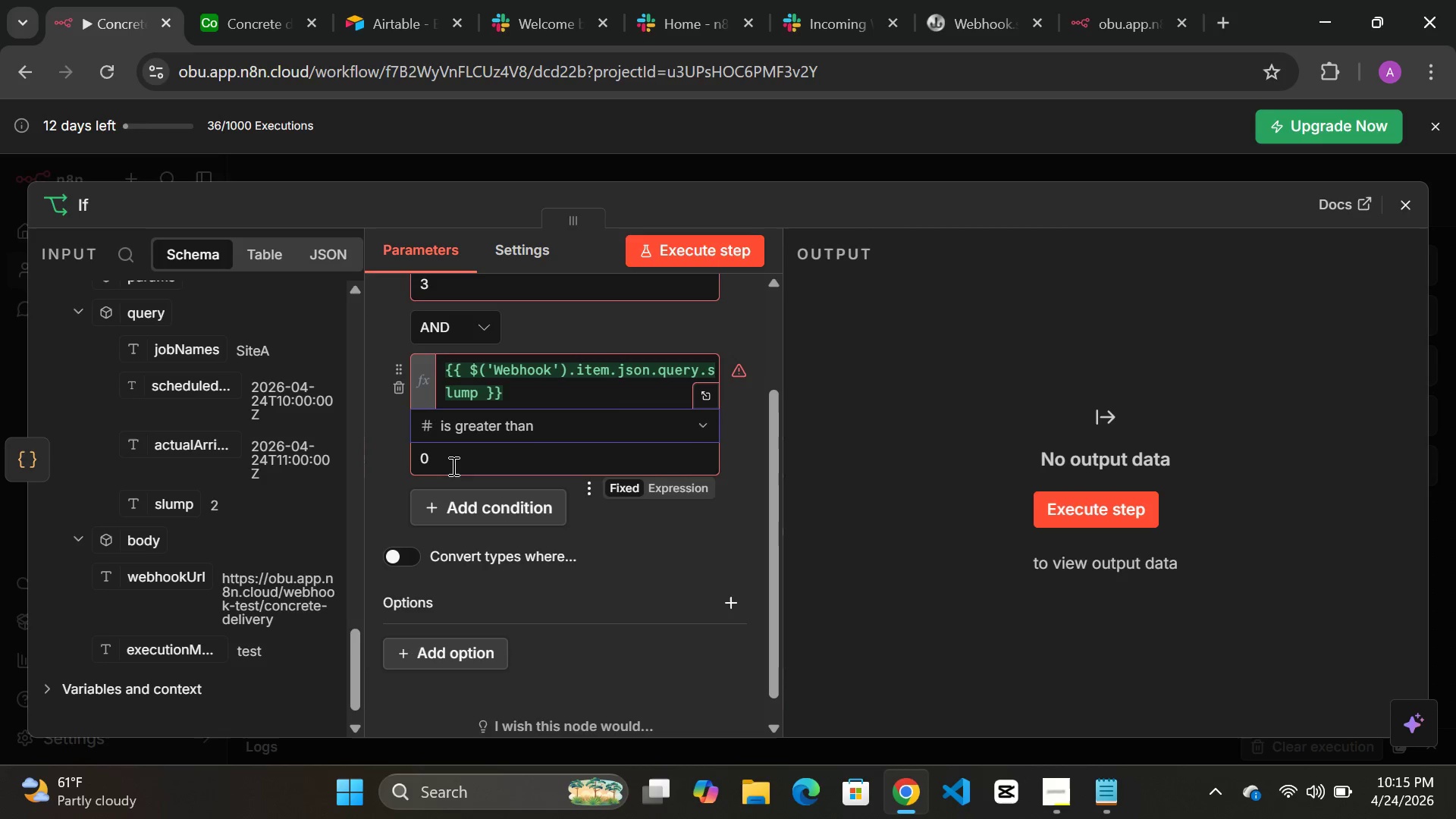 
left_click([451, 466])
 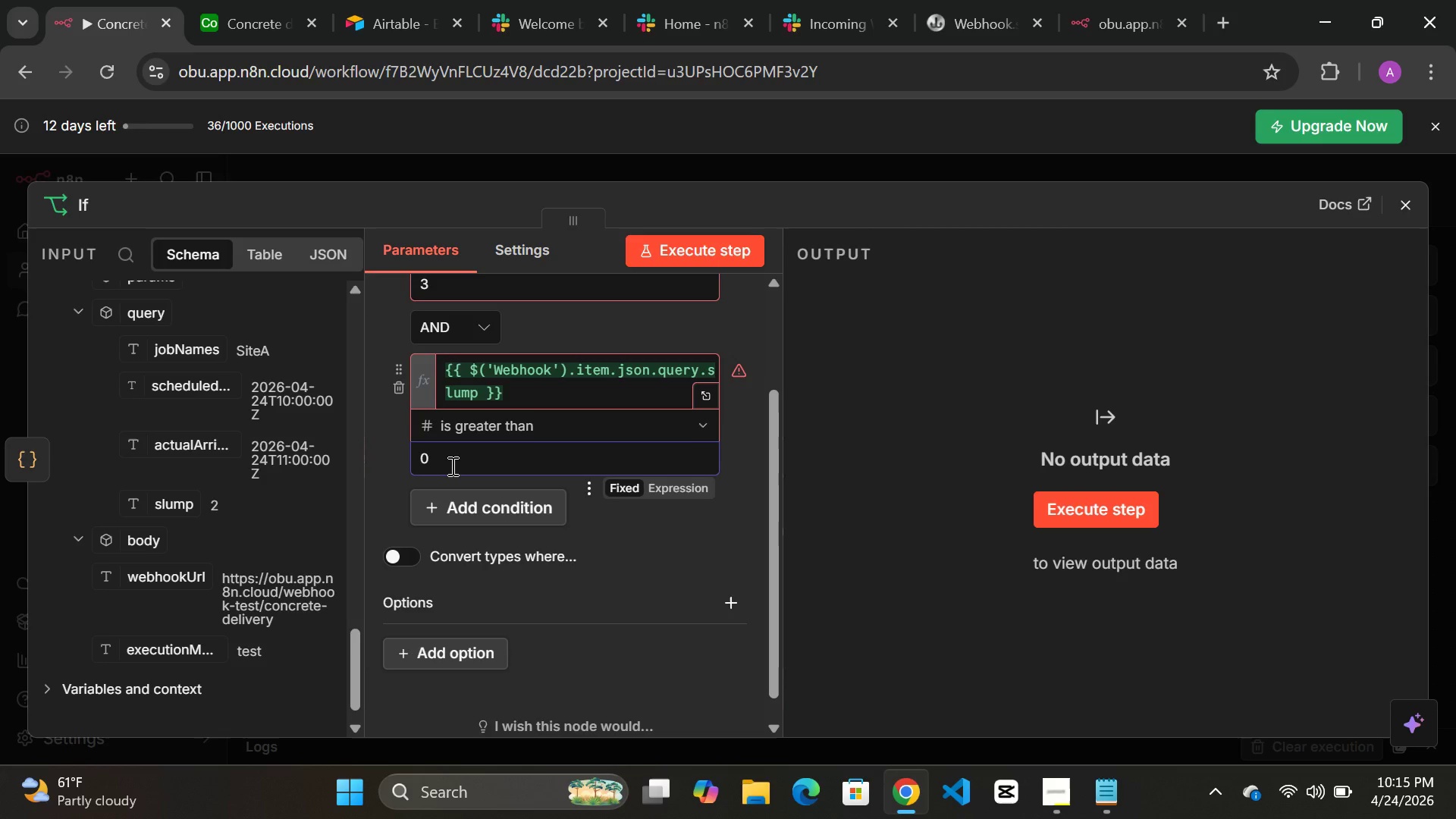 
key(Backspace)
 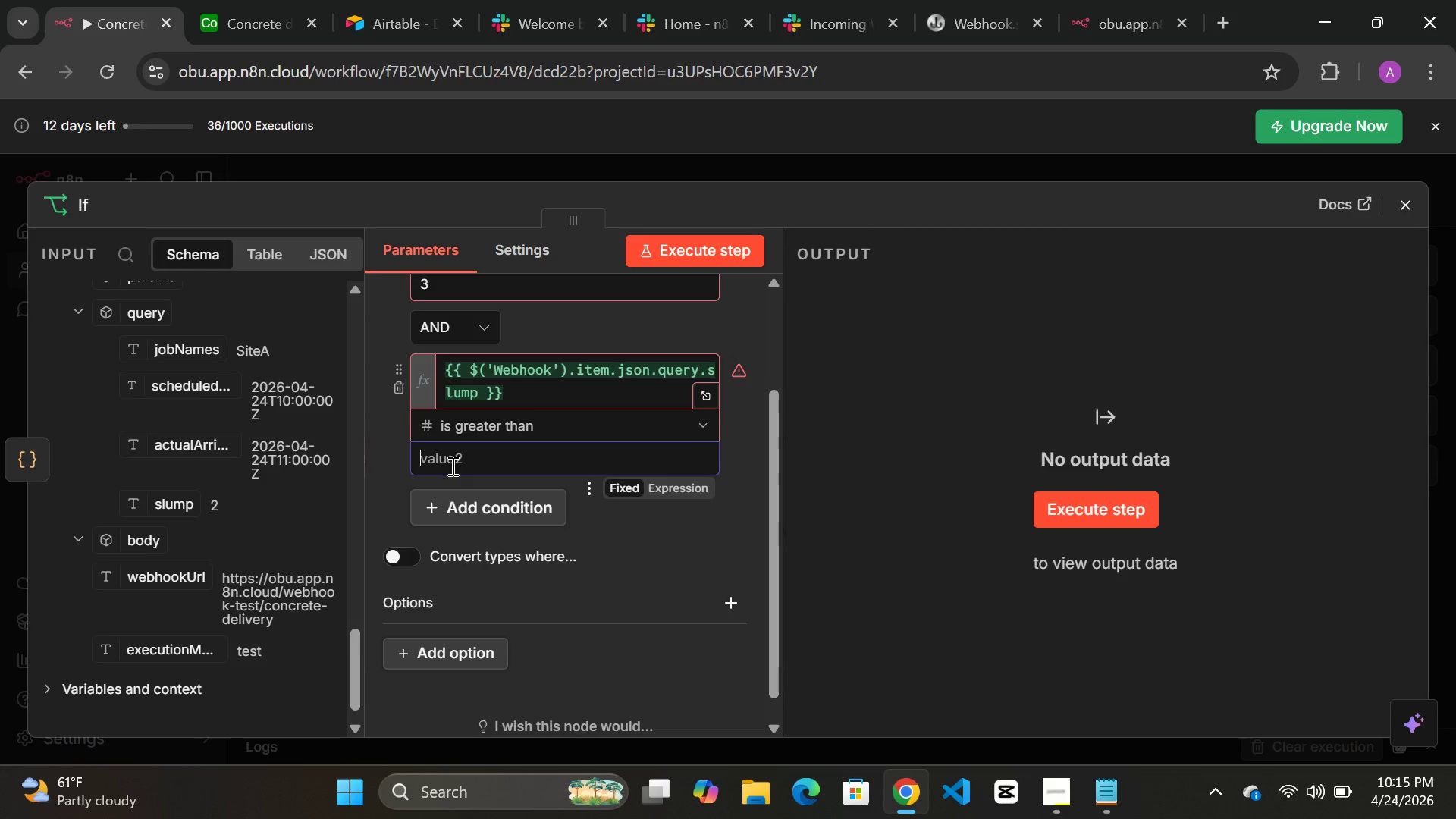 
key(5)
 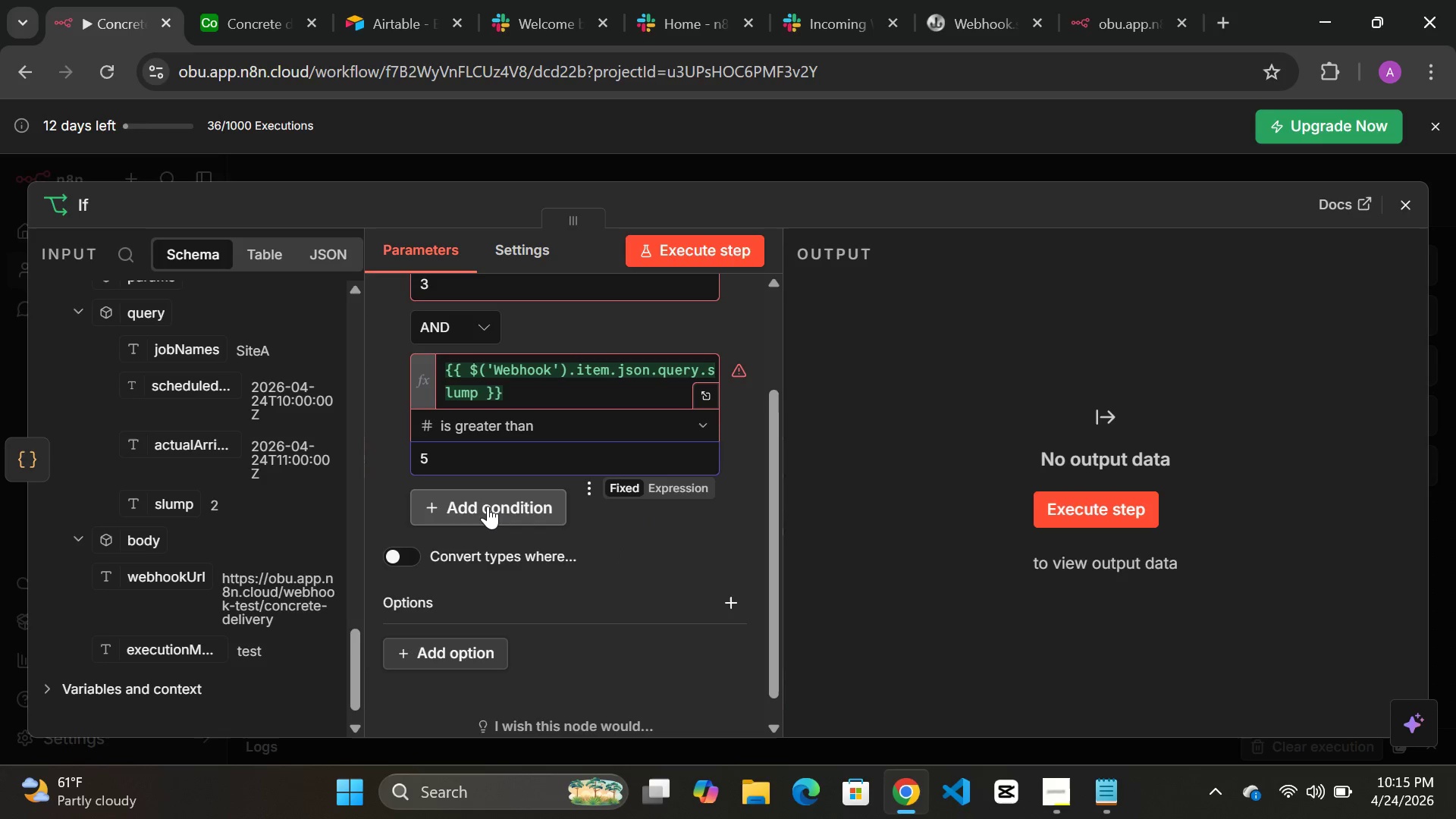 
left_click([488, 506])
 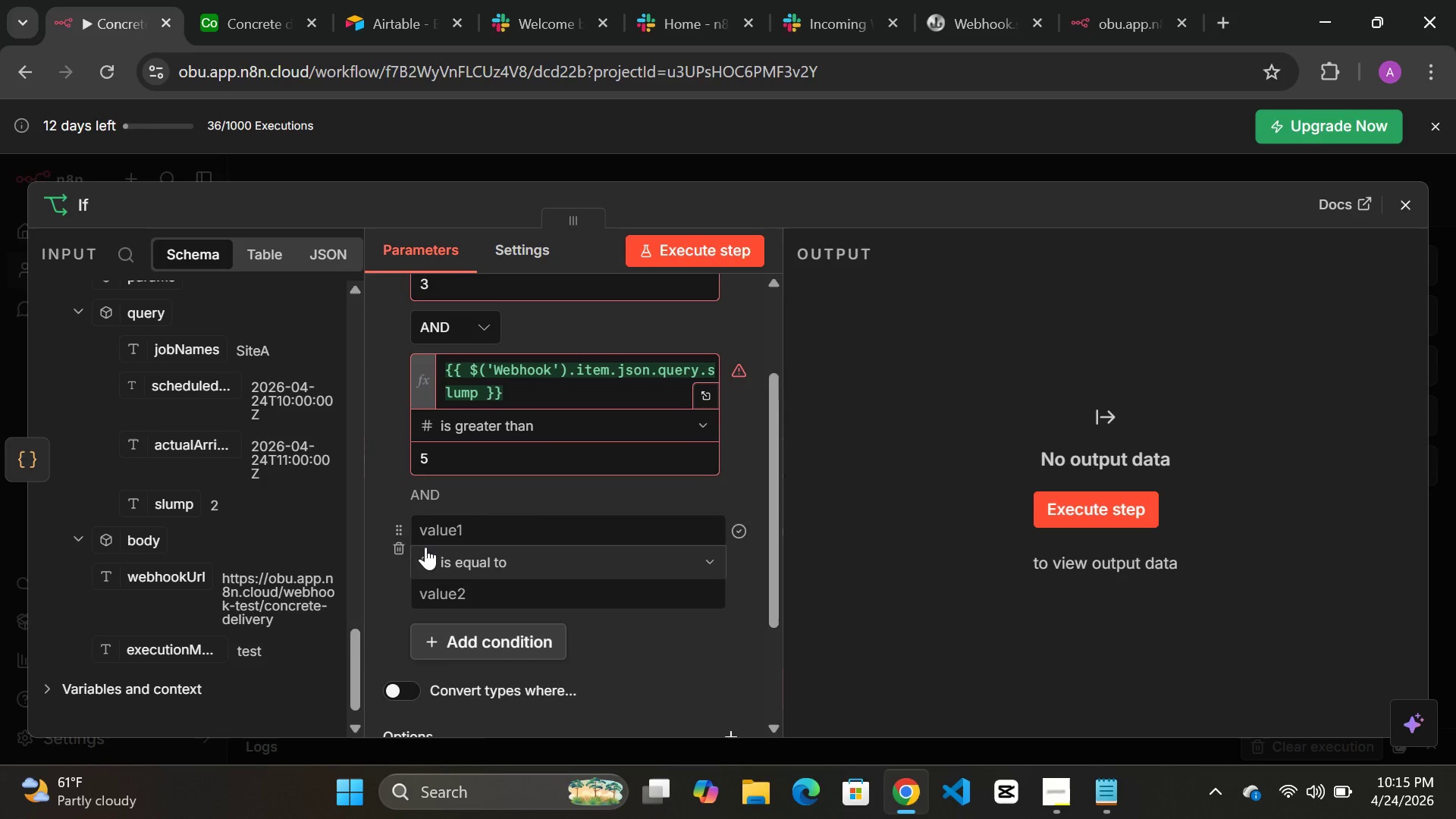 
scroll: coordinate [226, 548], scroll_direction: down, amount: 2.0
 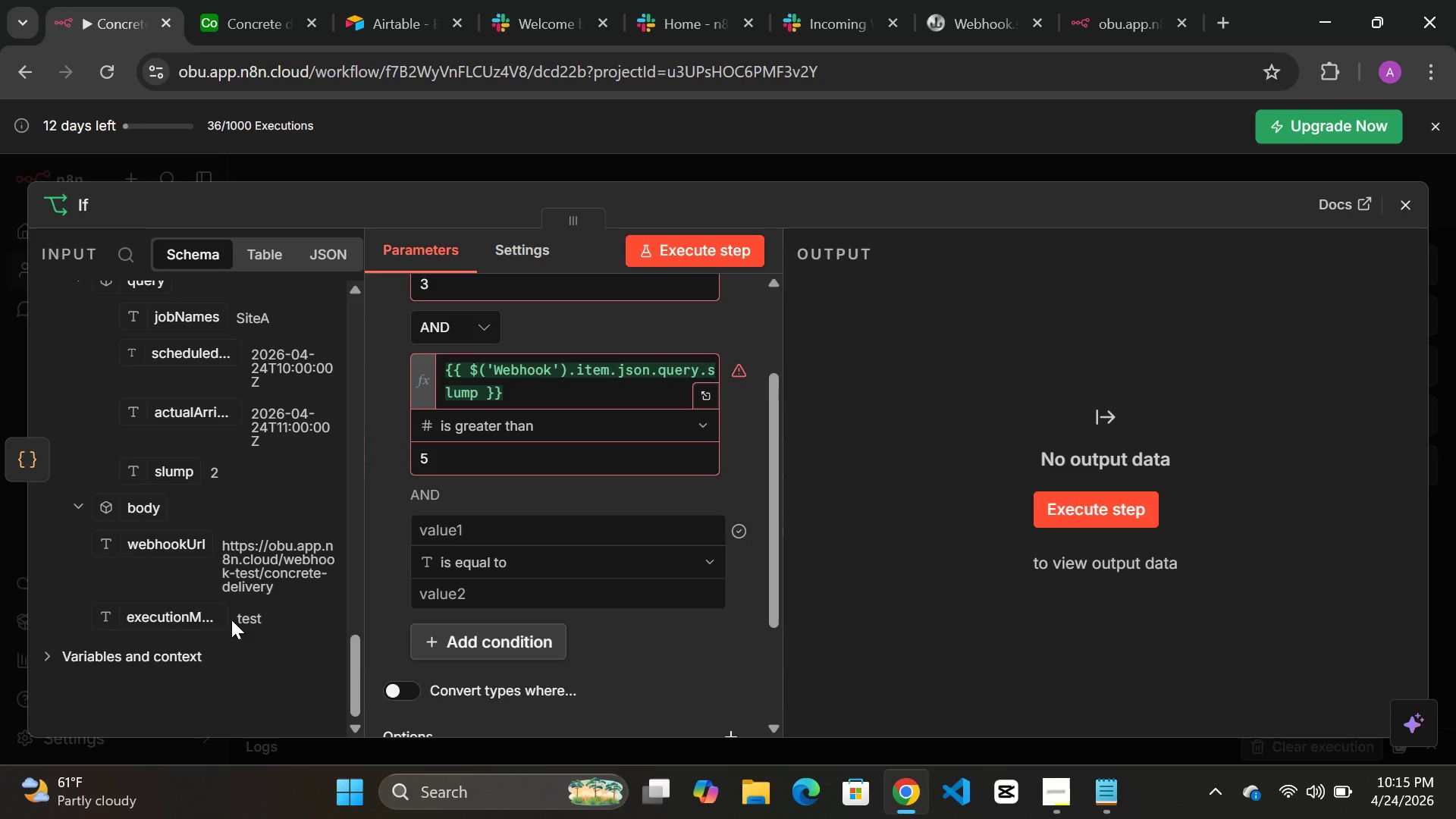 
wait(5.47)
 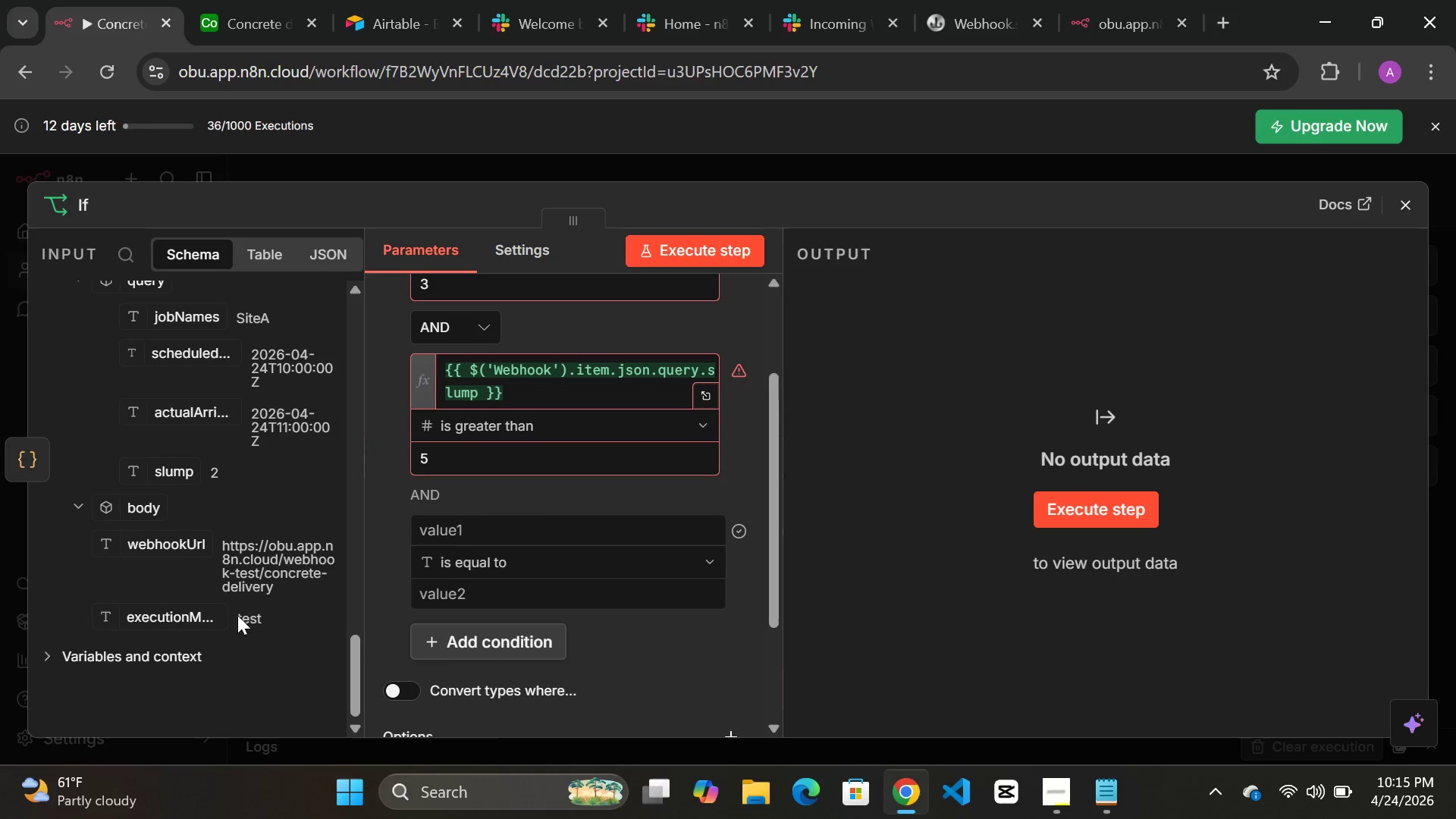 
left_click([137, 656])
 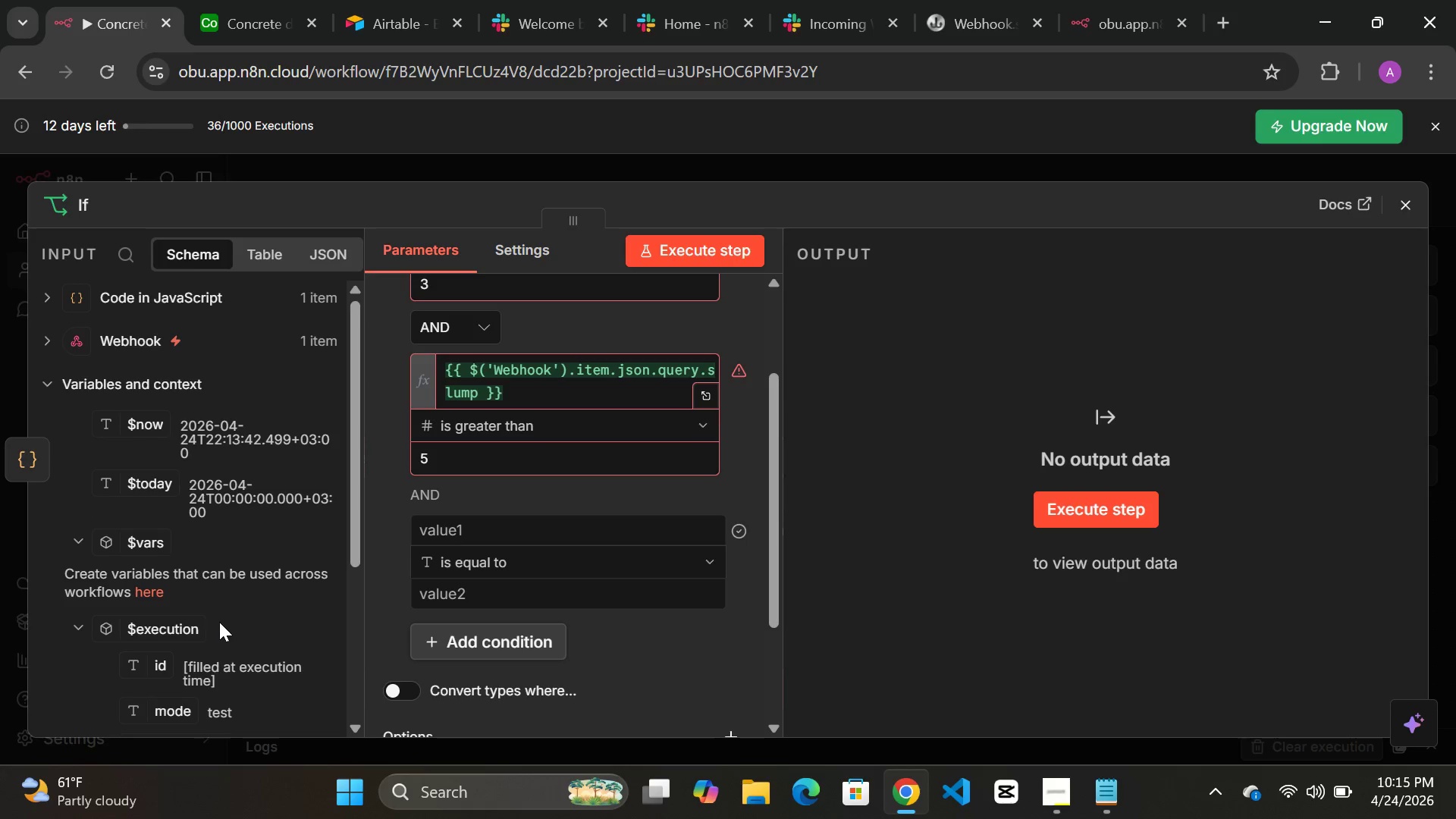 
scroll: coordinate [219, 622], scroll_direction: down, amount: 2.0
 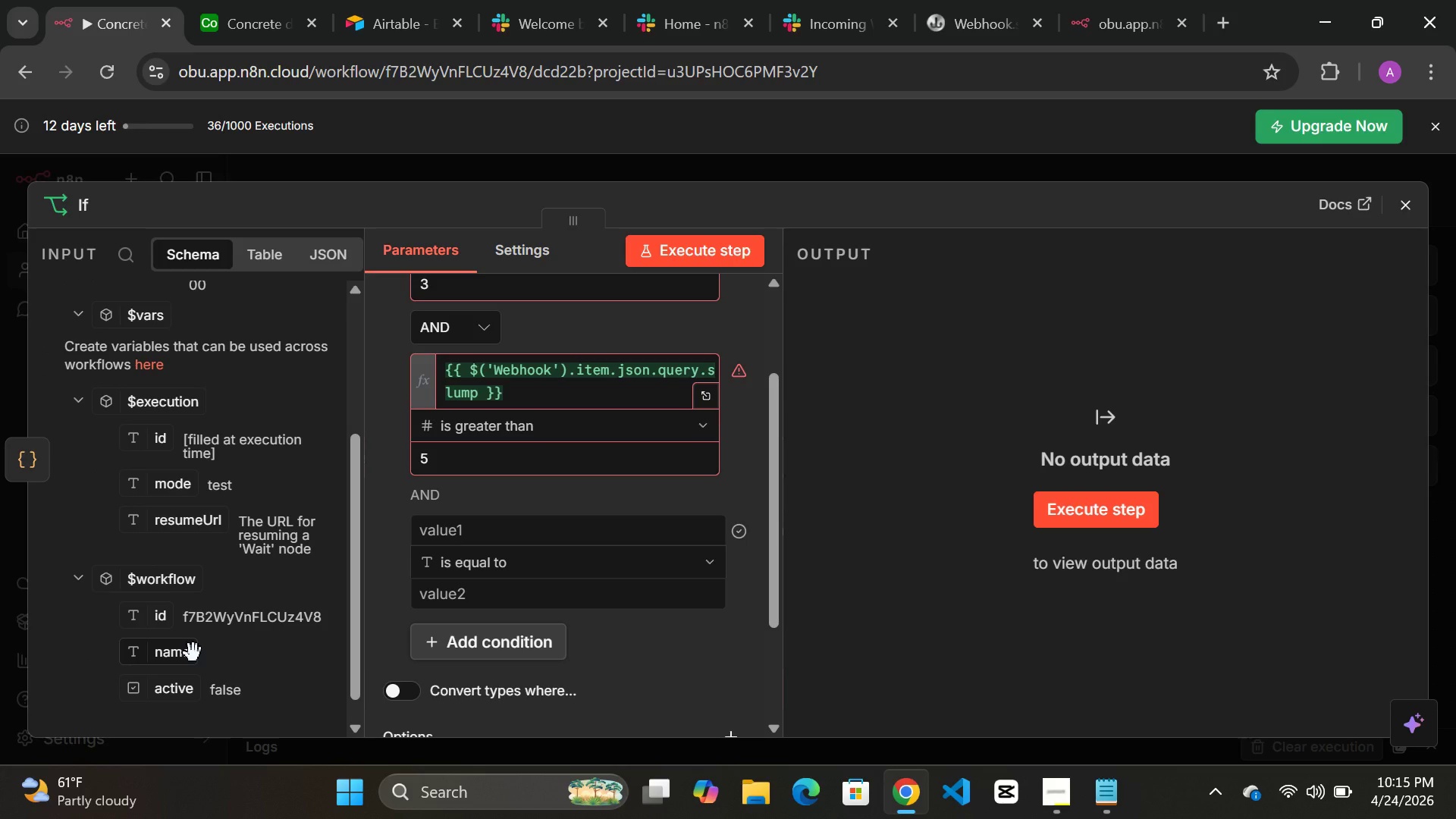 
scroll: coordinate [190, 637], scroll_direction: up, amount: 5.0
 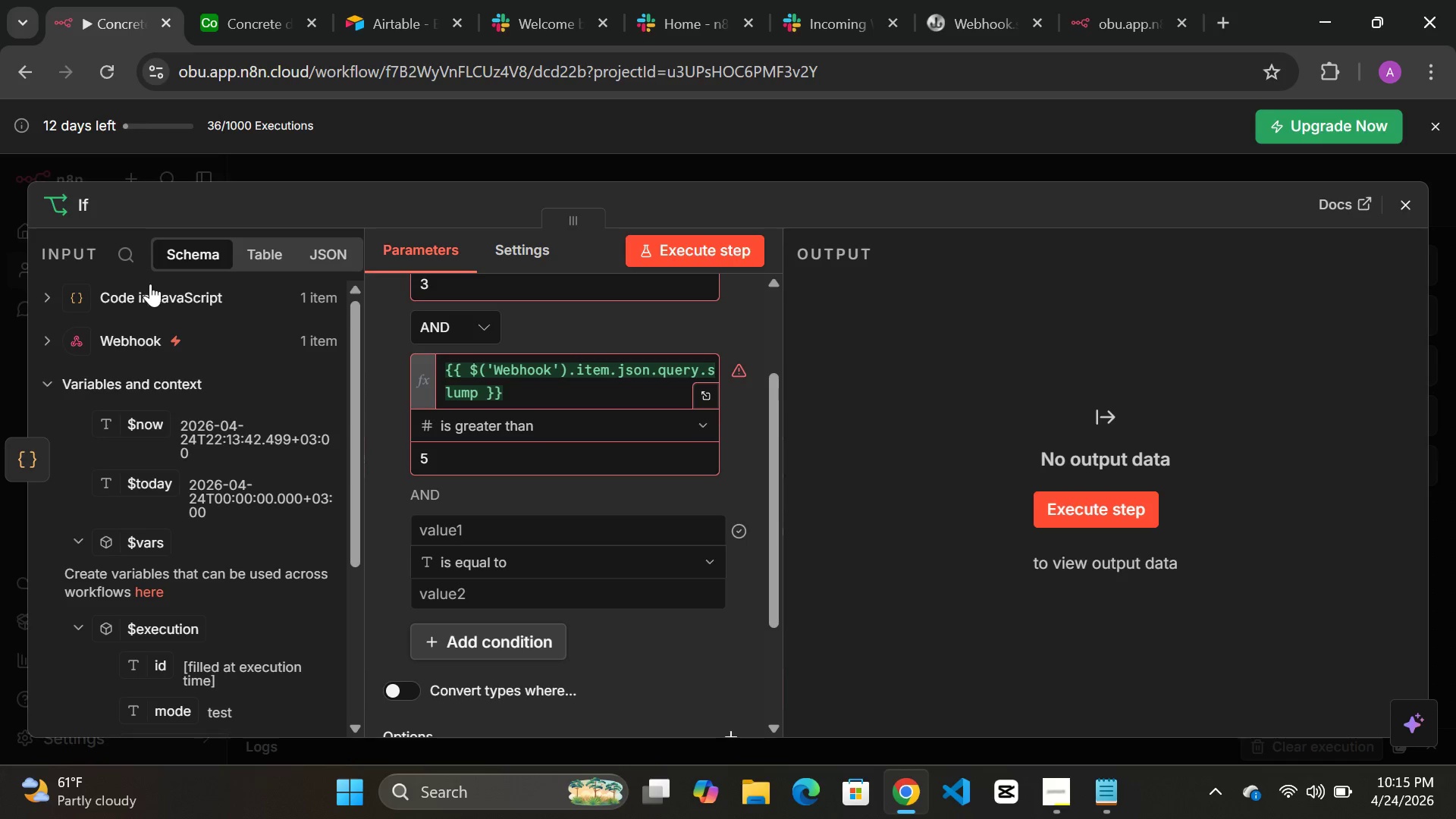 
left_click([150, 284])
 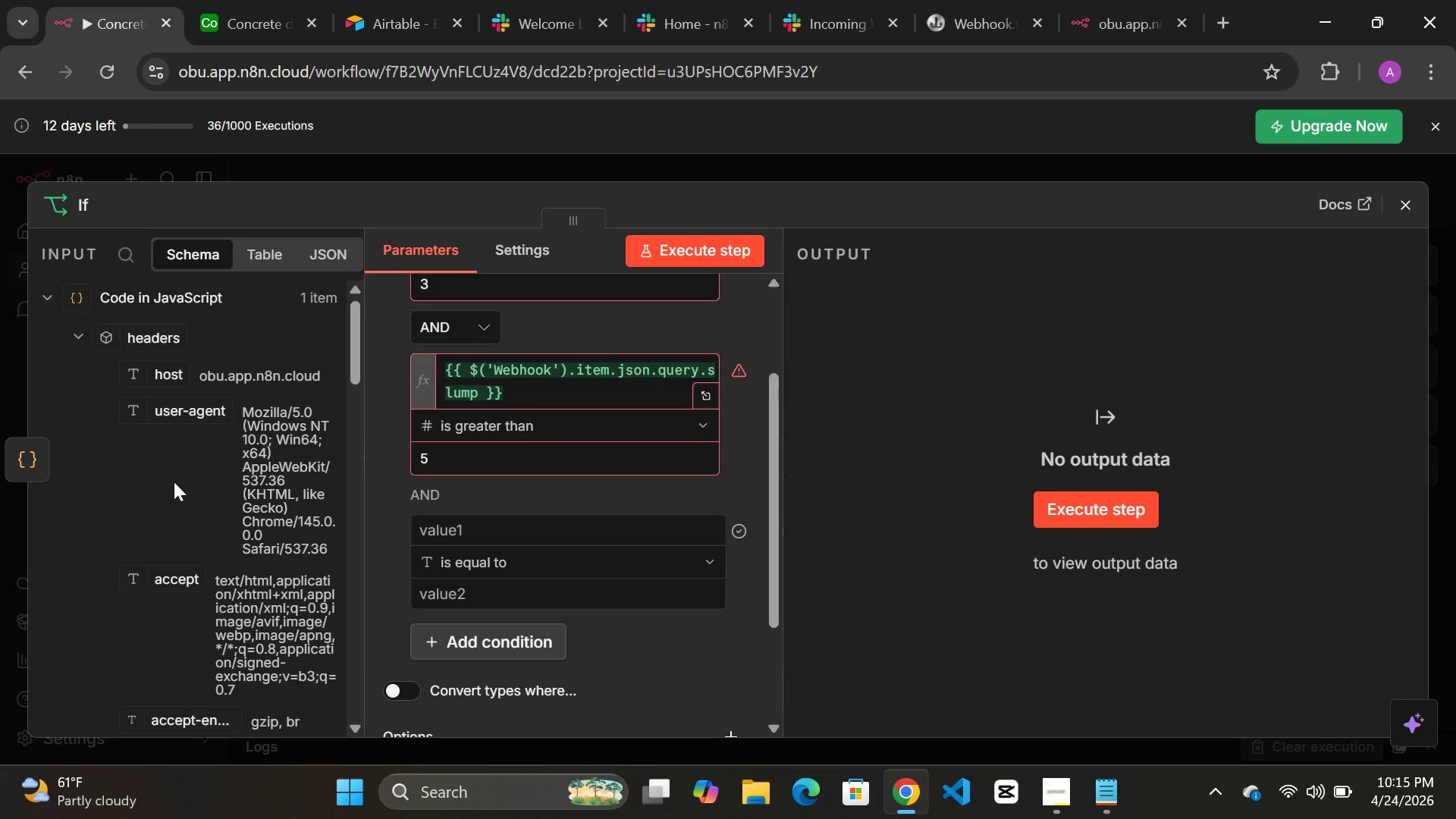 
scroll: coordinate [174, 482], scroll_direction: none, amount: 0.0
 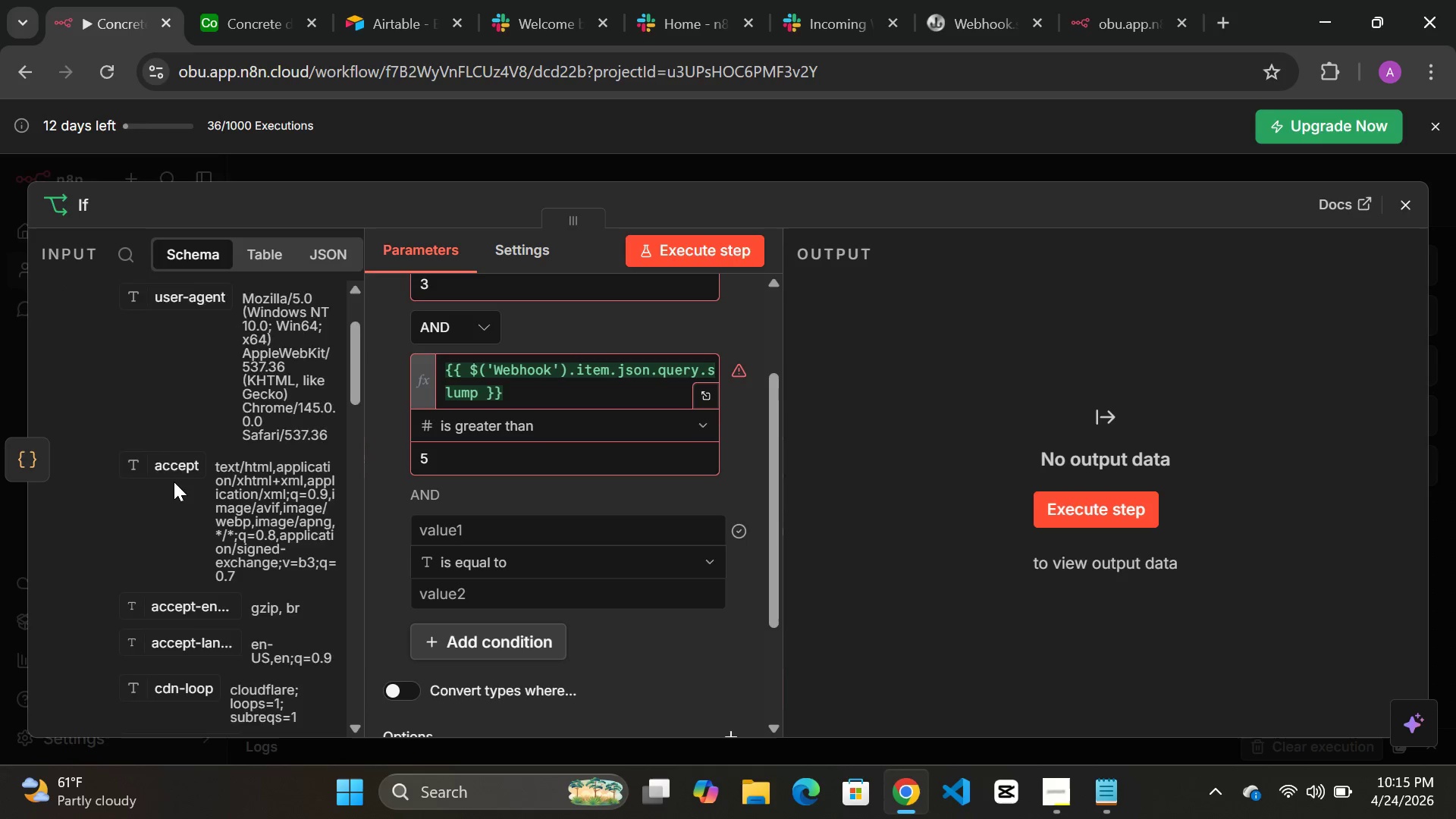 
scroll: coordinate [206, 598], scroll_direction: down, amount: 8.0
 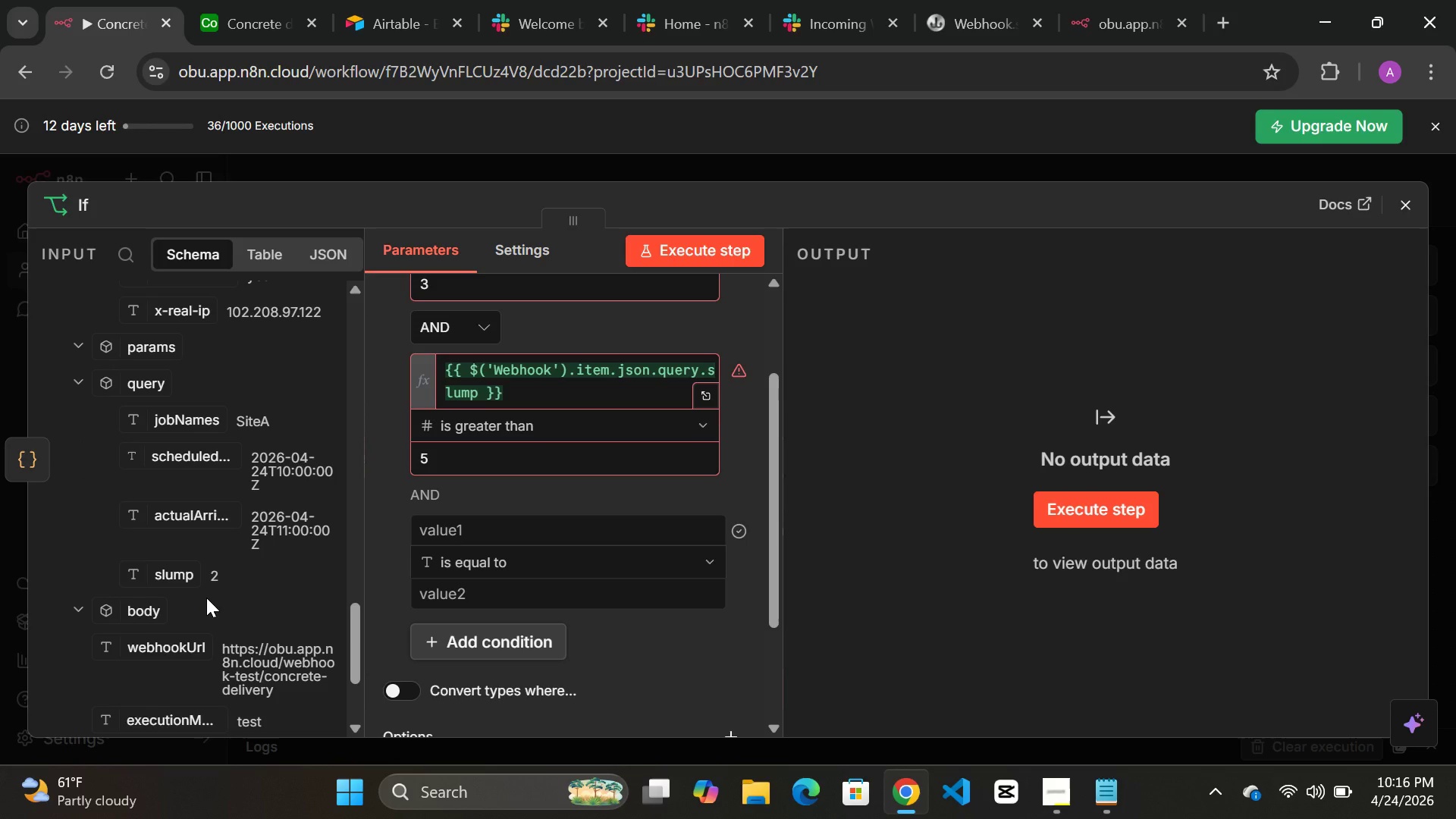 
scroll: coordinate [206, 598], scroll_direction: down, amount: 1.0
 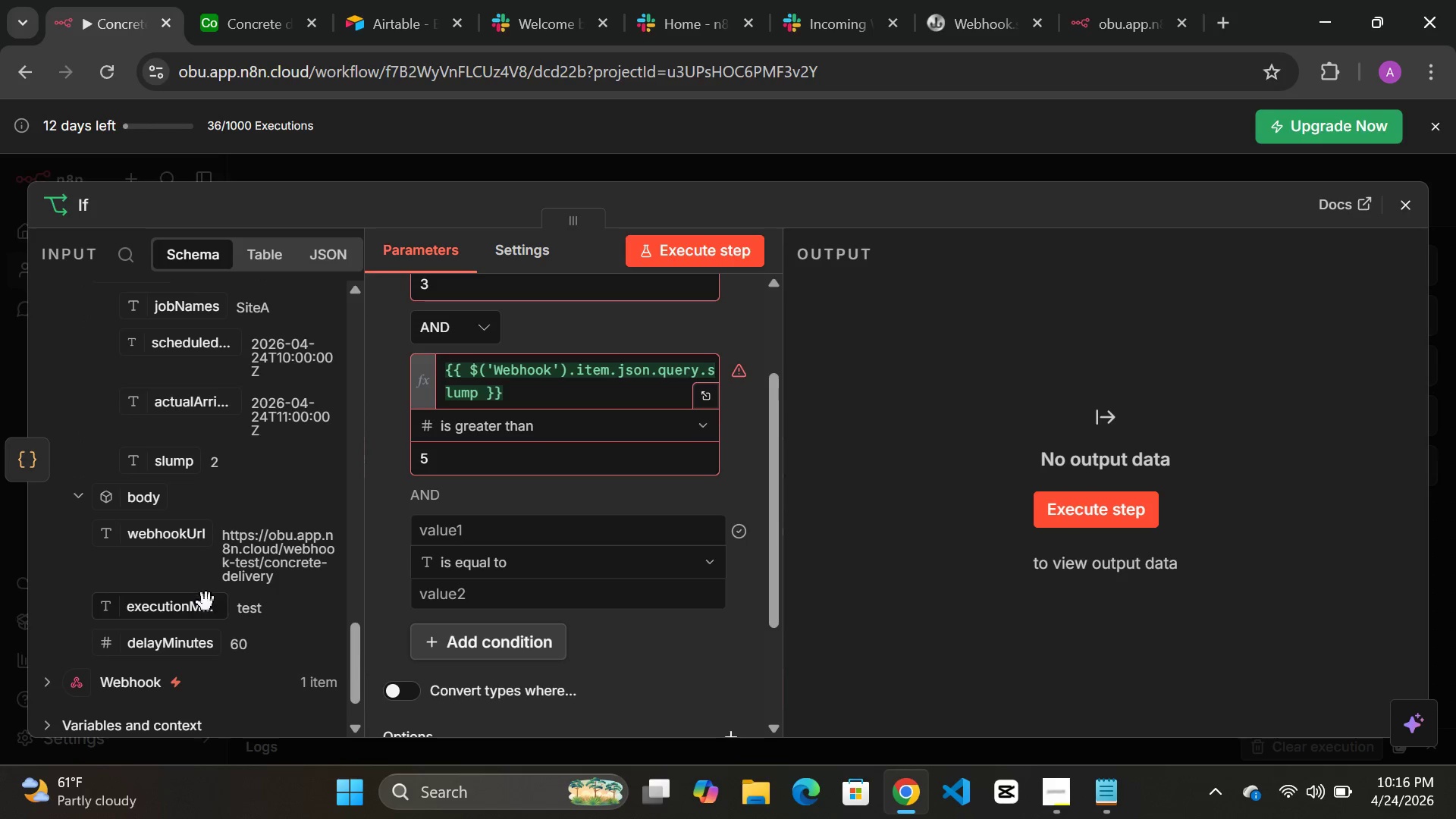 
wait(5.13)
 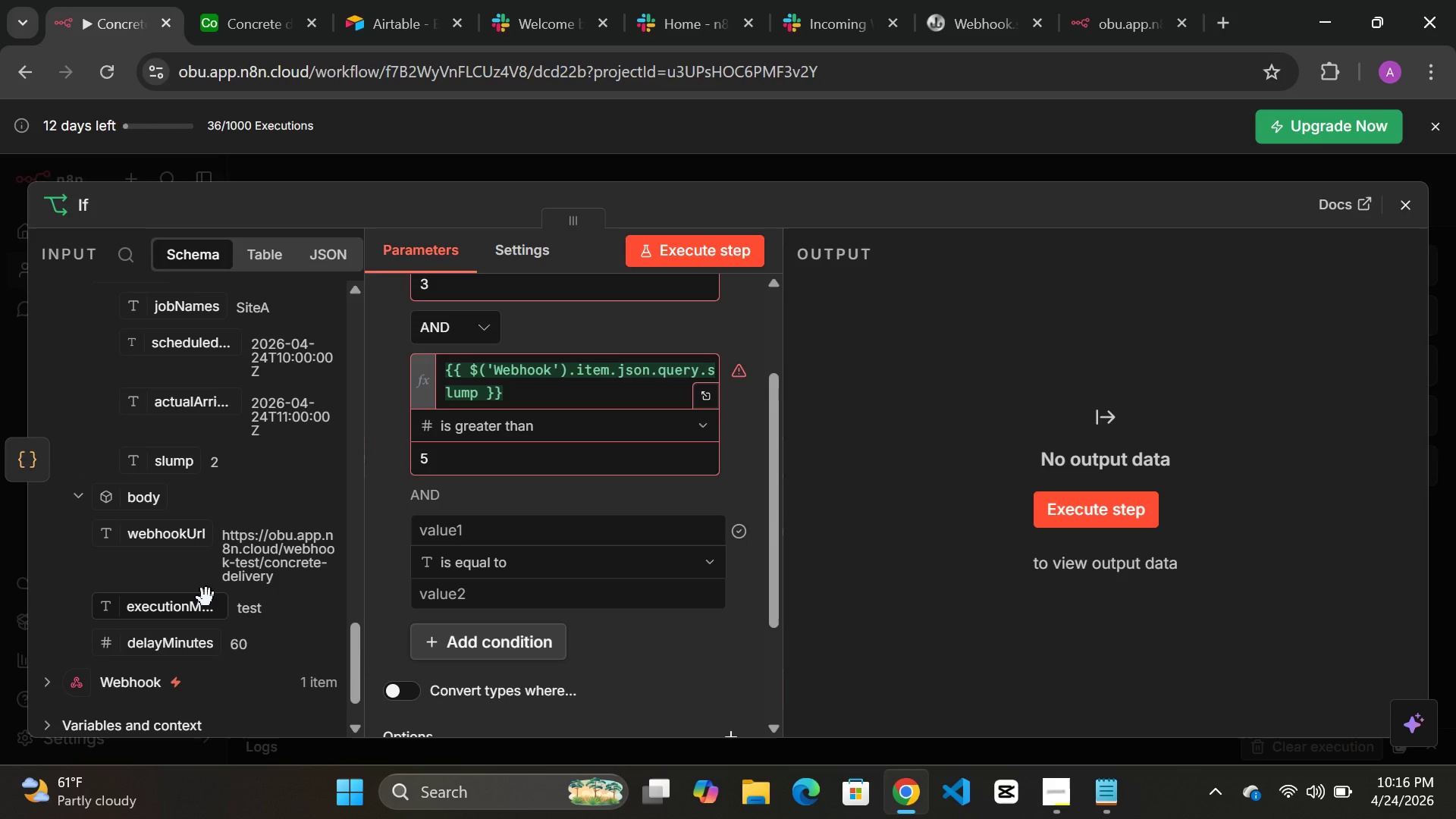 
left_click_drag(start_coordinate=[165, 652], to_coordinate=[522, 531])
 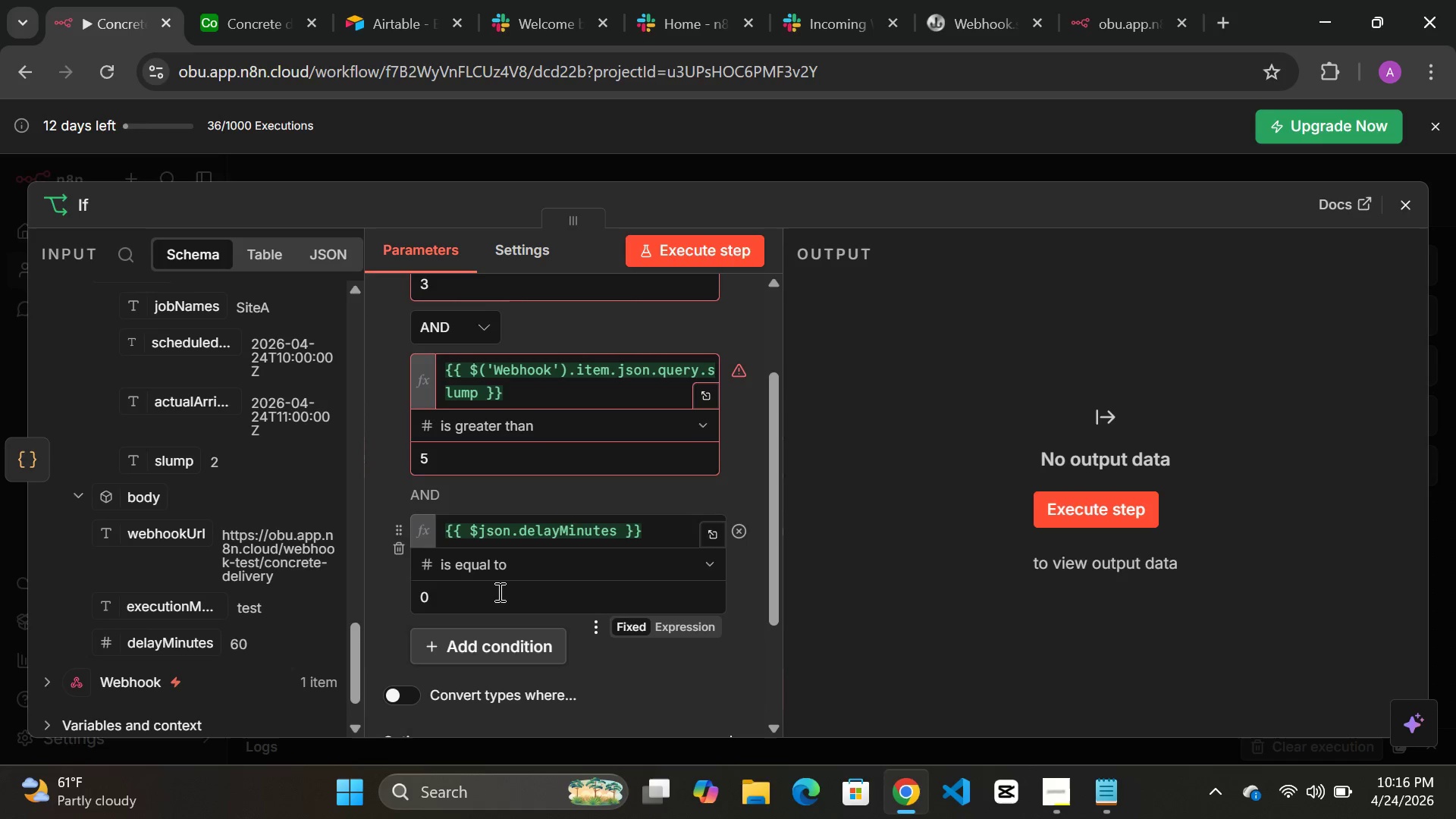 
wait(5.91)
 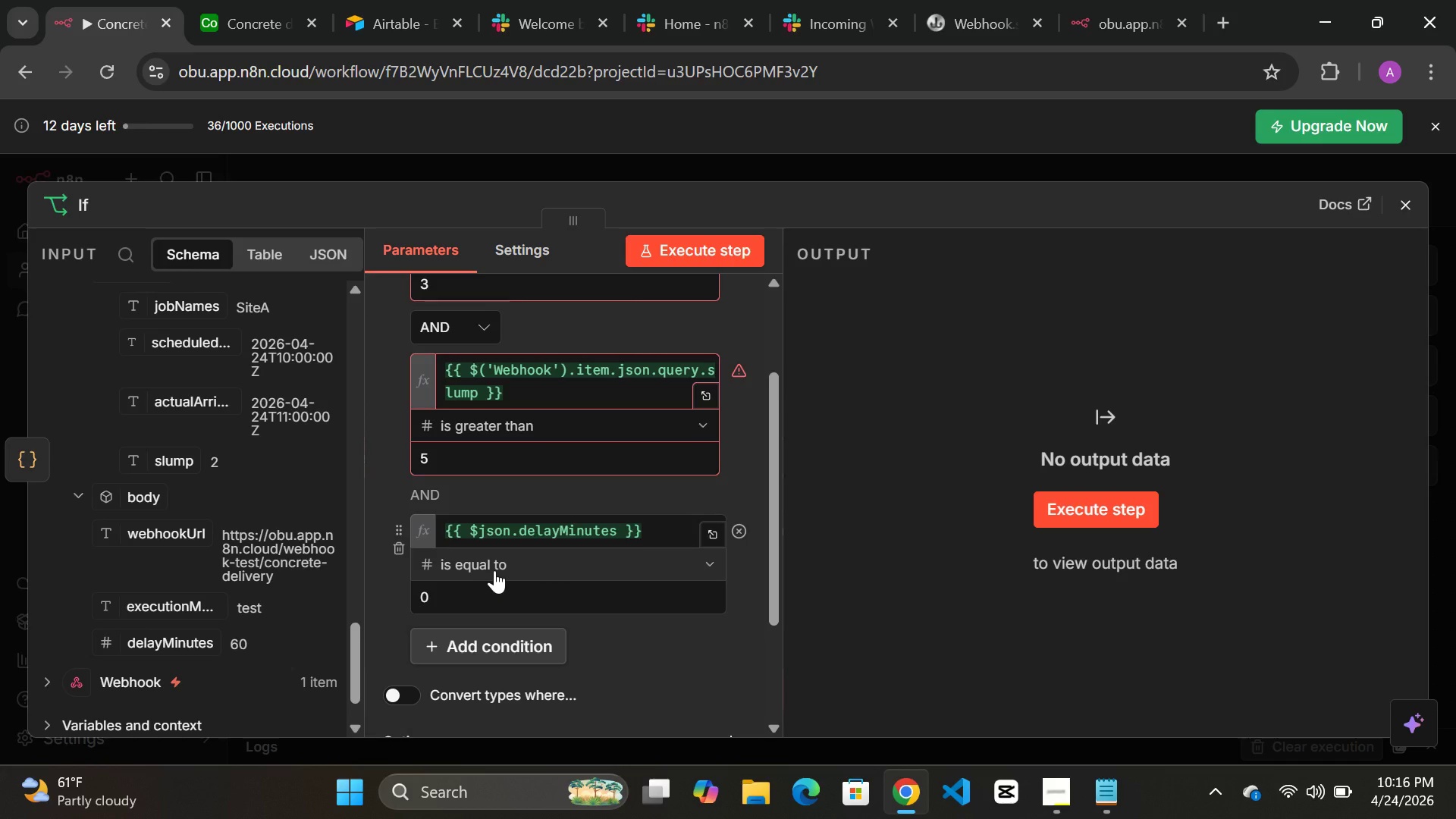 
left_click([577, 568])
 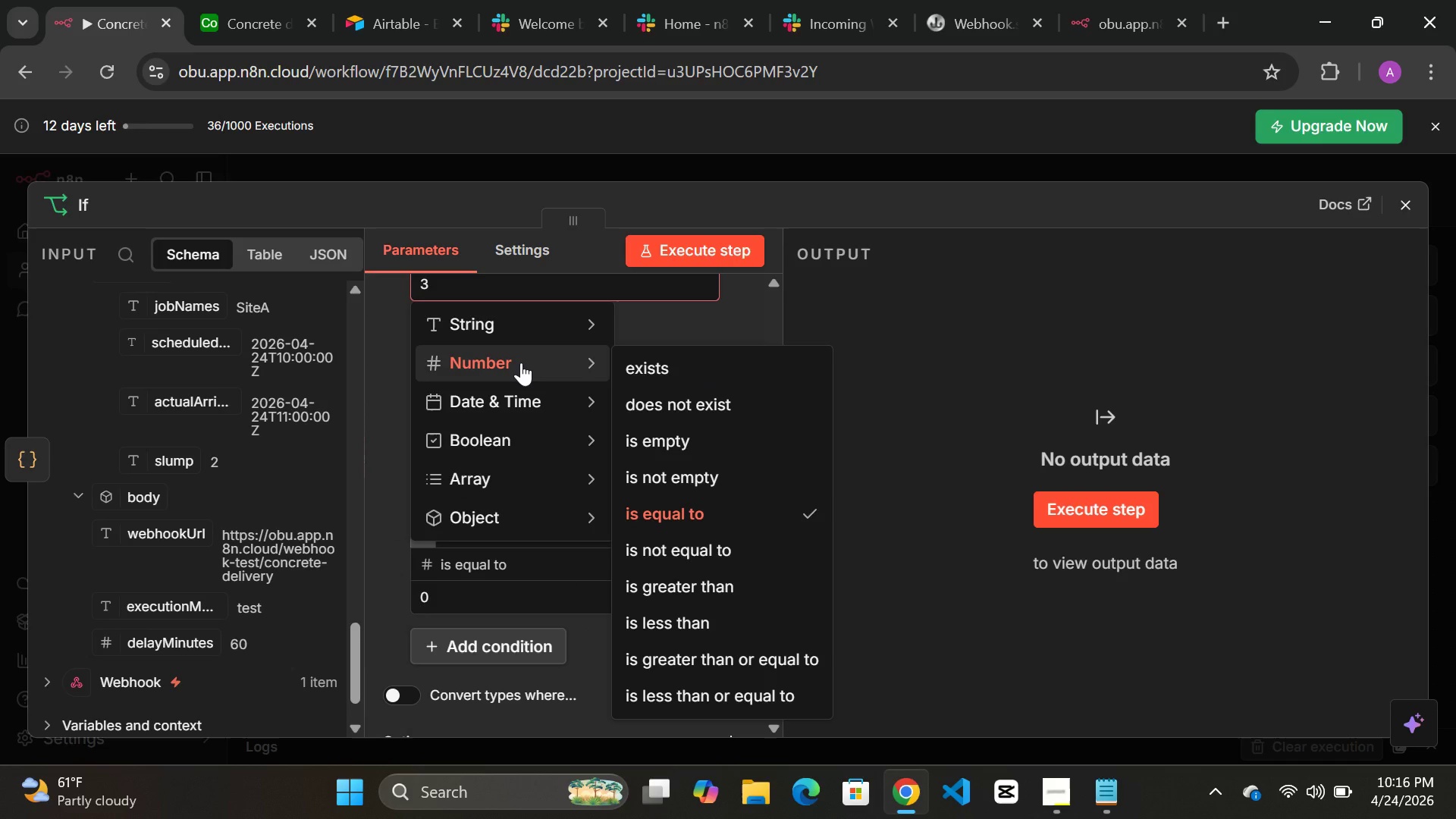 
mouse_move([520, 344])
 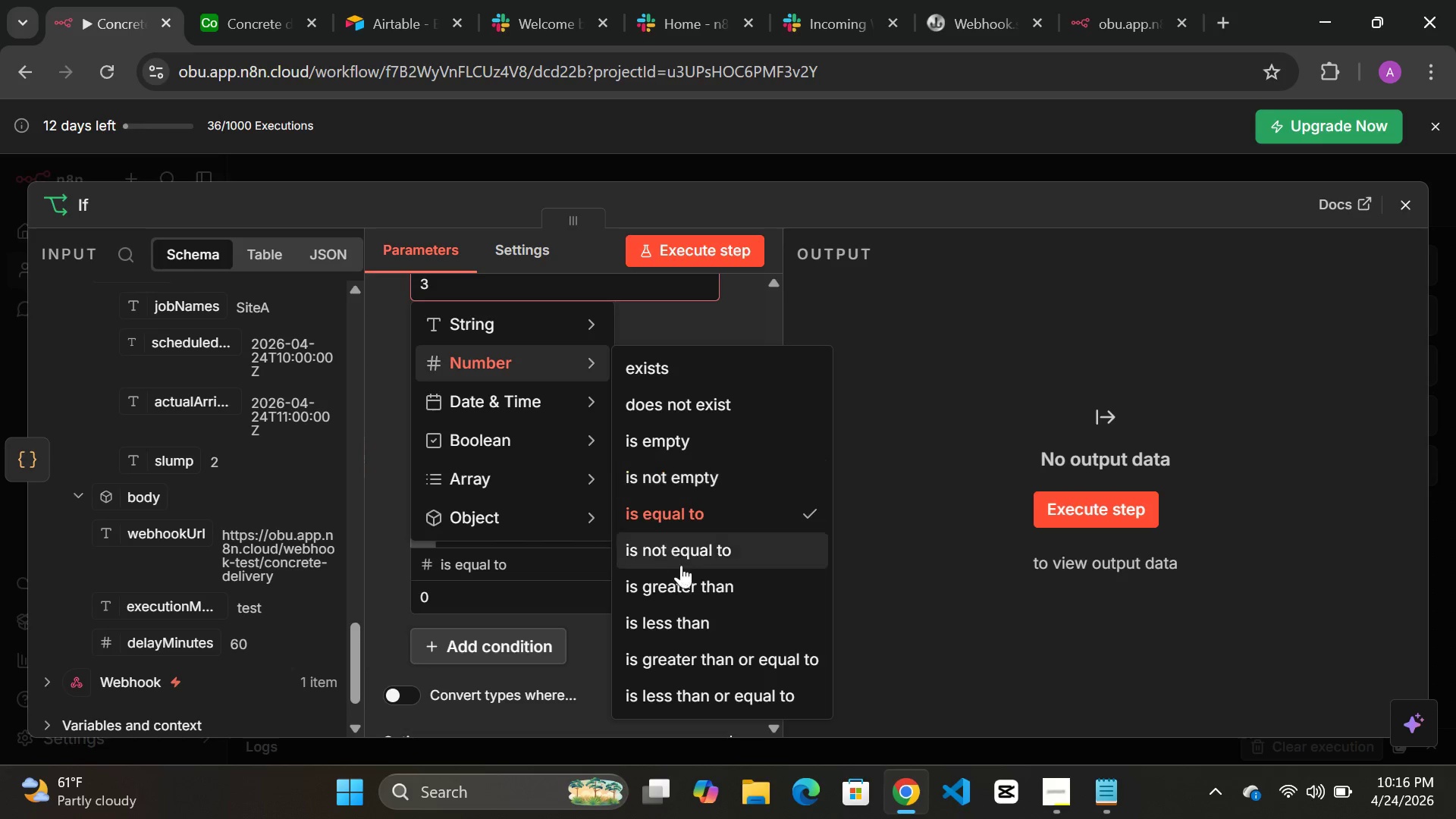 
left_click([687, 575])
 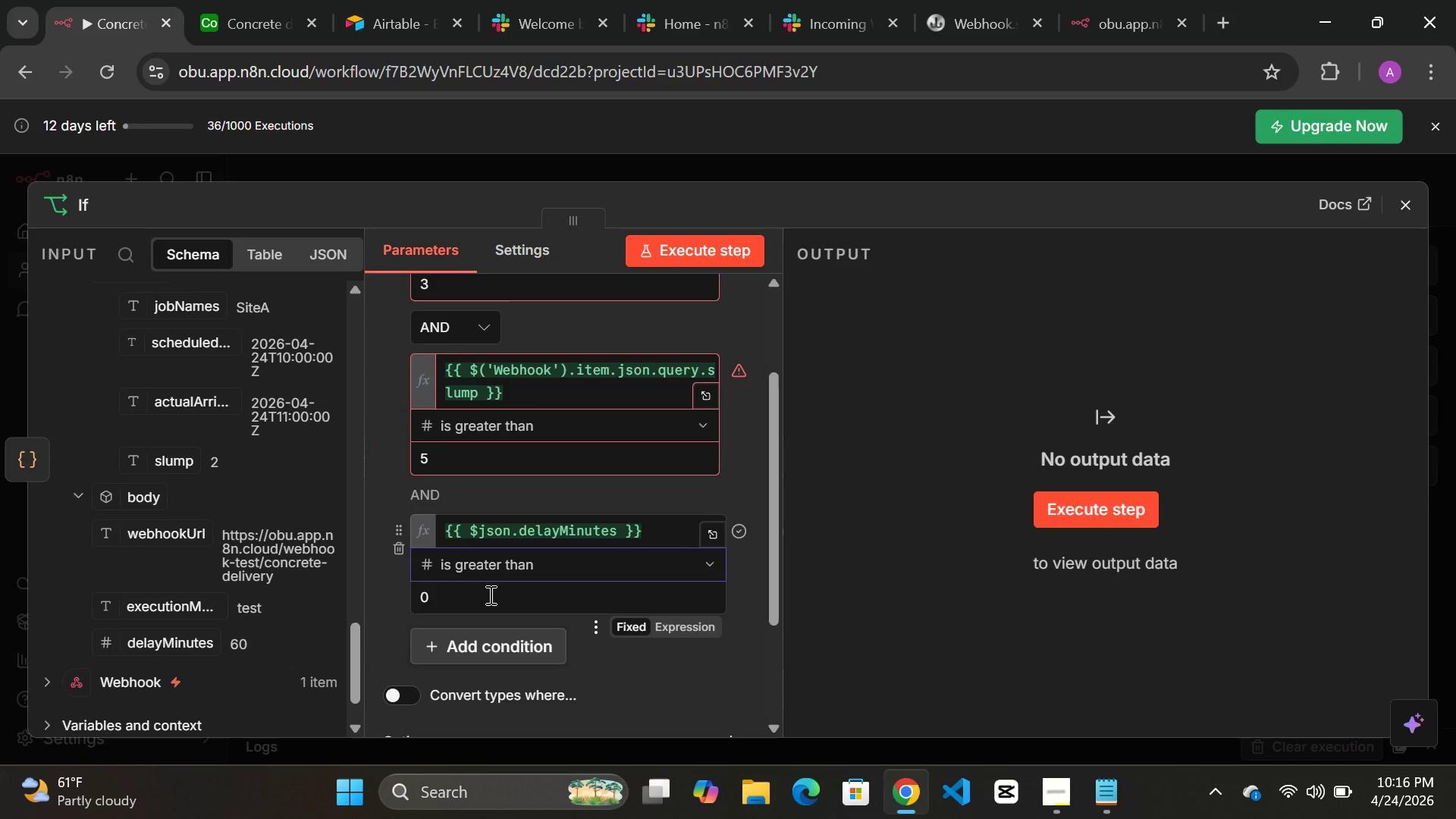 
left_click([444, 590])
 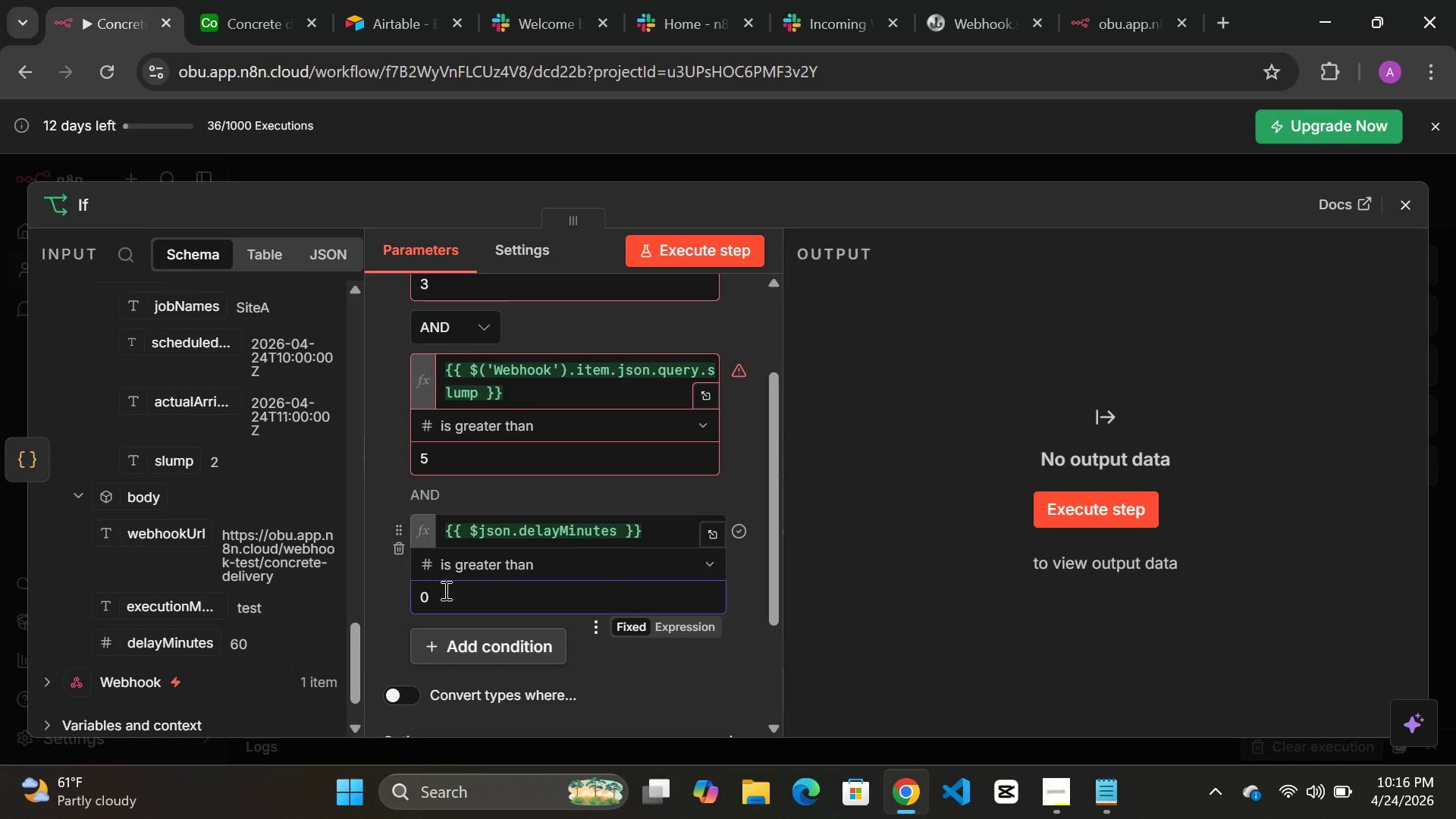 
key(Backspace)
type(45)
 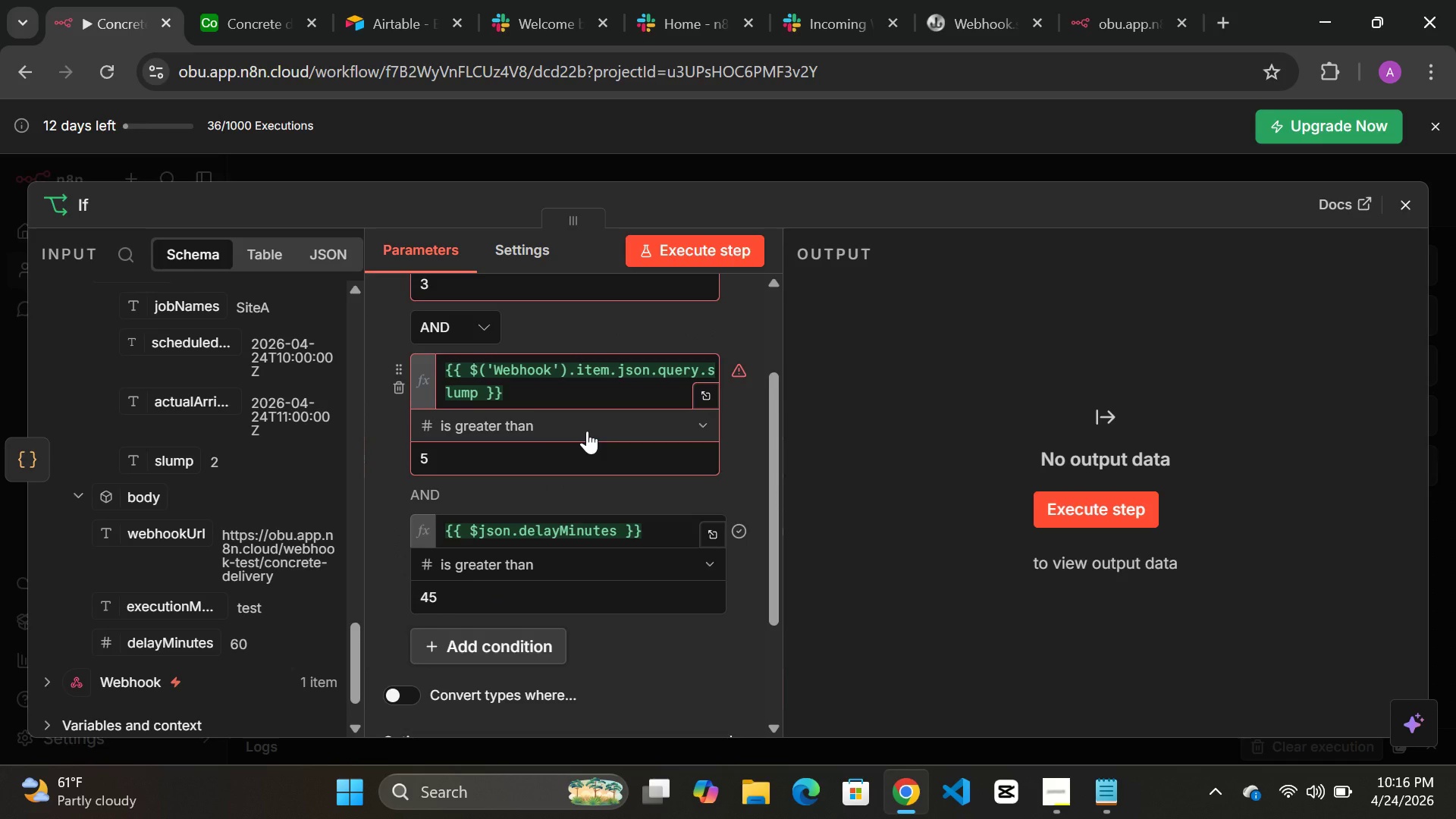 
wait(13.34)
 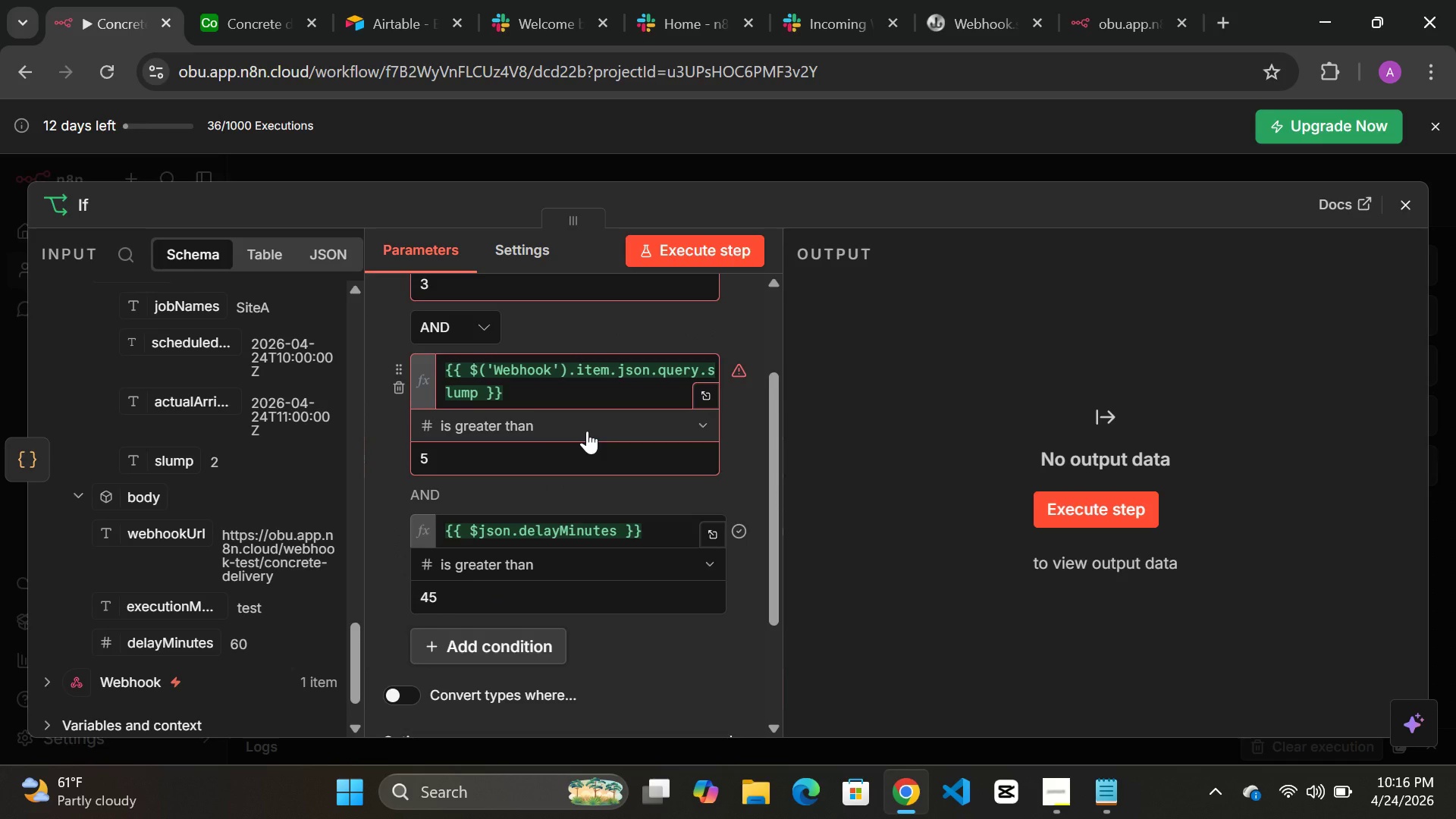 
scroll: coordinate [470, 340], scroll_direction: up, amount: 3.0
 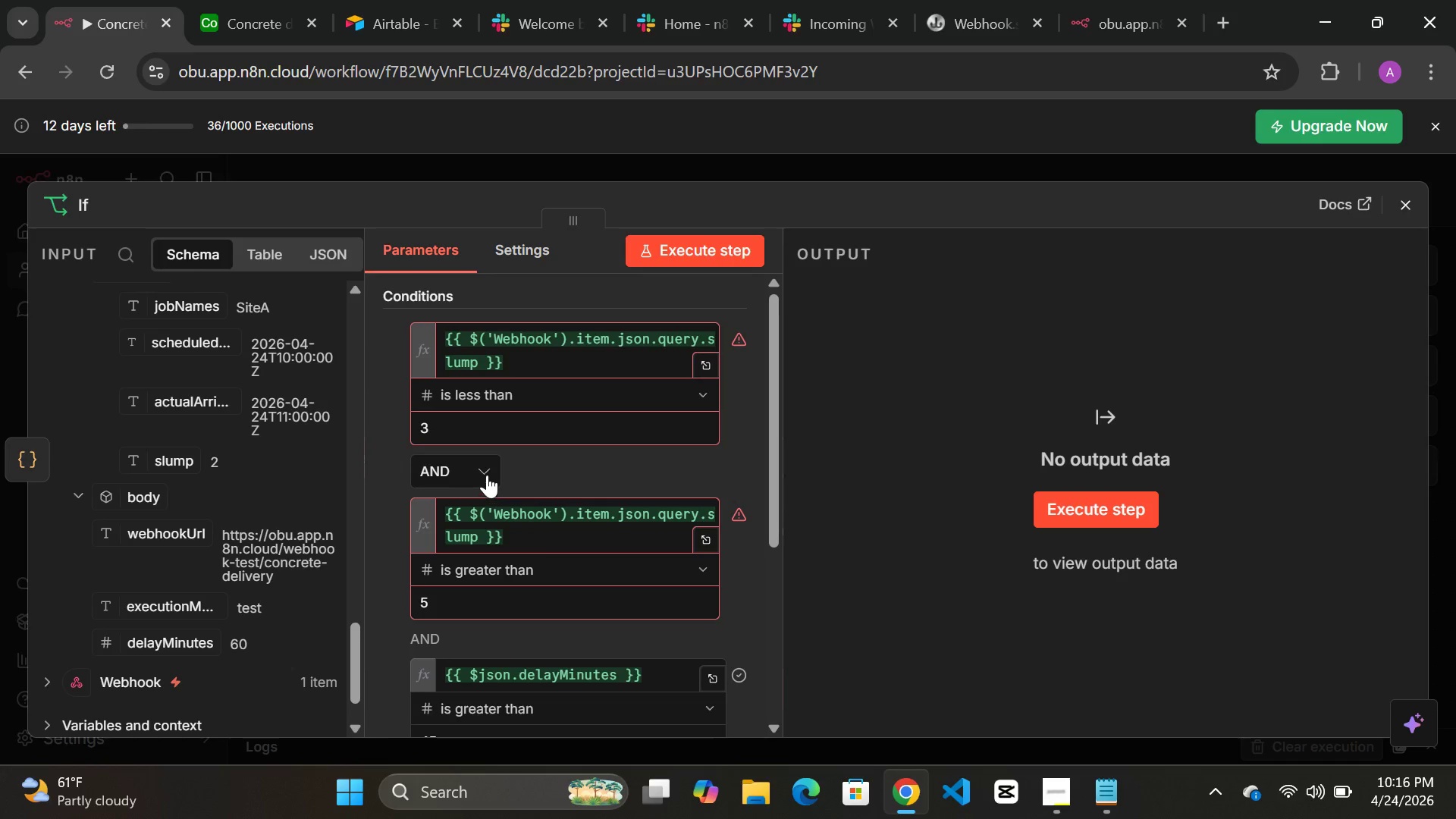 
left_click([487, 475])
 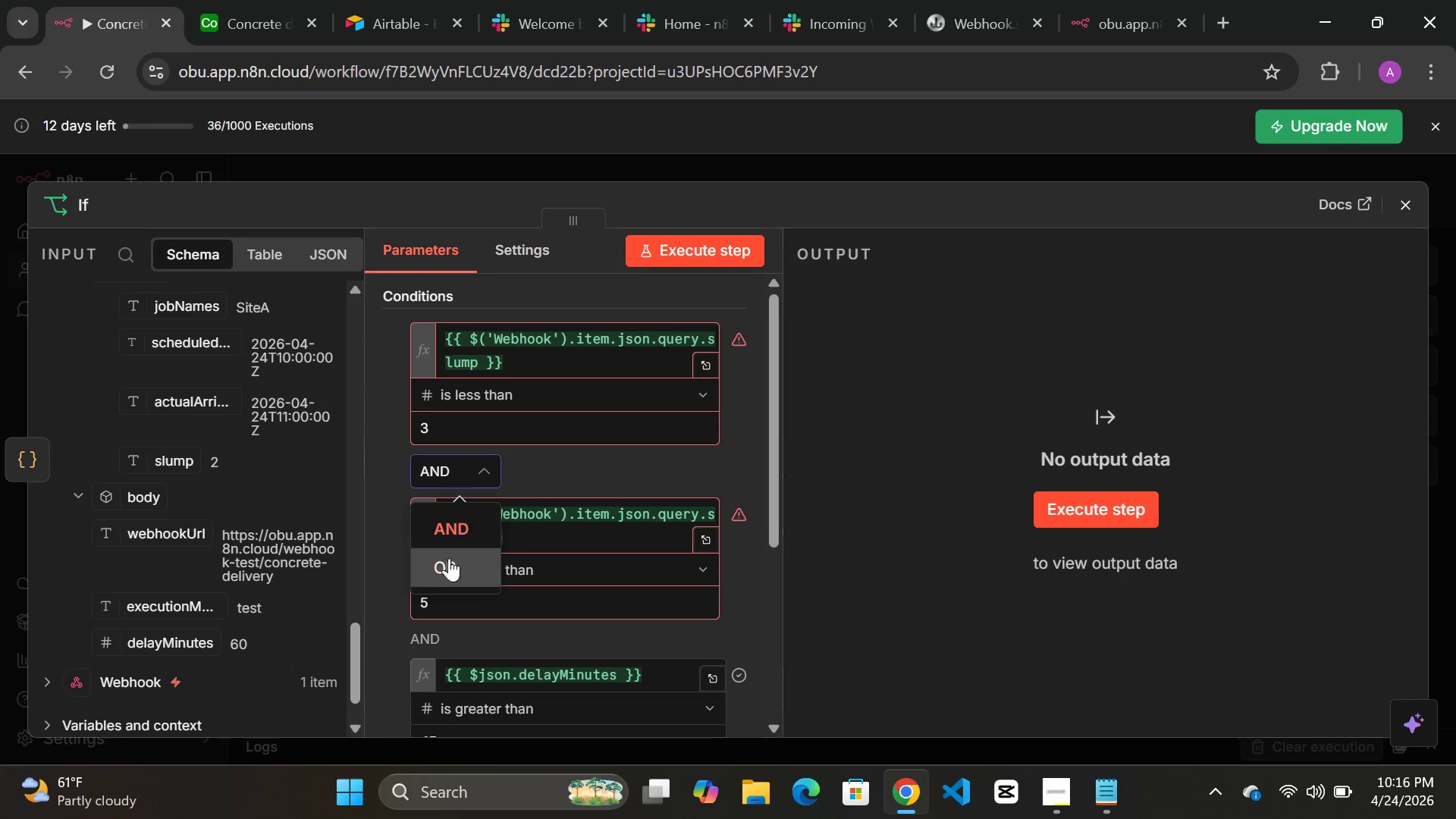 
left_click([447, 570])
 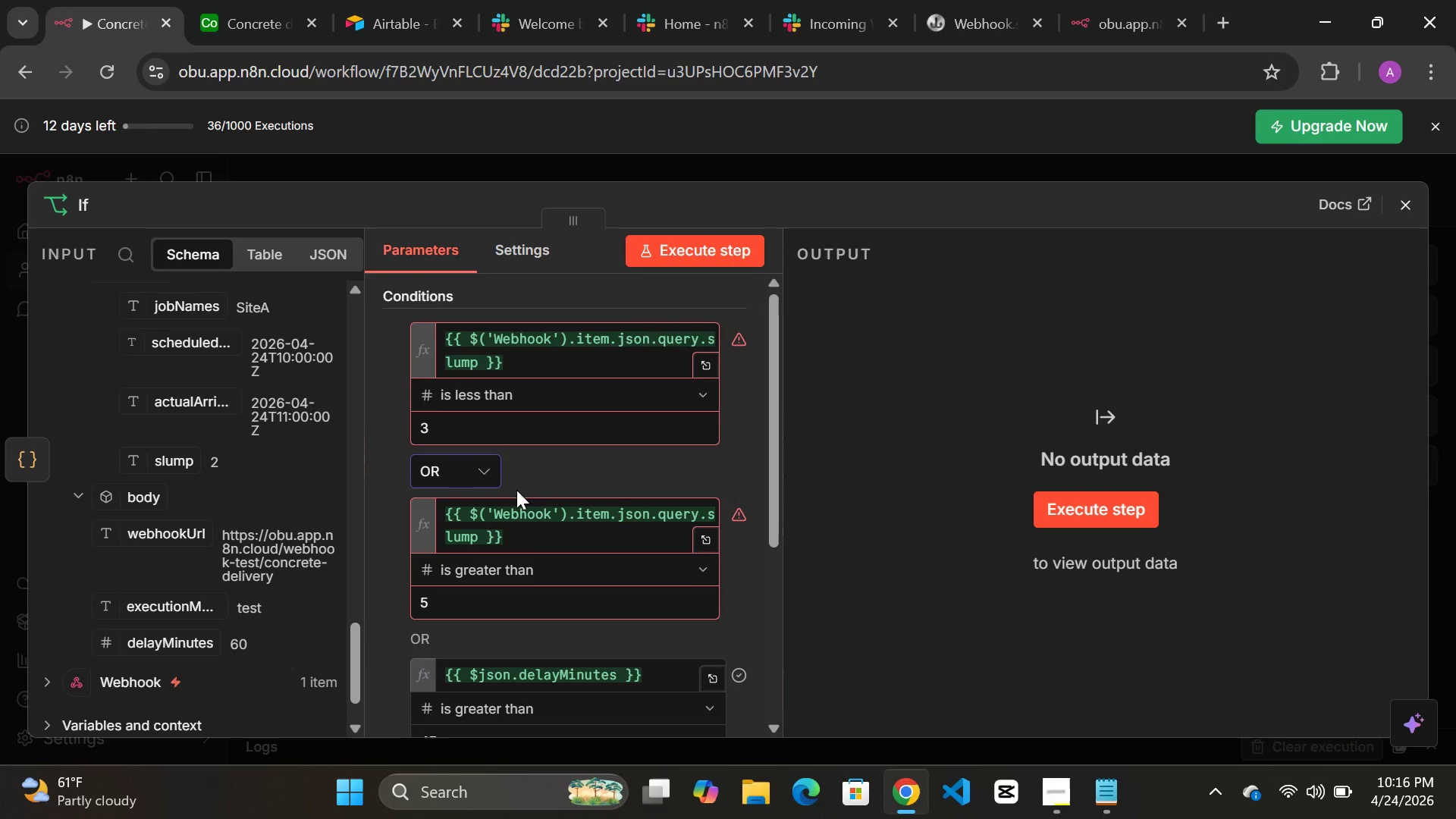 
scroll: coordinate [516, 489], scroll_direction: none, amount: 0.0
 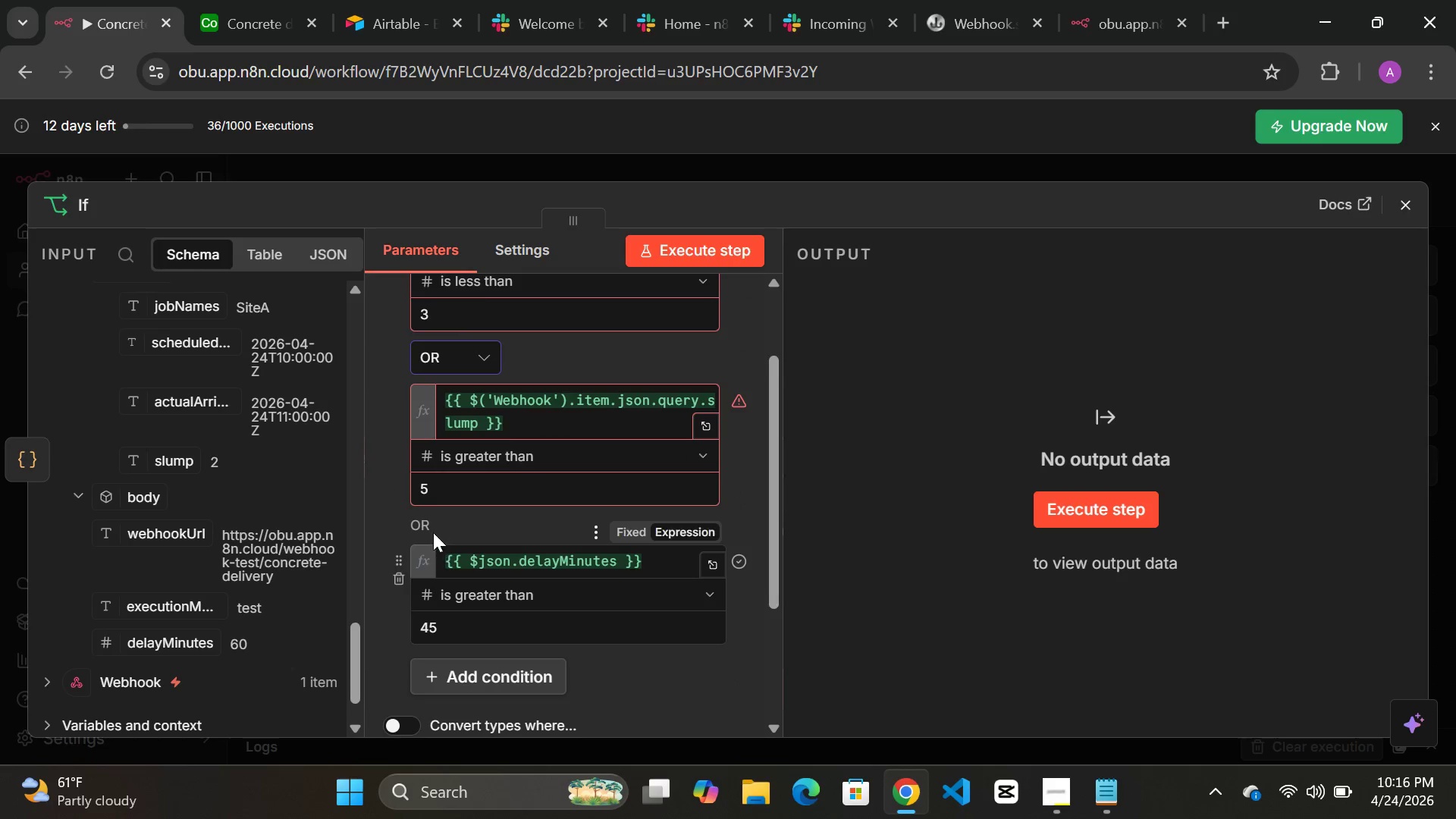 
scroll: coordinate [476, 519], scroll_direction: down, amount: 2.0
 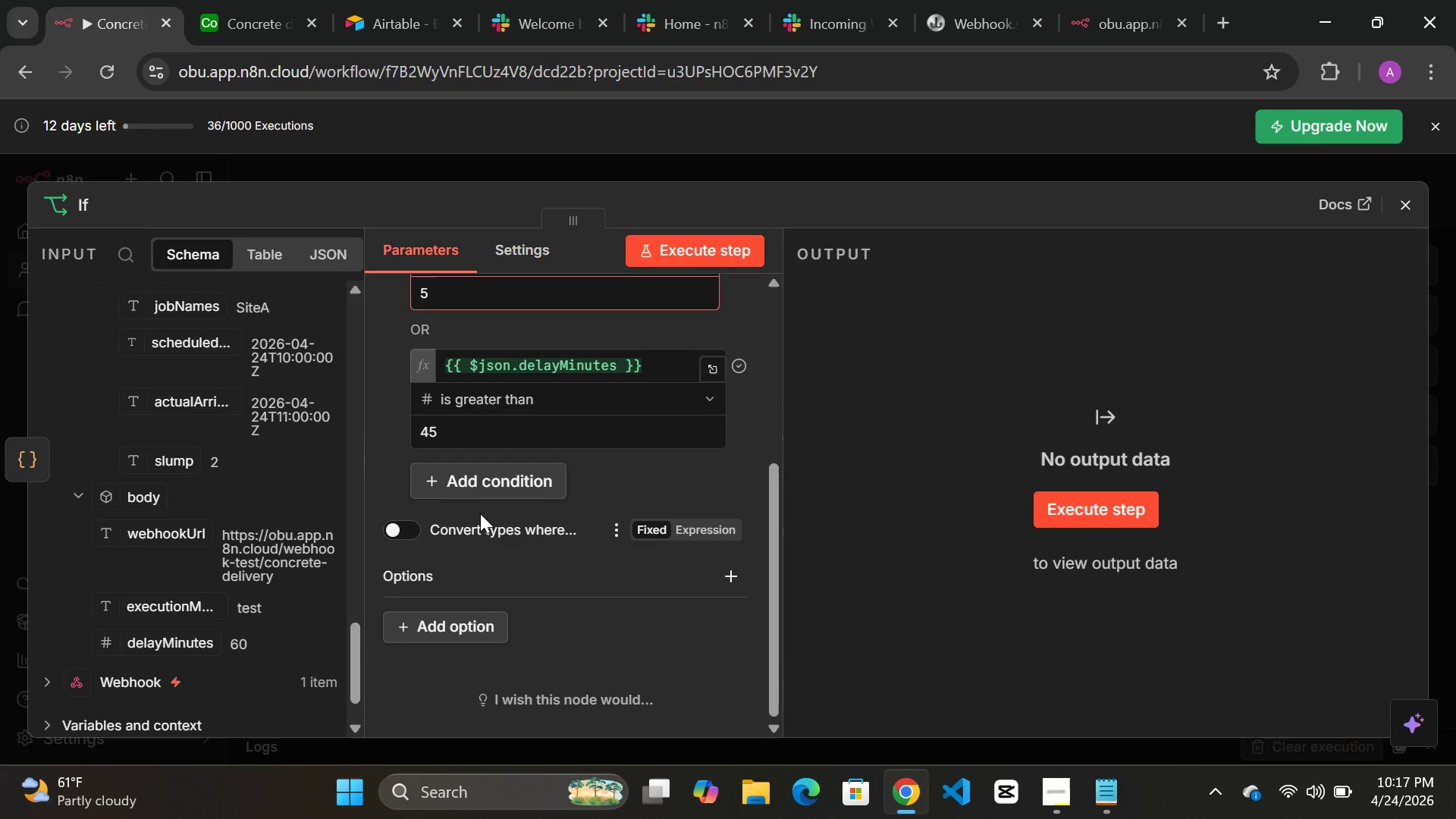 
wait(5.9)
 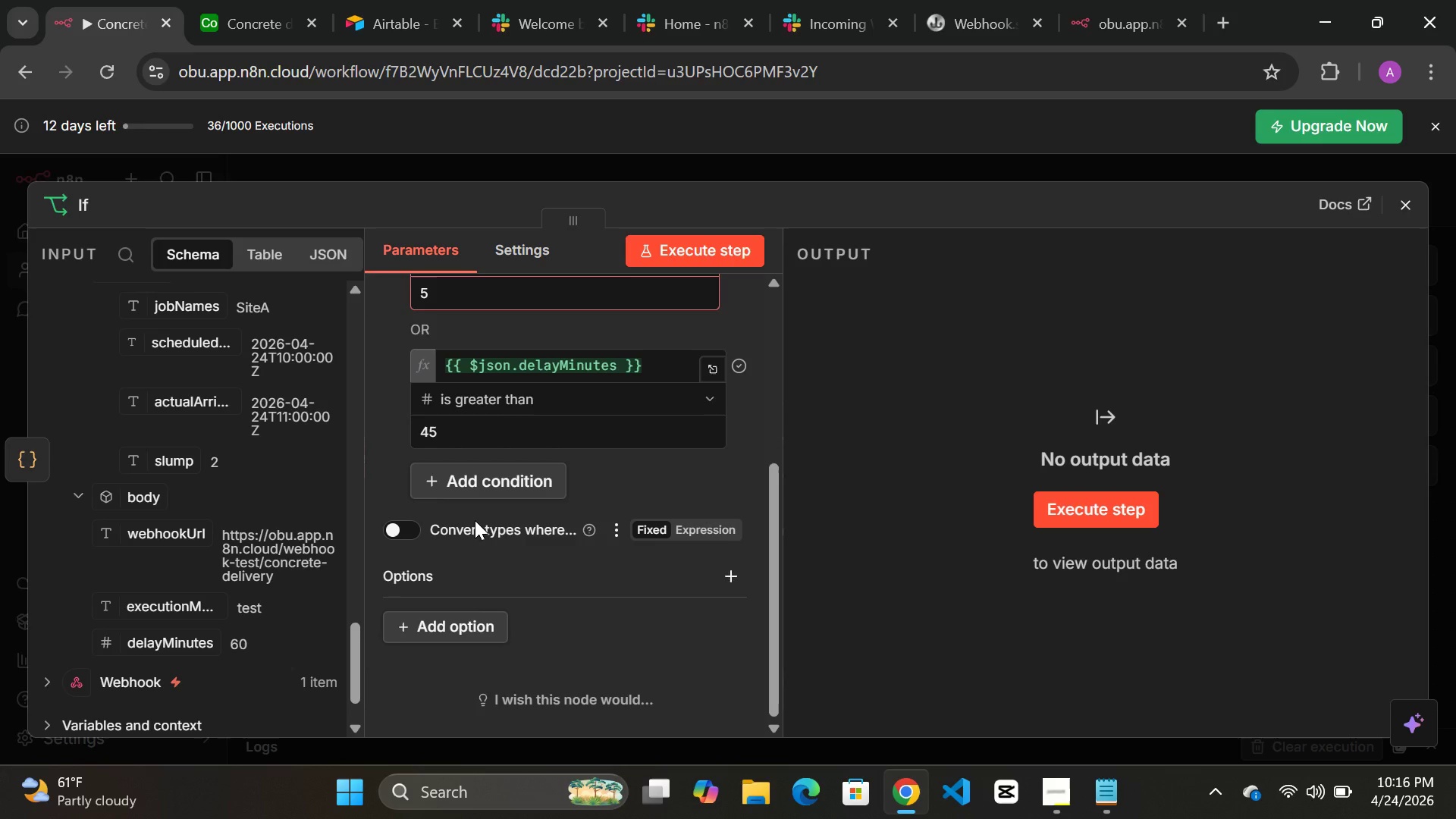 
scroll: coordinate [627, 325], scroll_direction: up, amount: 11.0
 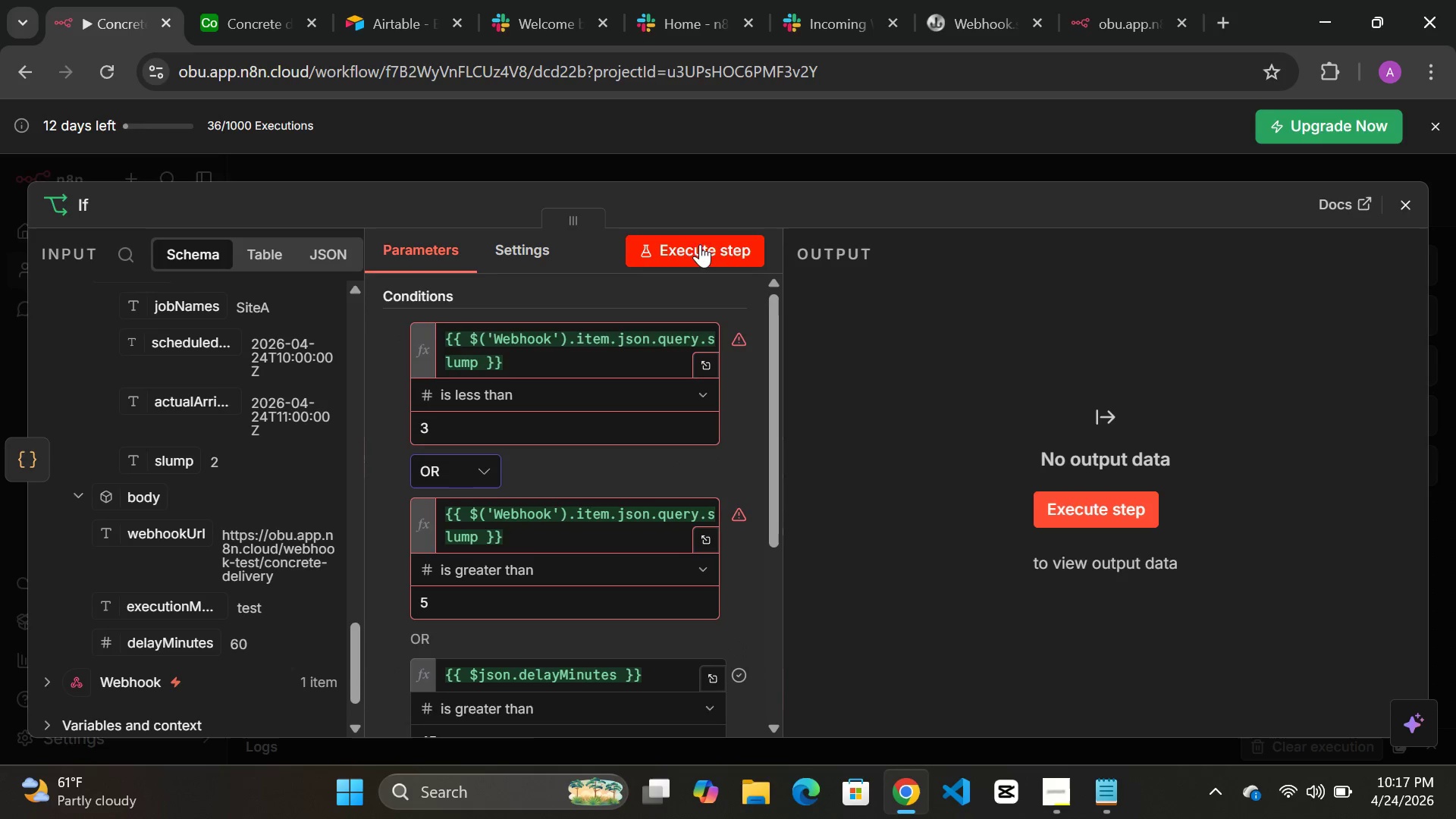 
left_click([700, 237])
 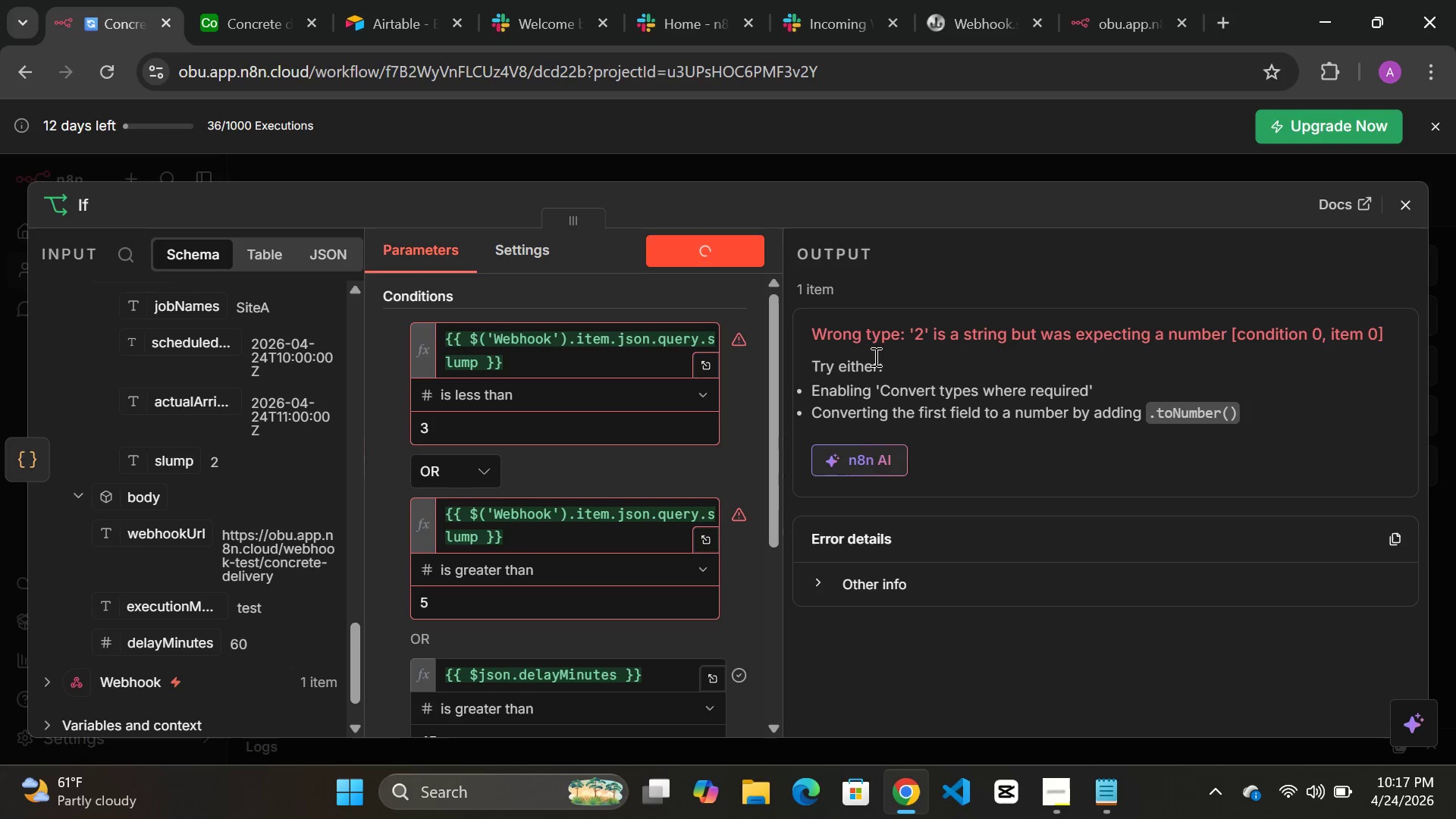 
wait(9.33)
 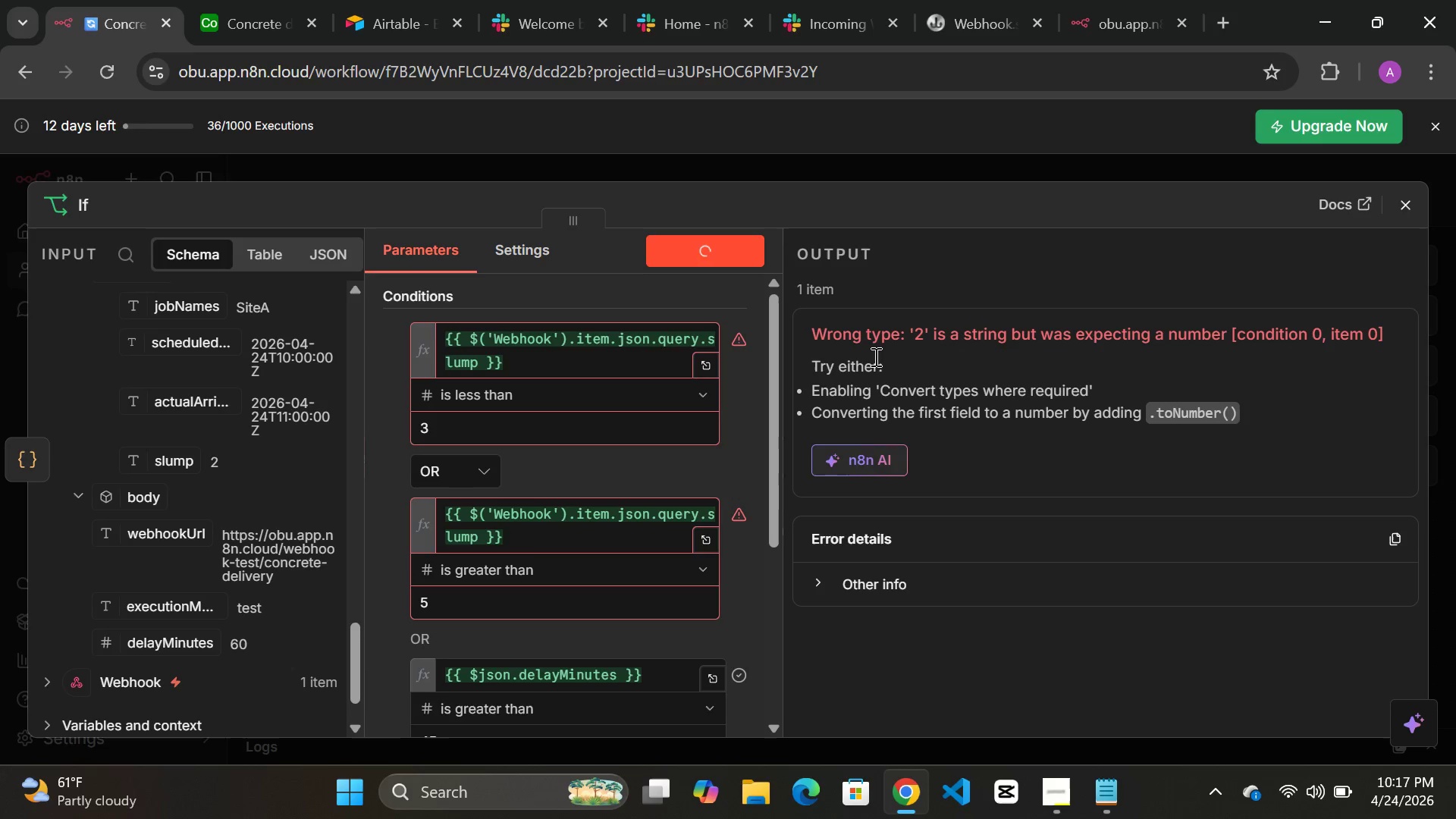 
scroll: coordinate [584, 426], scroll_direction: up, amount: 1.0
 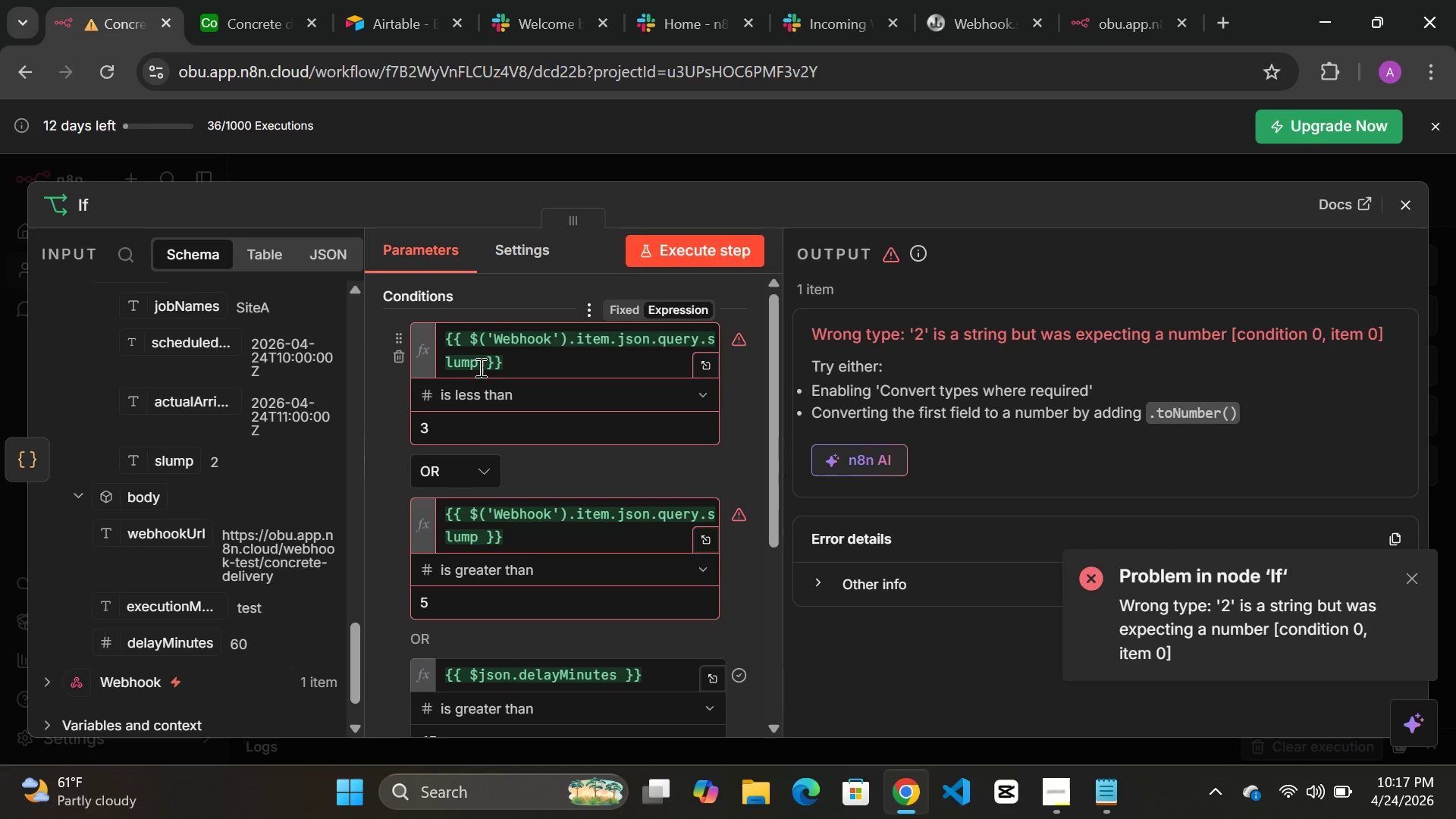 
left_click([483, 364])
 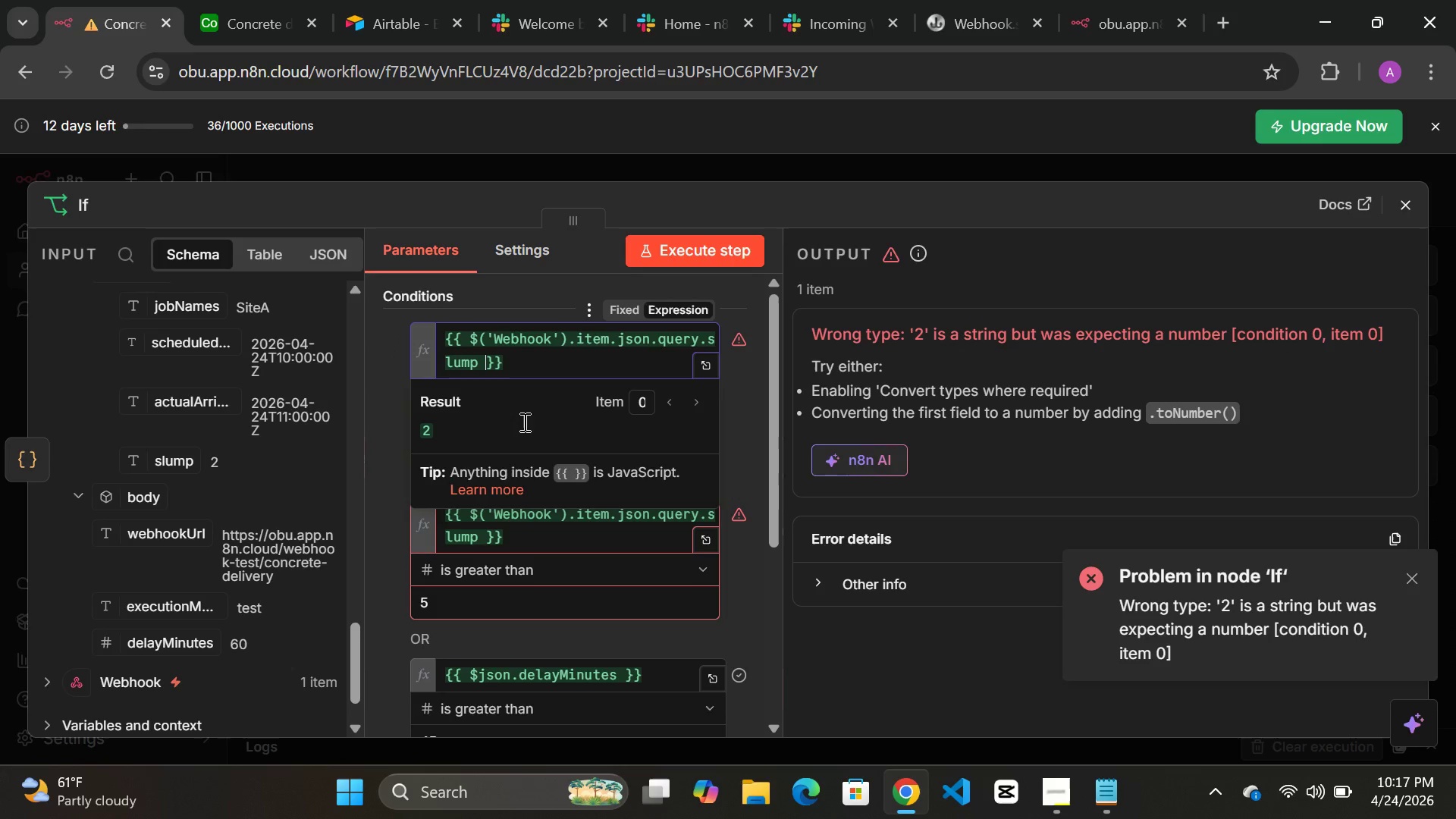 
key(Backspace)
type(.to)
 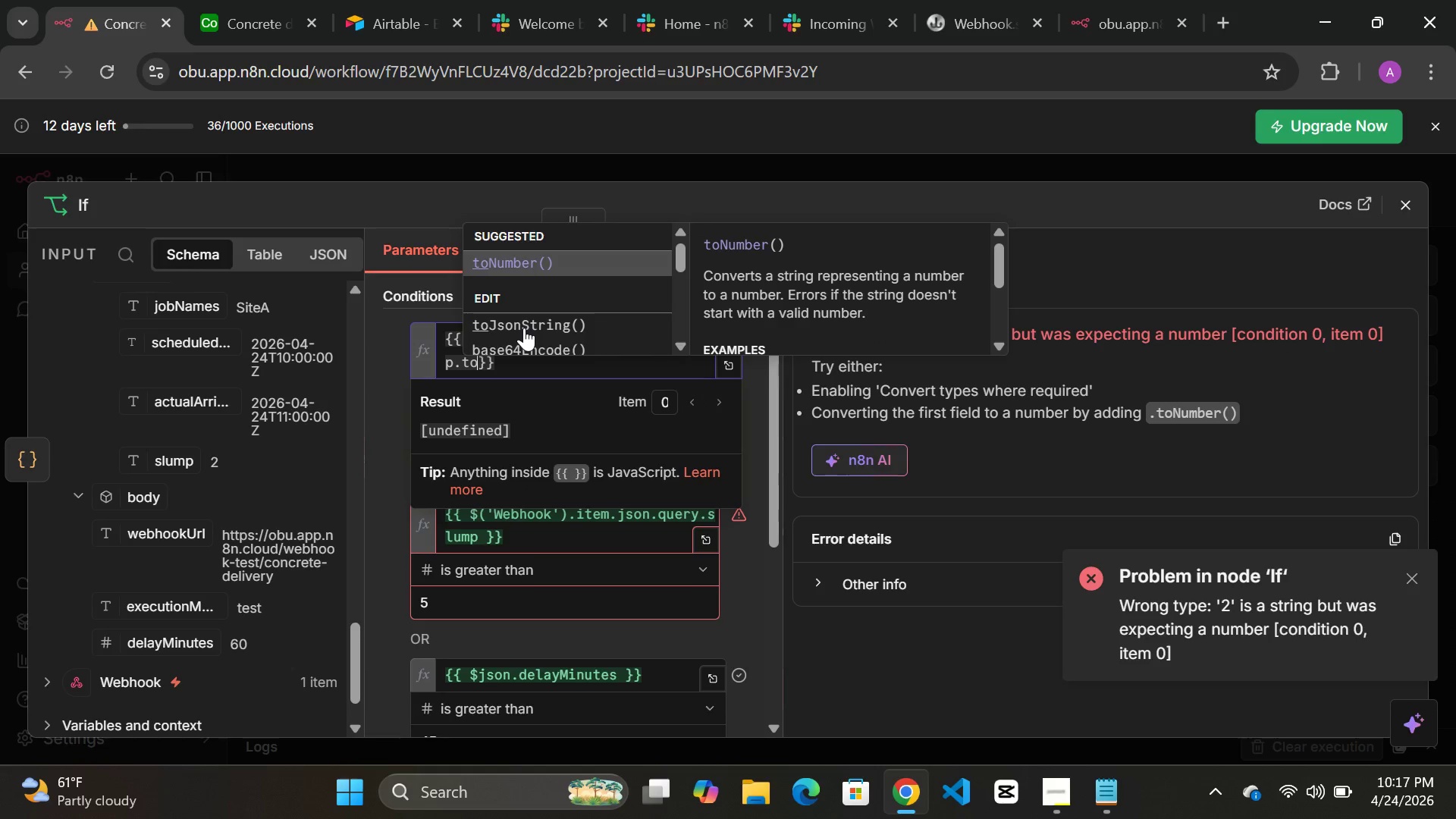 
wait(6.44)
 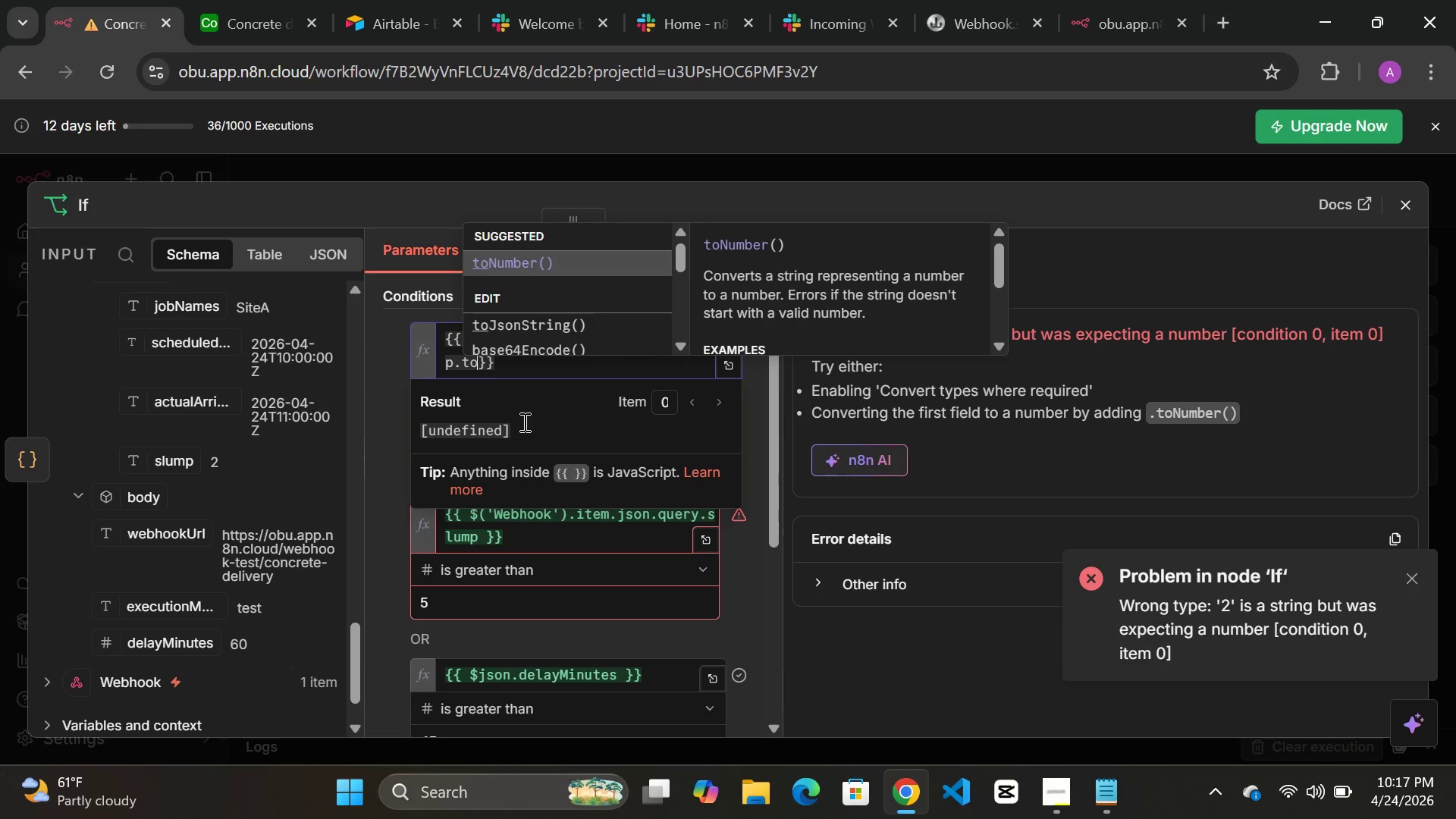 
left_click([524, 328])
 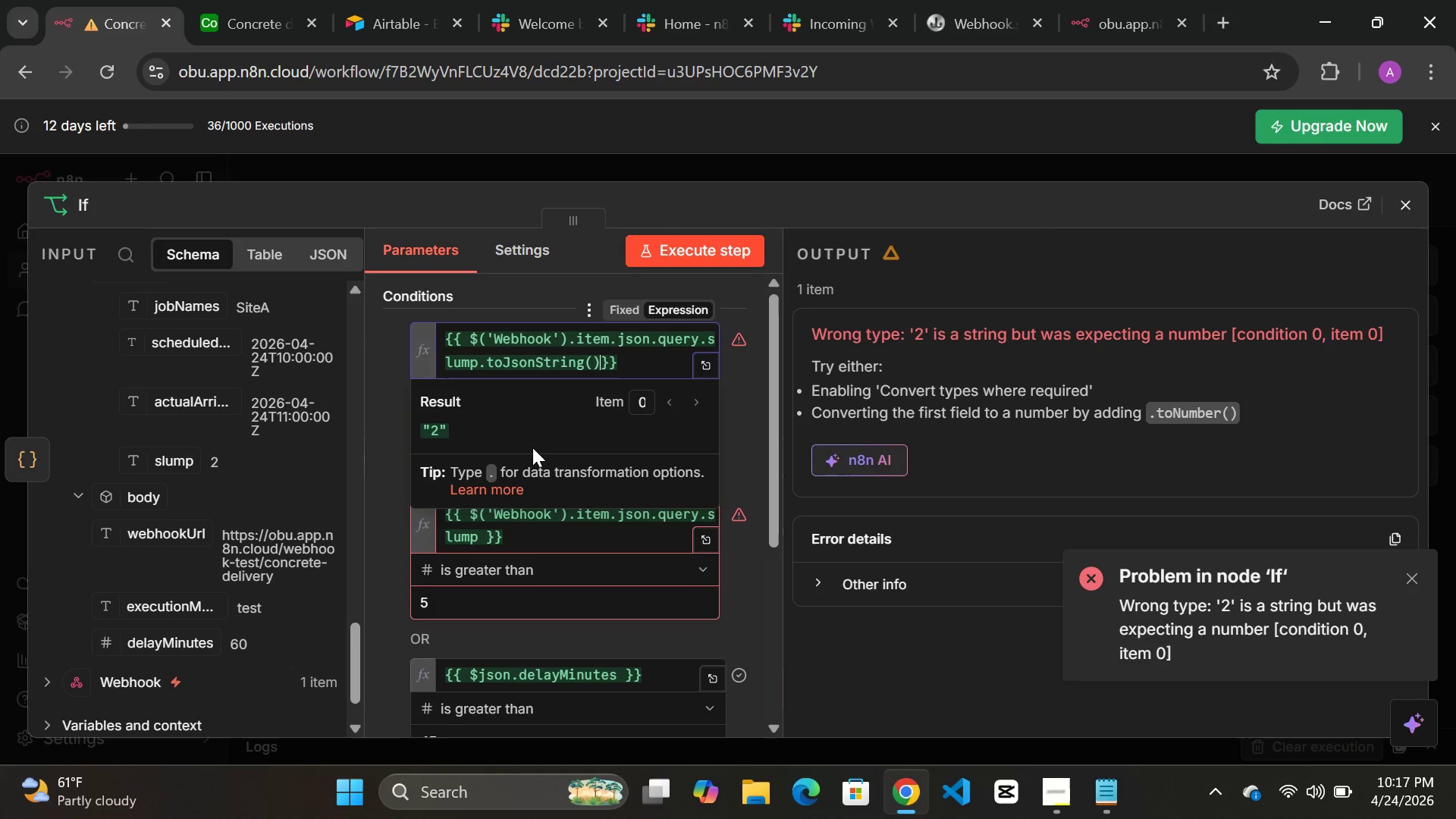 
scroll: coordinate [538, 447], scroll_direction: none, amount: 0.0
 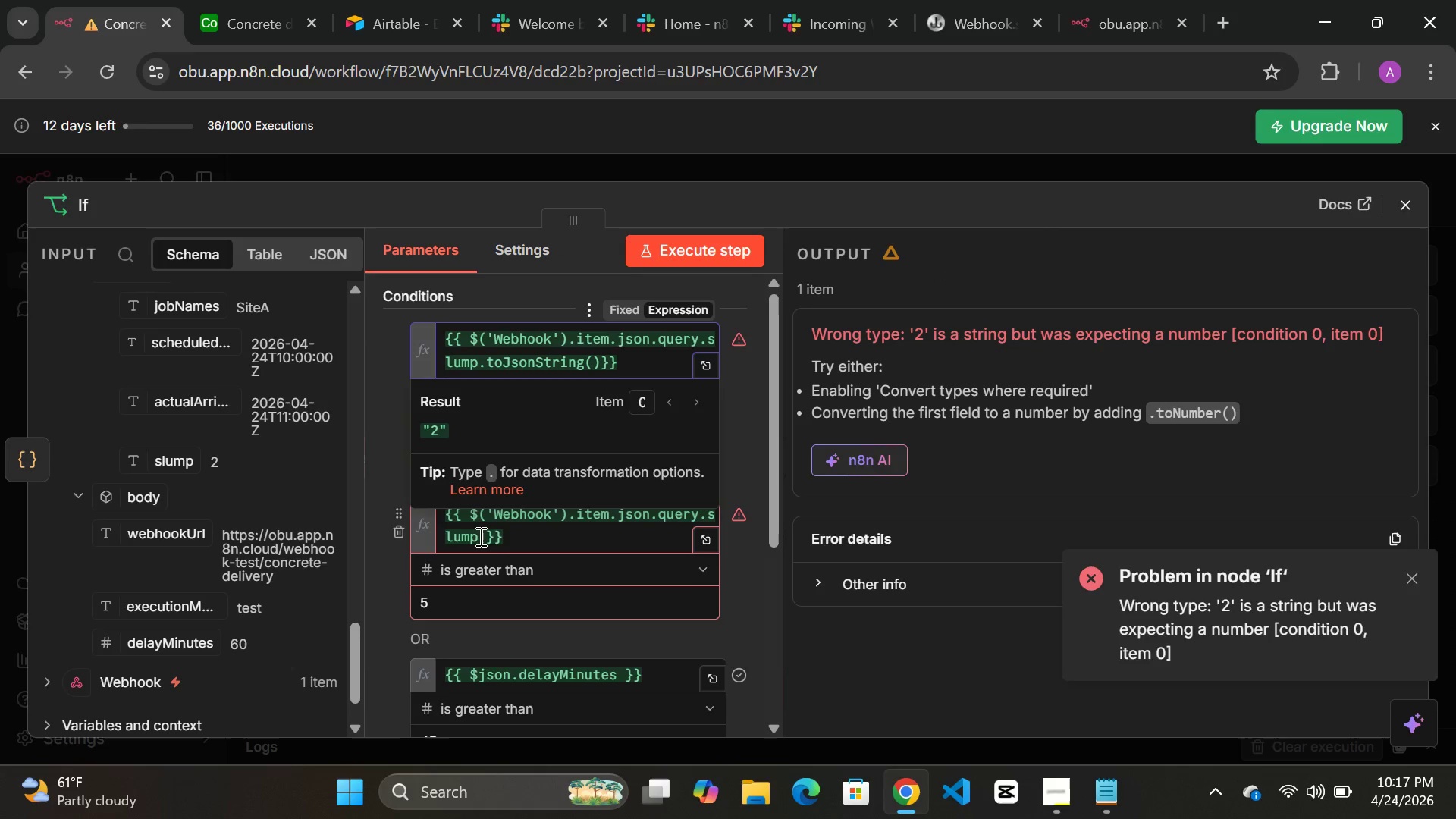 
left_click([481, 536])
 